 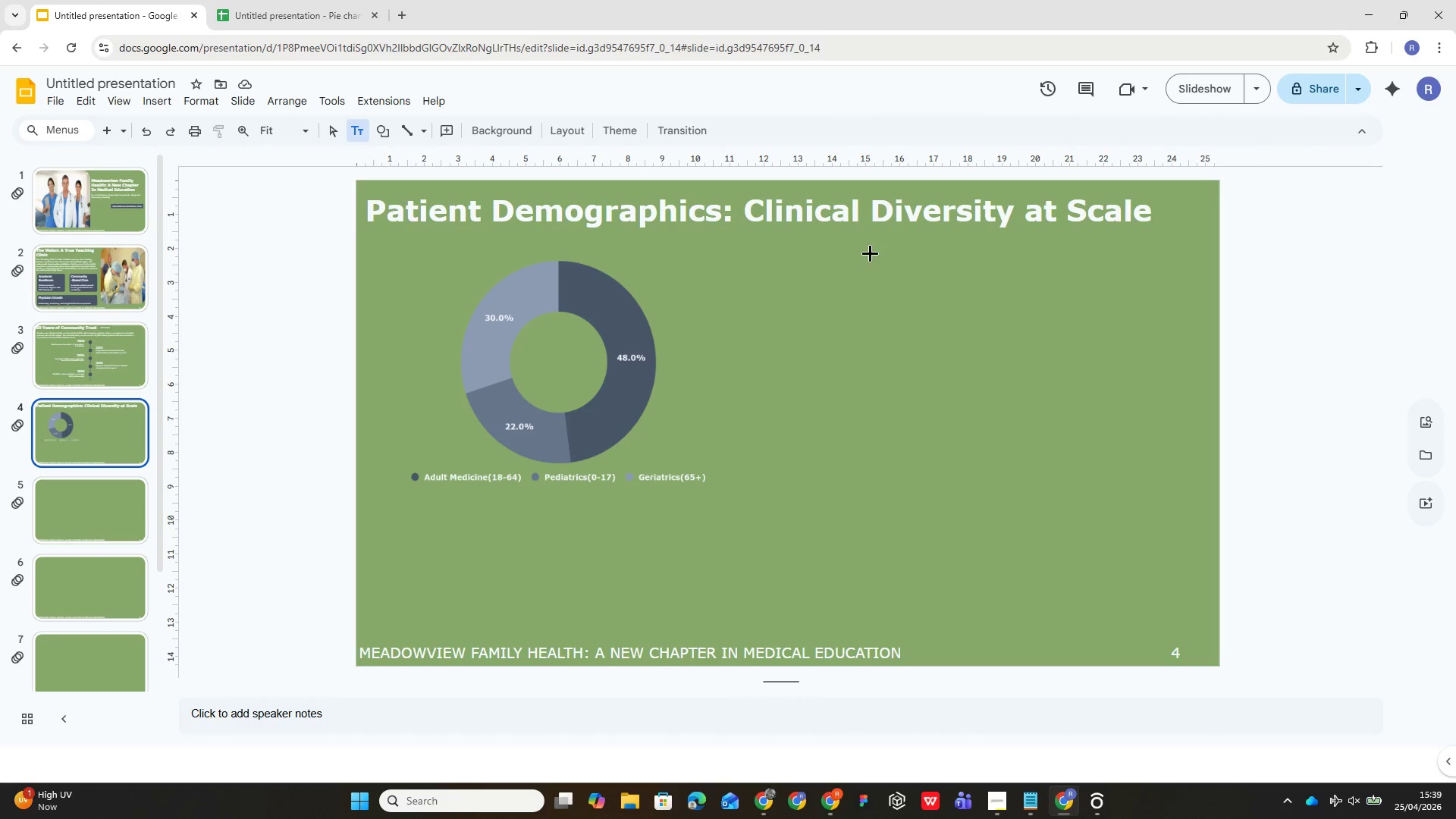 
left_click_drag(start_coordinate=[786, 240], to_coordinate=[1195, 573])
 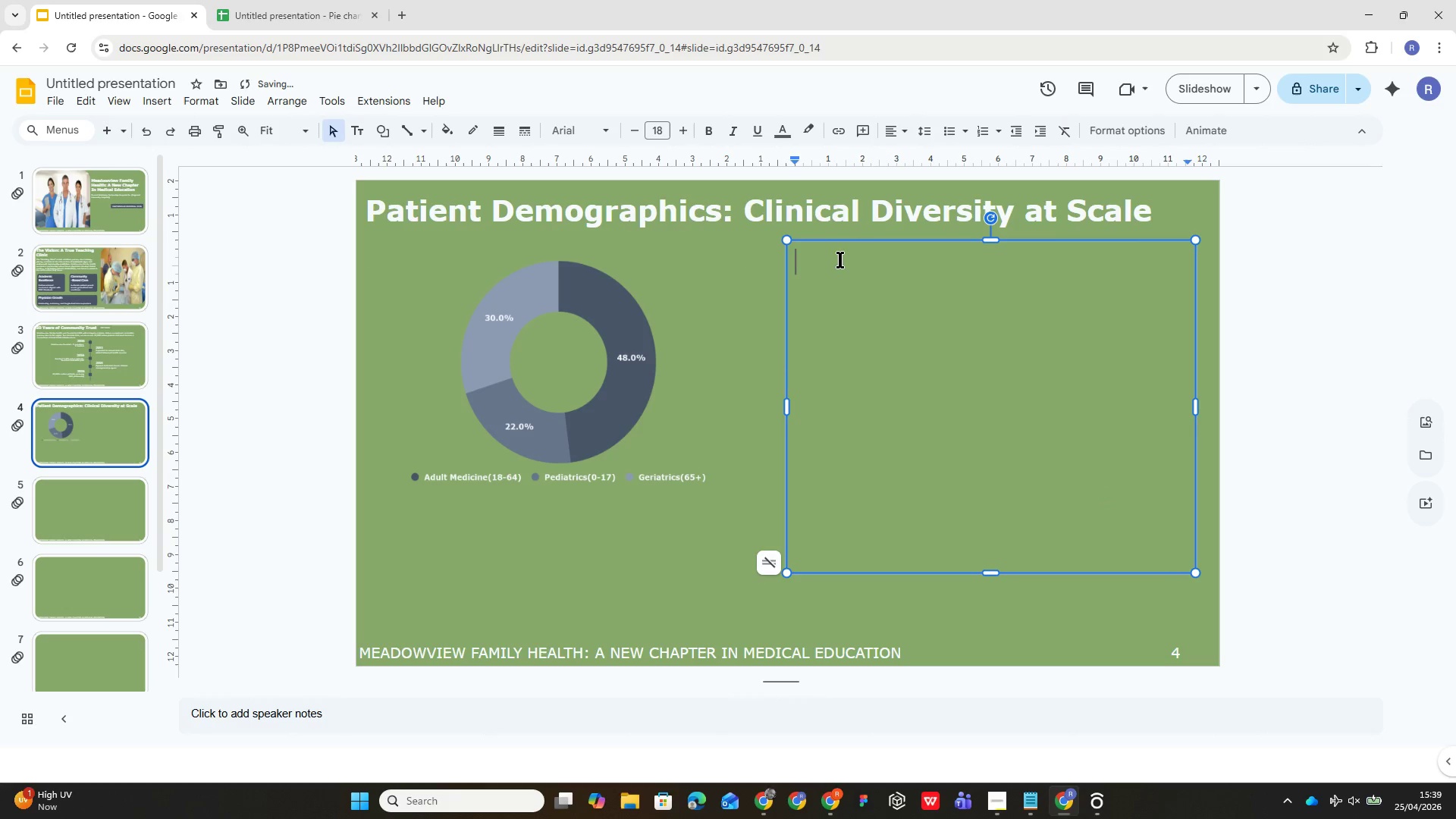 
left_click_drag(start_coordinate=[835, 240], to_coordinate=[799, 237])
 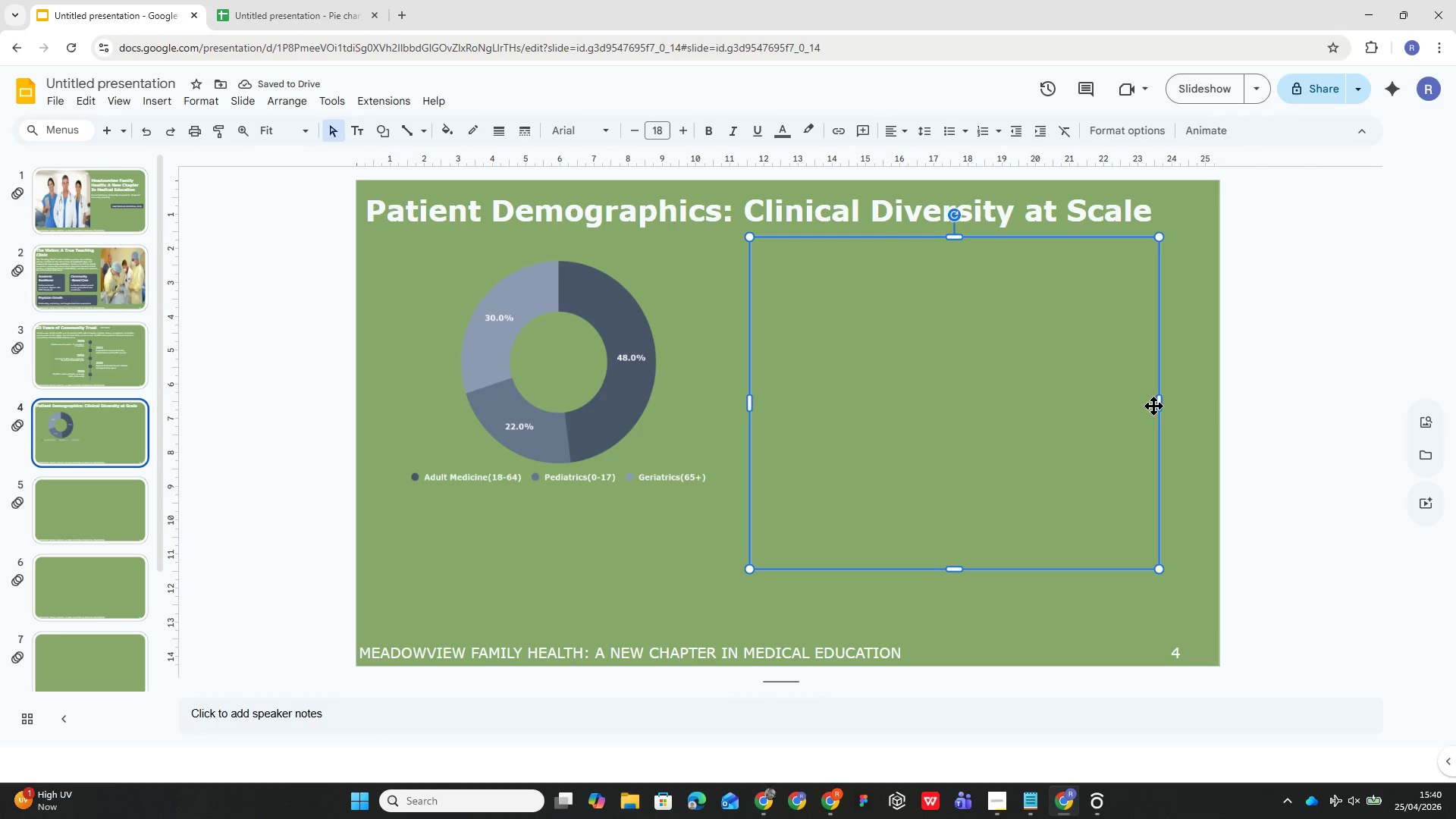 
left_click_drag(start_coordinate=[1159, 400], to_coordinate=[1185, 413])
 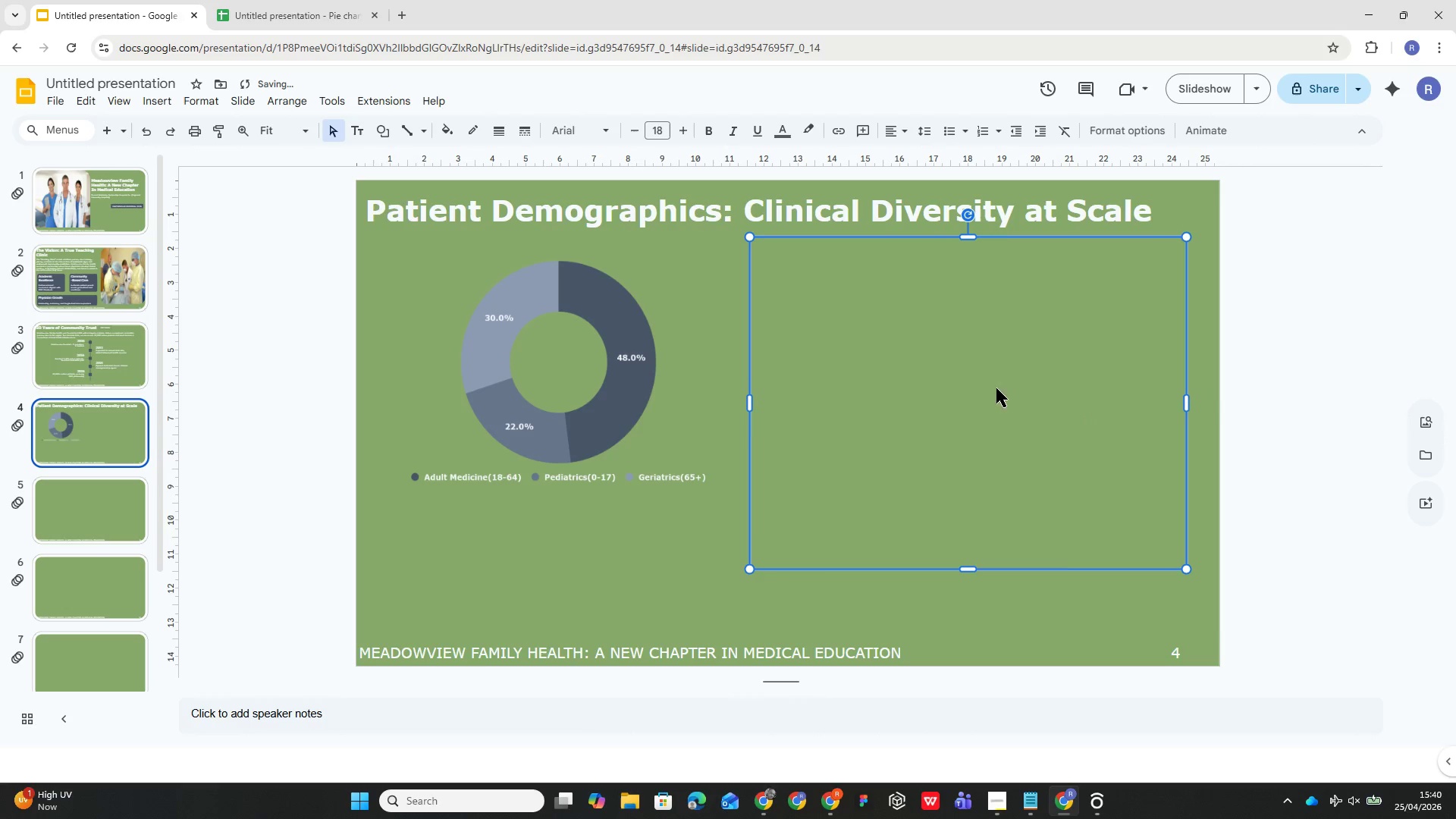 
left_click([974, 389])
 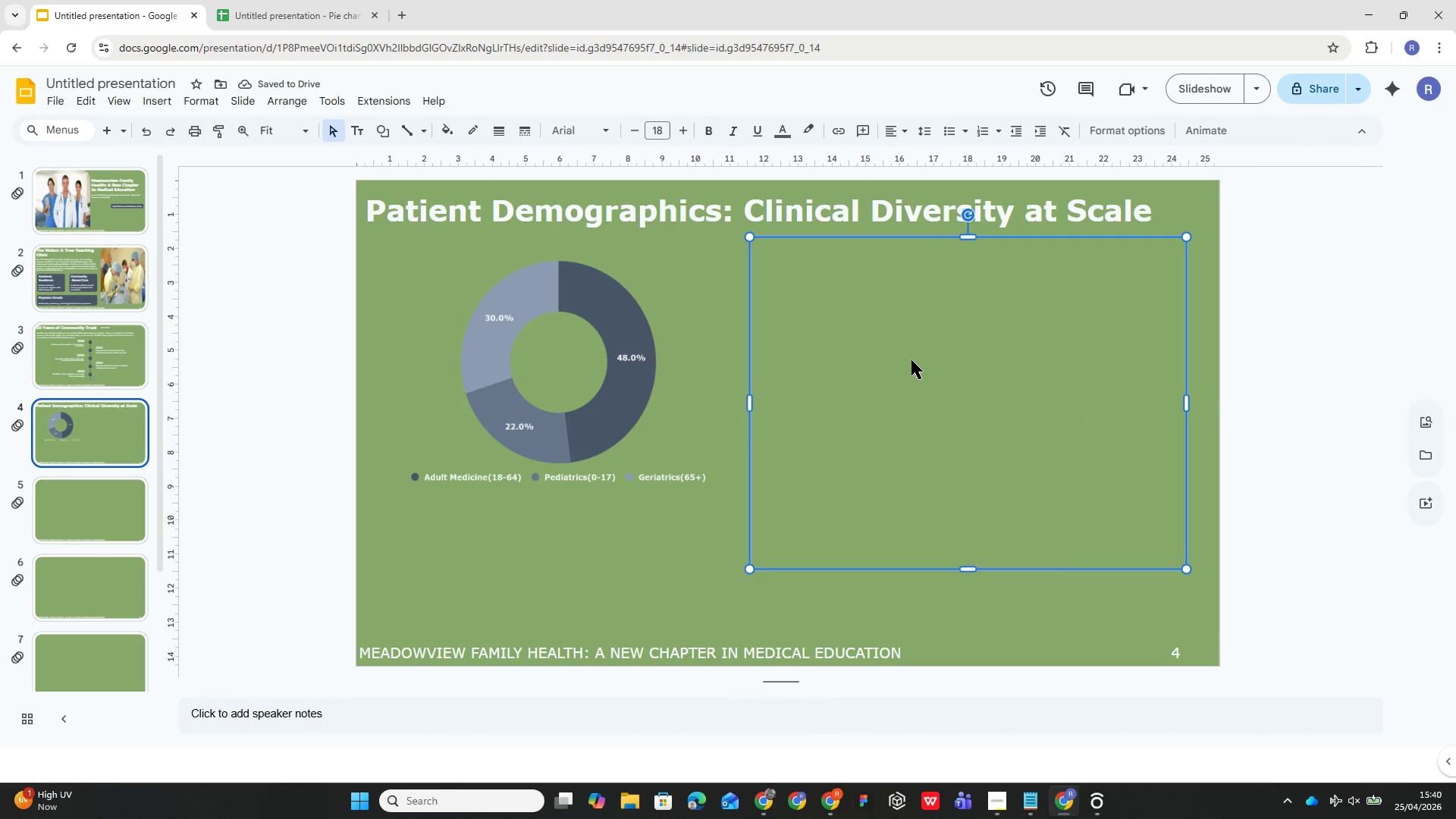 
left_click([767, 240])
 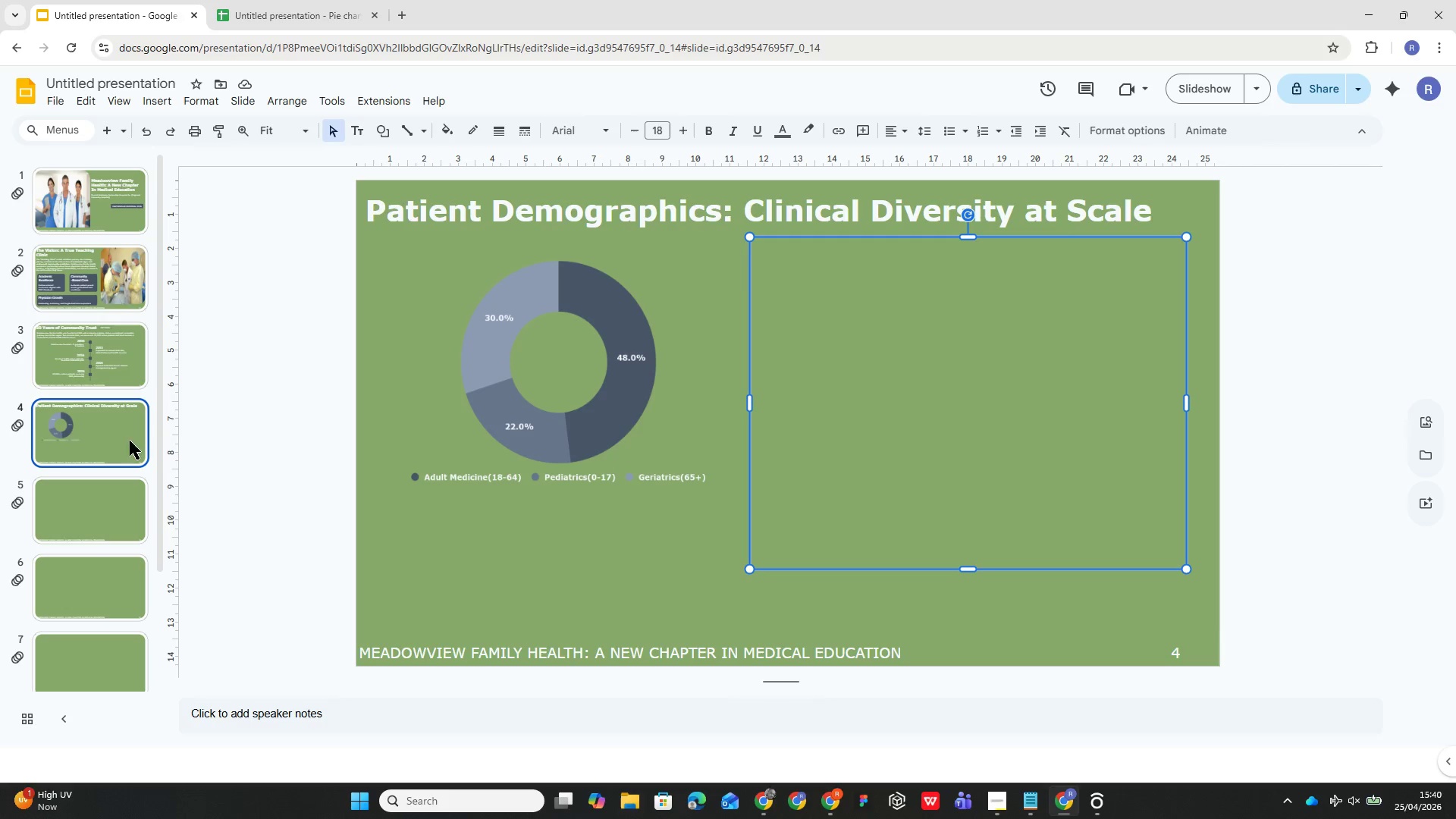 
left_click([45, 345])
 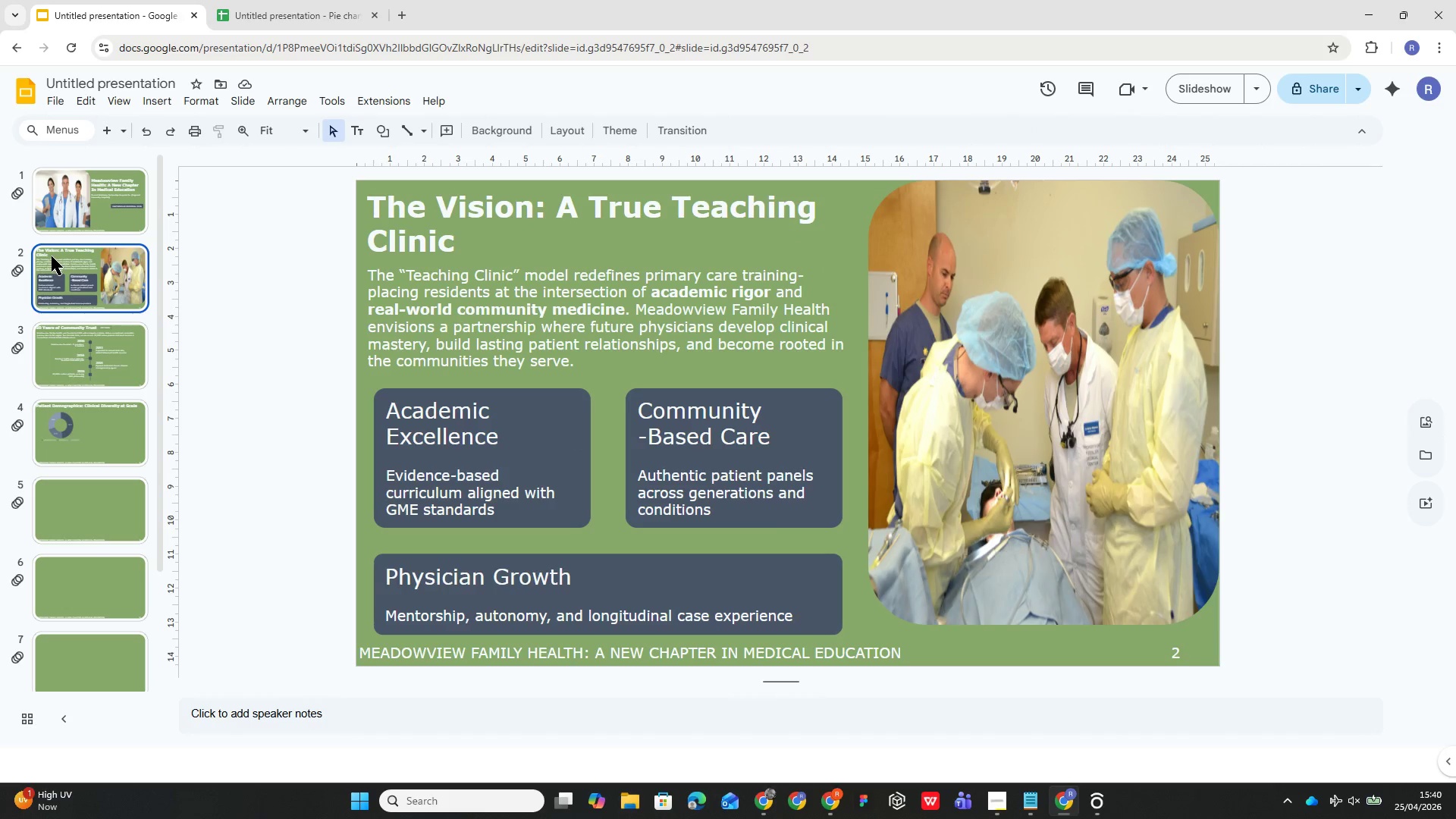 
left_click([65, 438])
 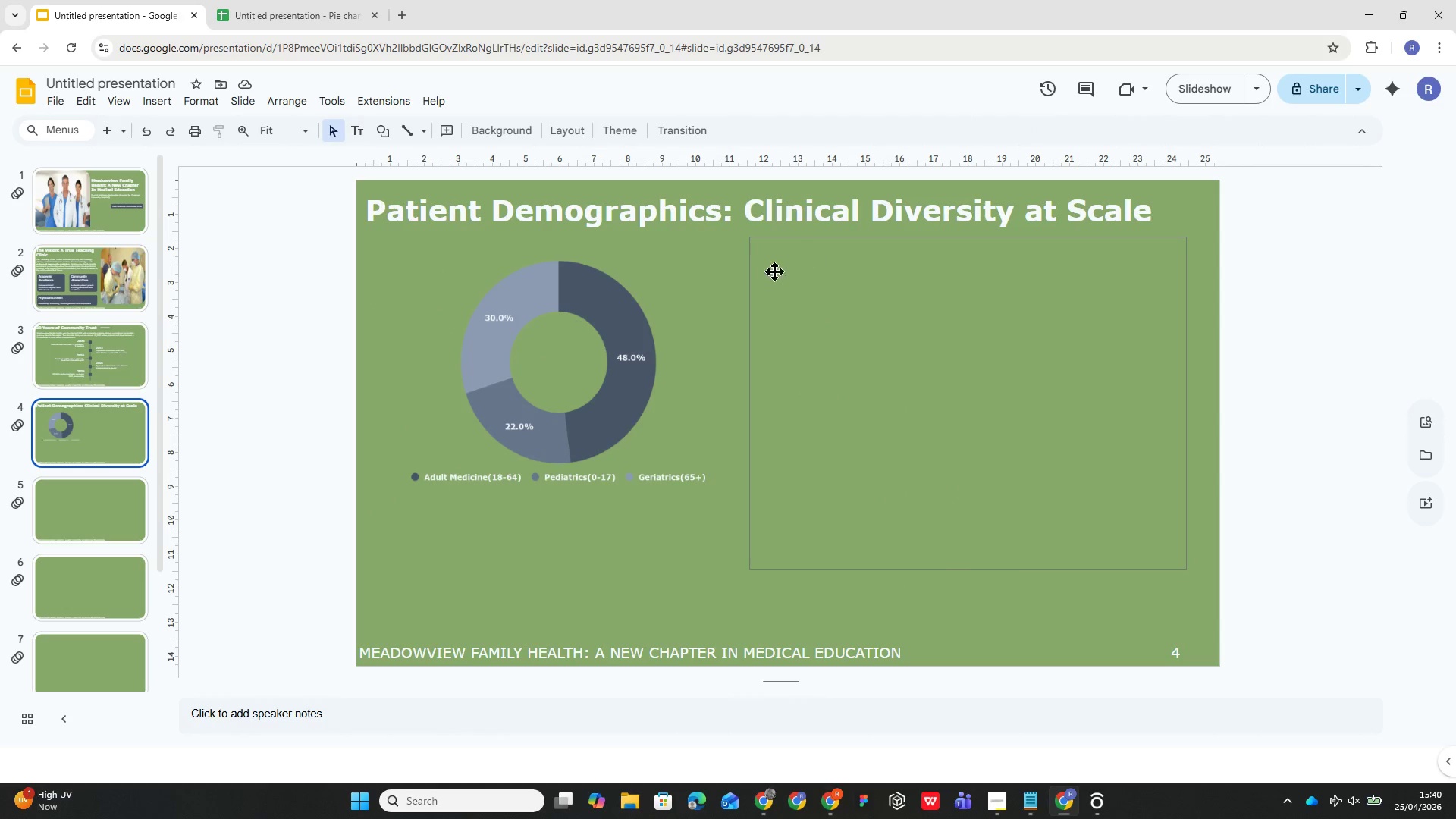 
left_click([789, 260])
 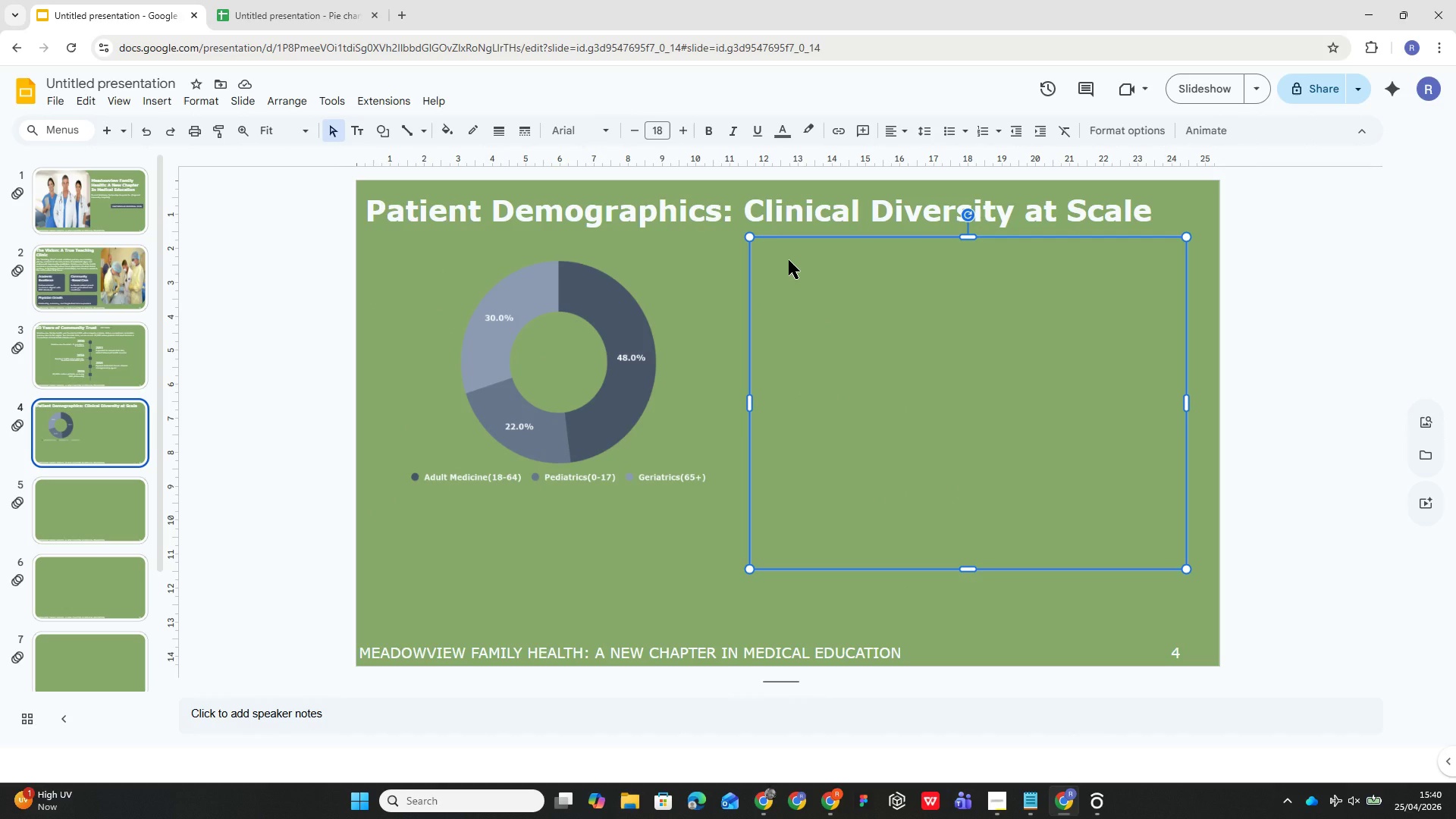 
double_click([789, 260])
 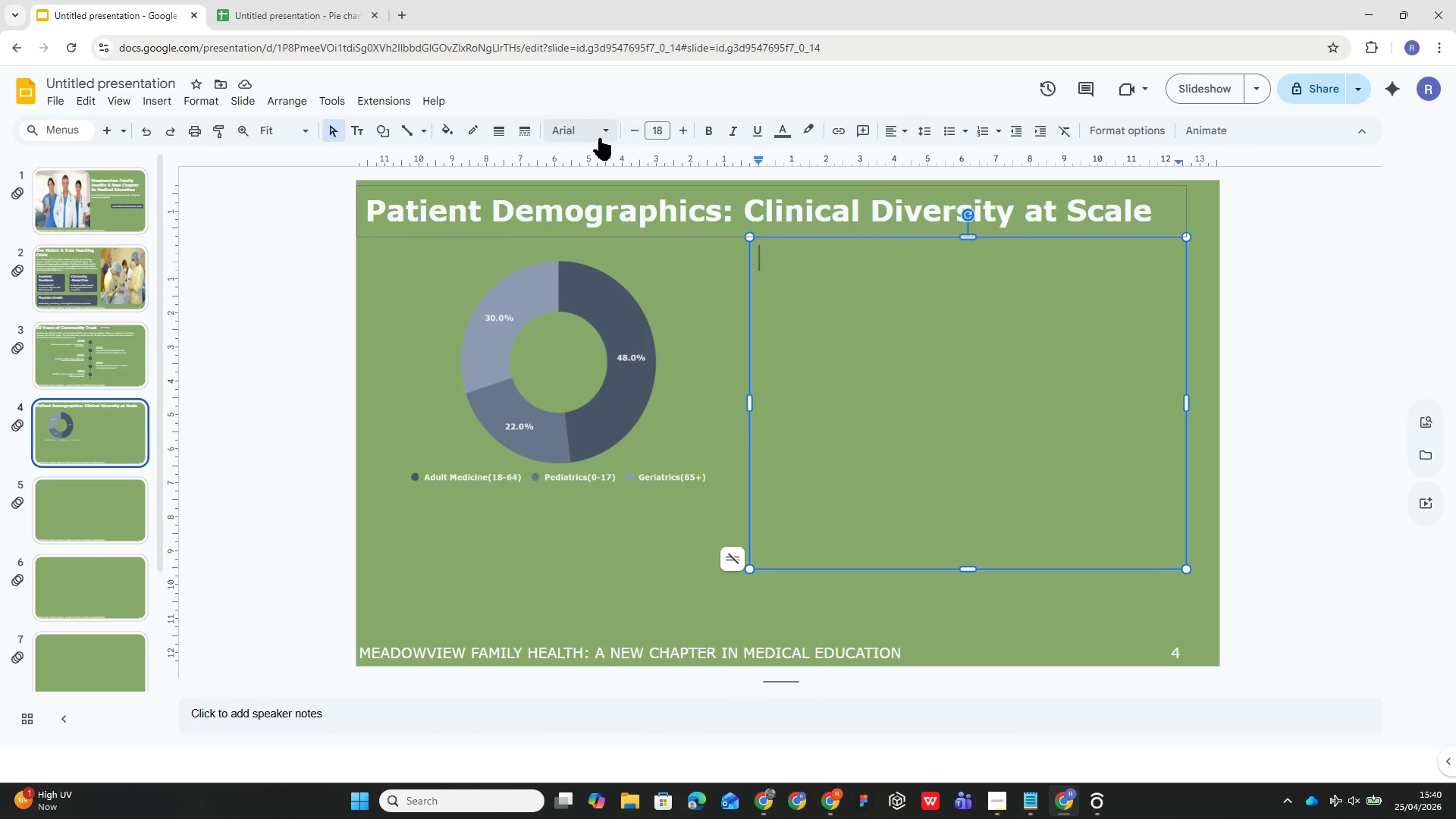 
left_click([603, 133])
 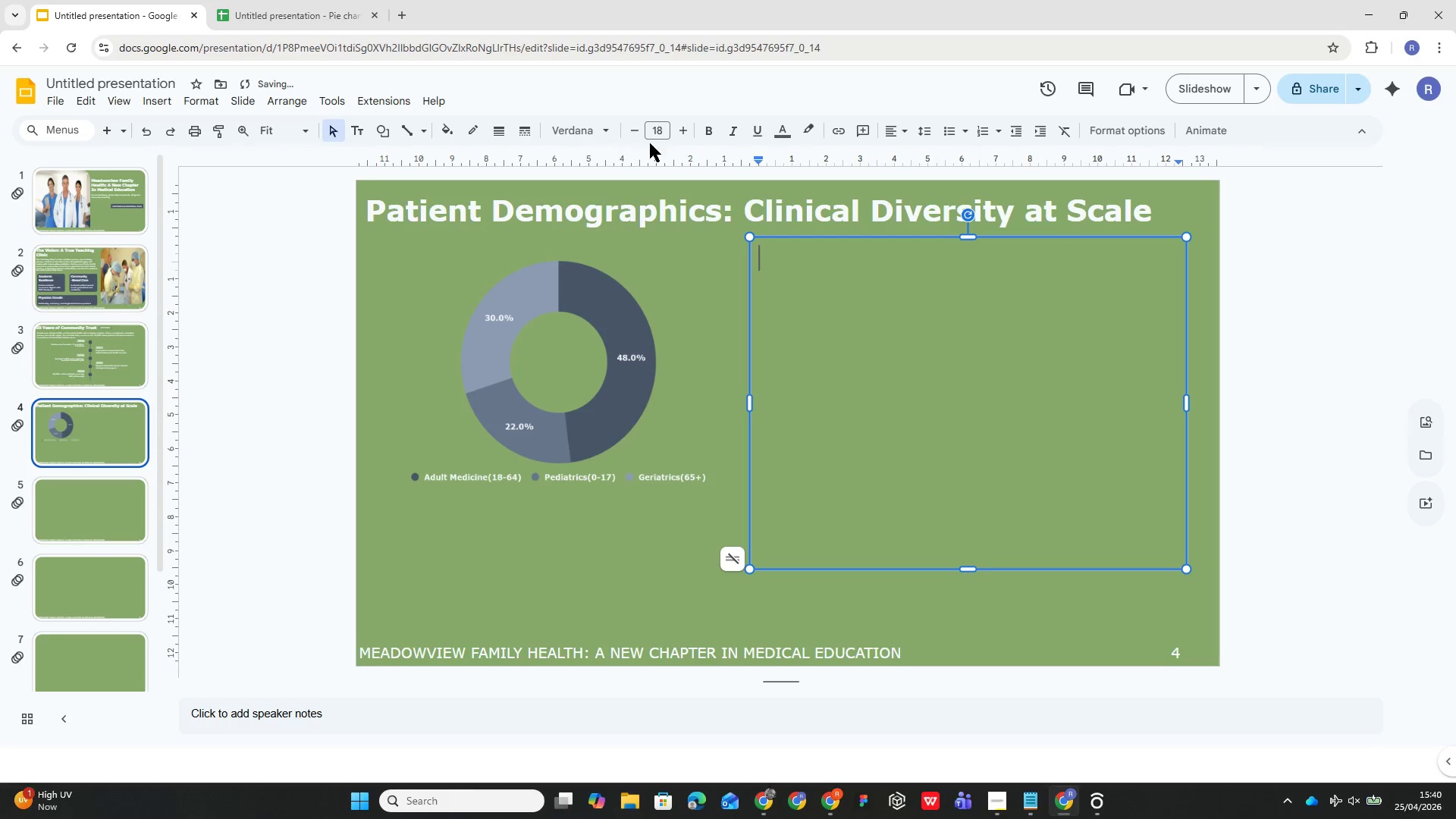 
left_click([656, 137])
 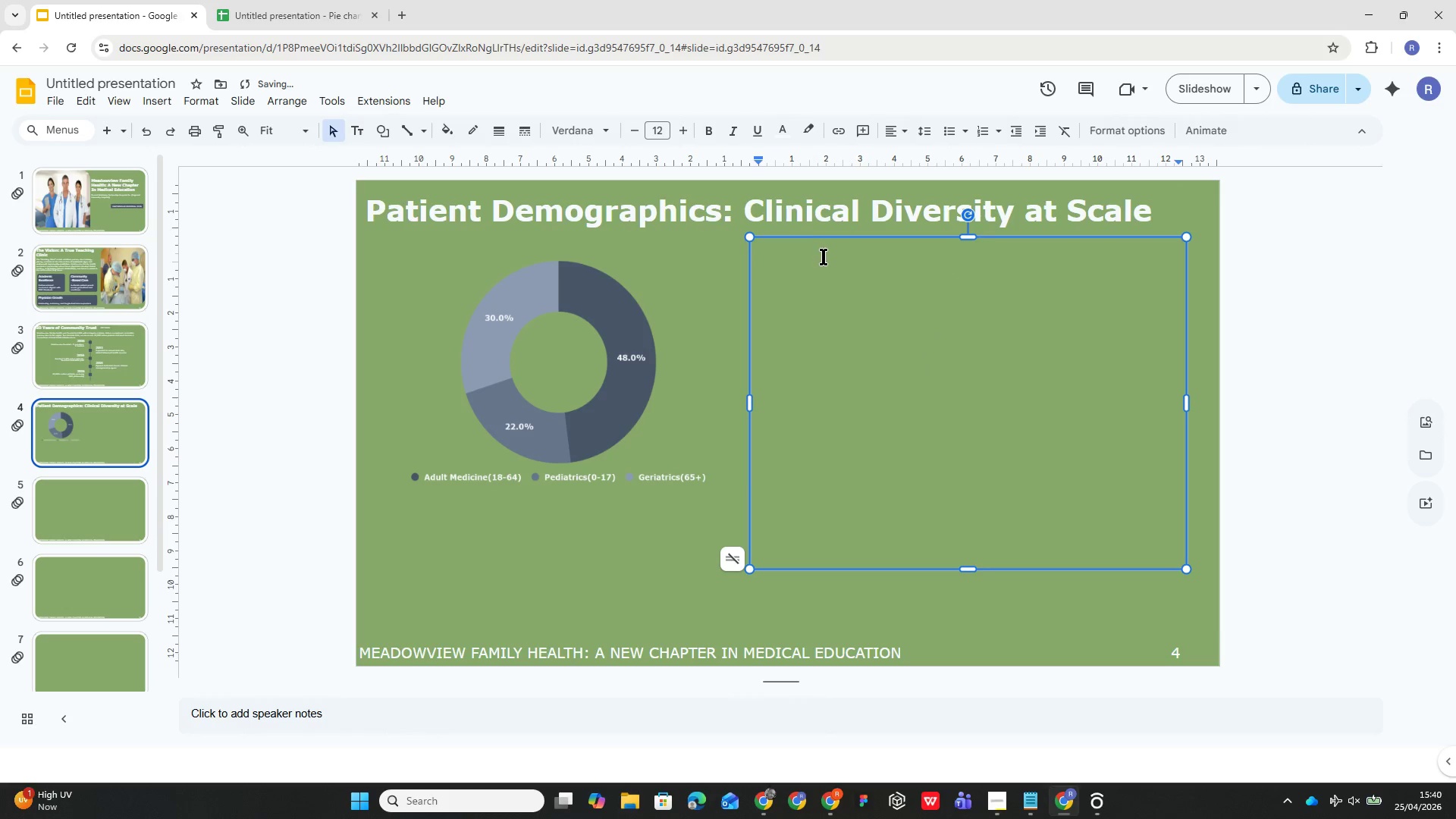 
wait(5.8)
 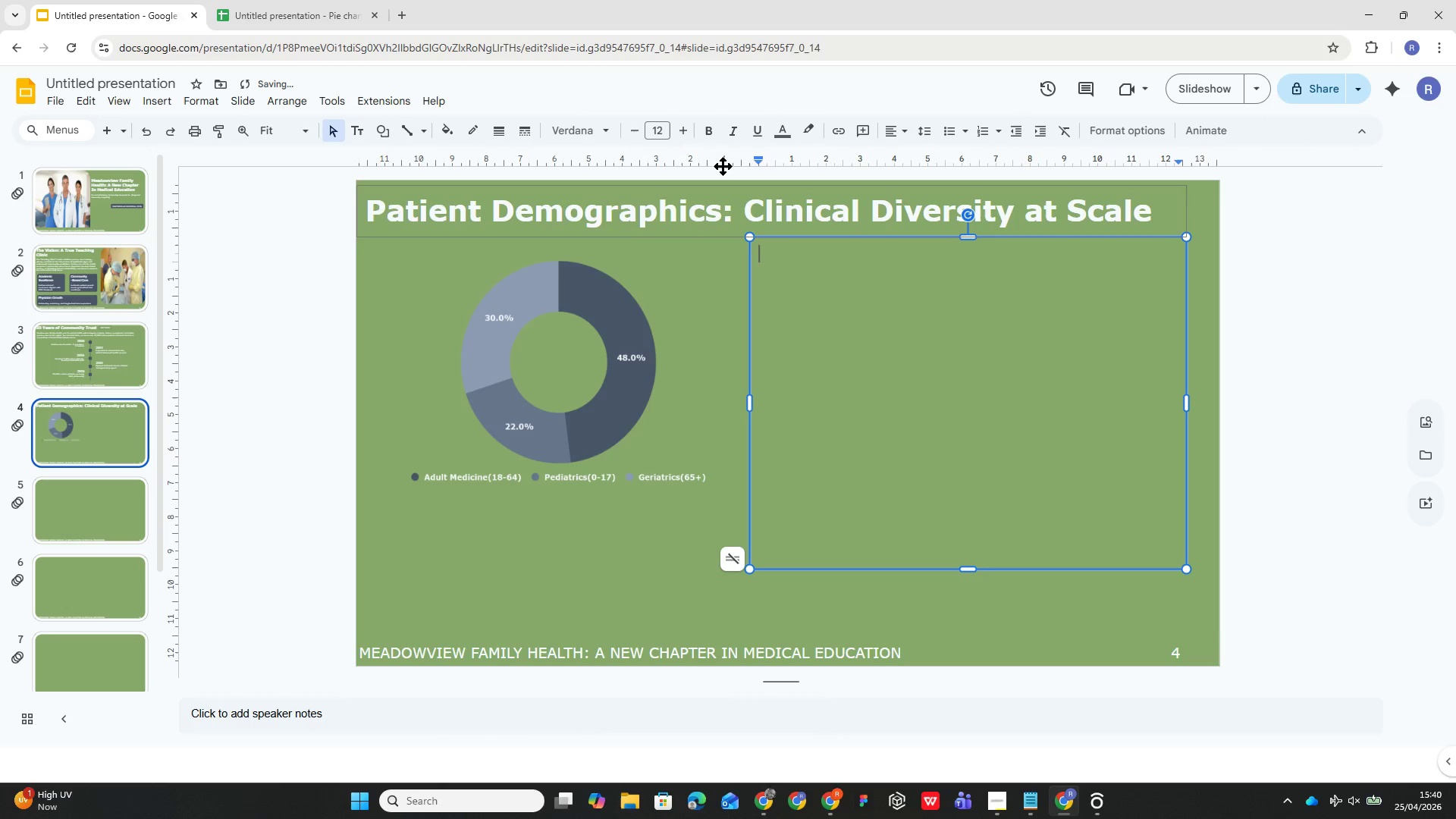 
left_click([821, 256])
 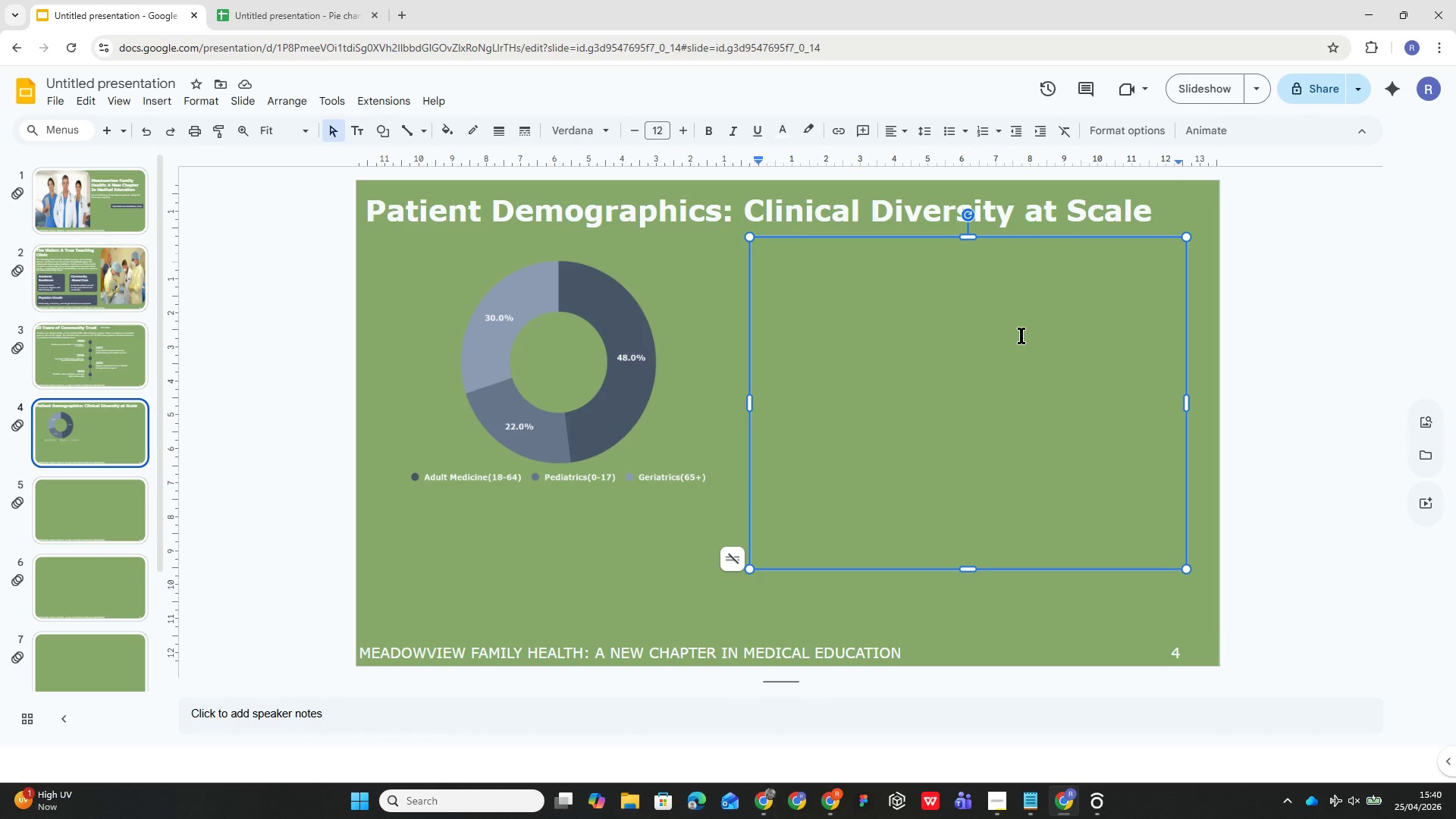 
wait(9.53)
 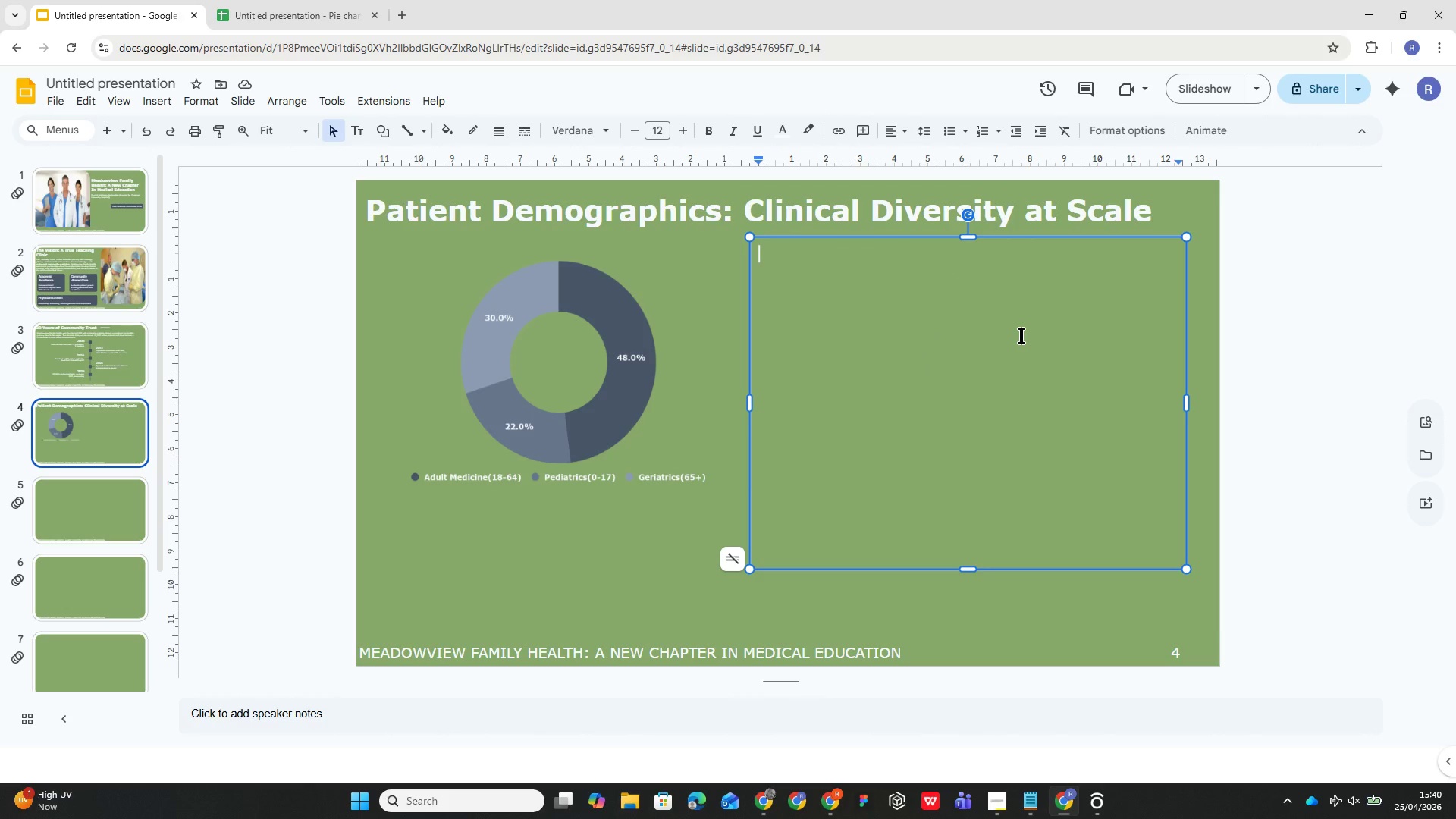 
type(A Full-Spectrum Training Enviri)
key(Backspace)
type(onment)
 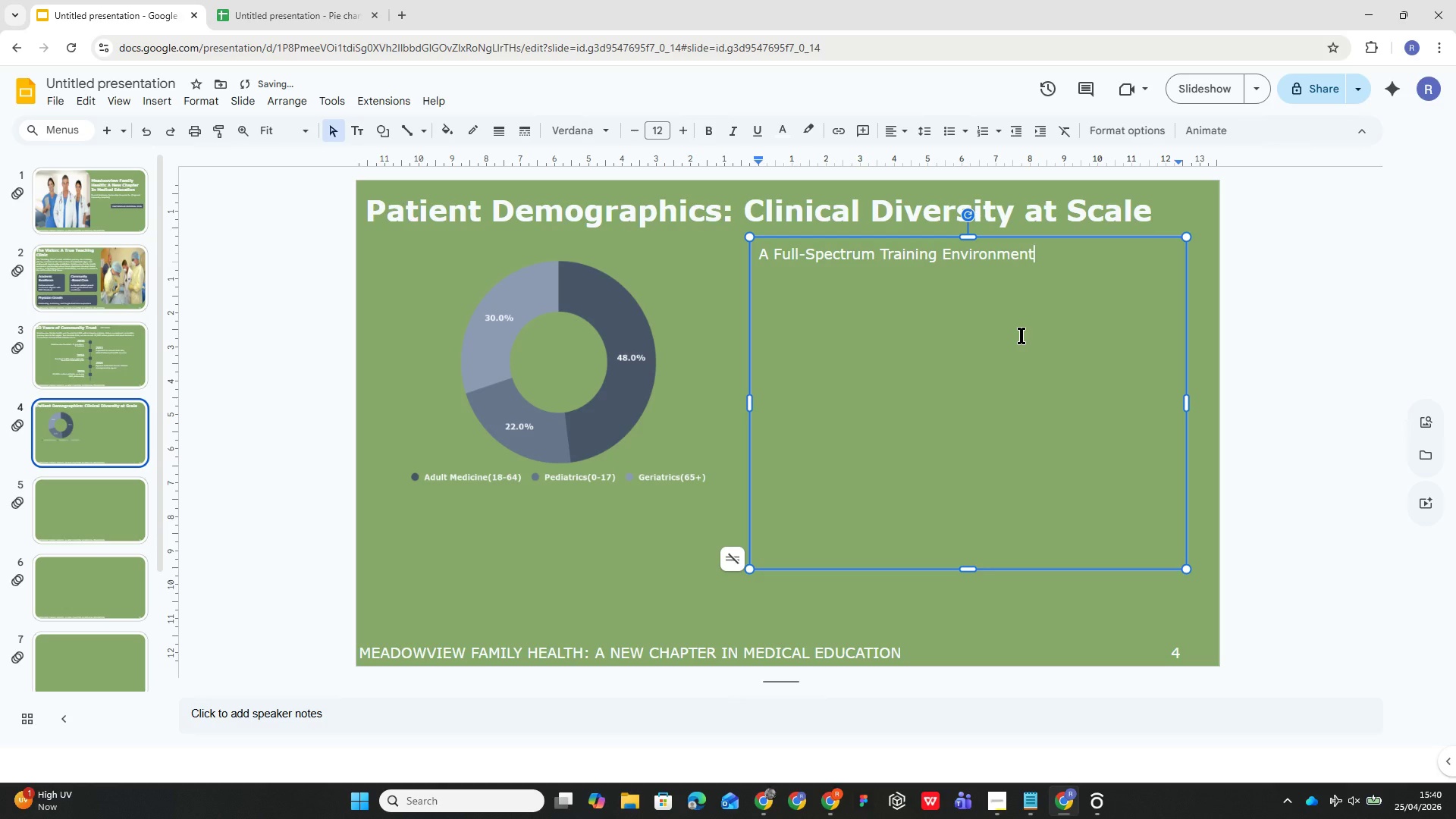 
key(Control+A)
 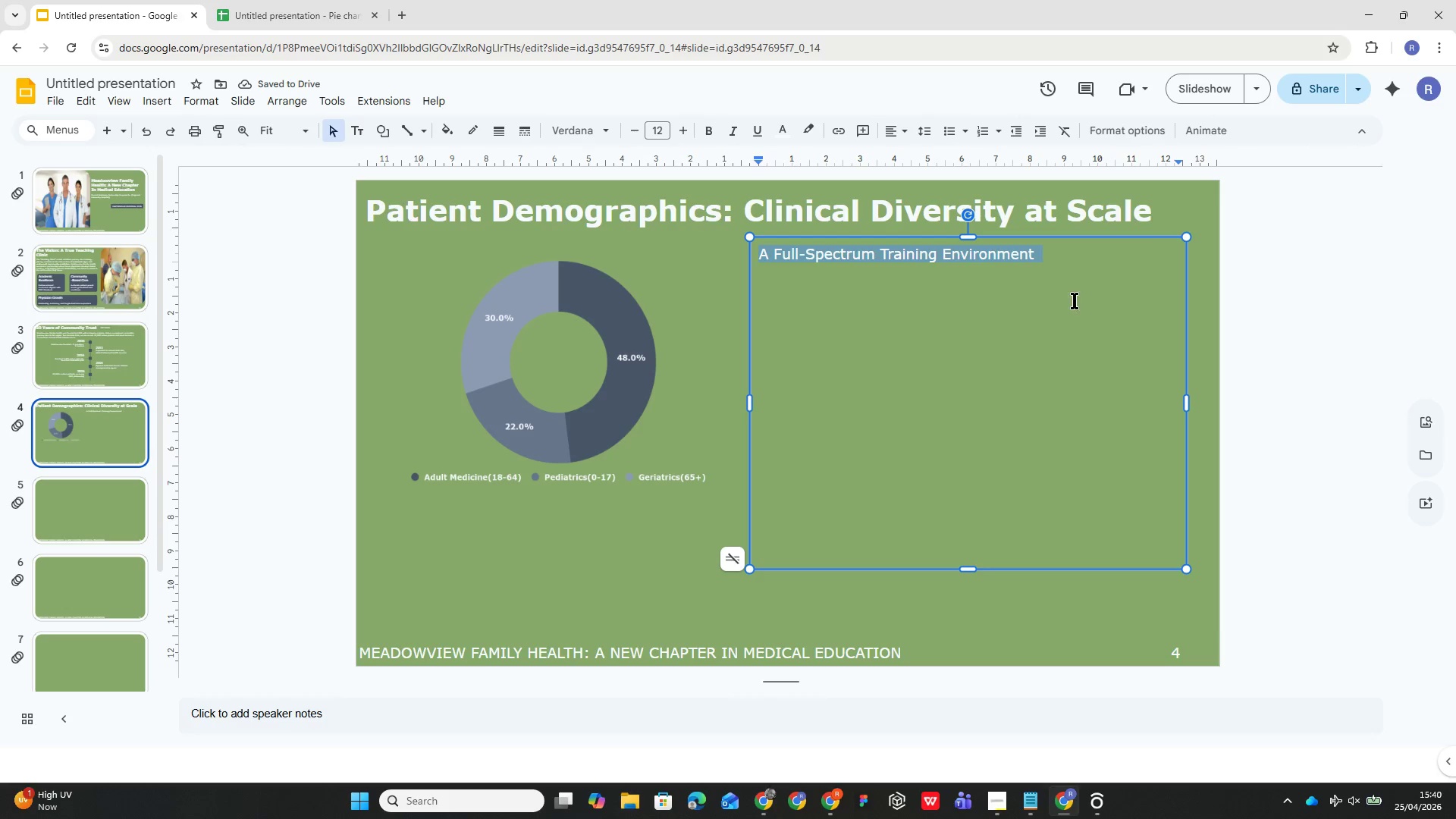 
left_click([1059, 265])
 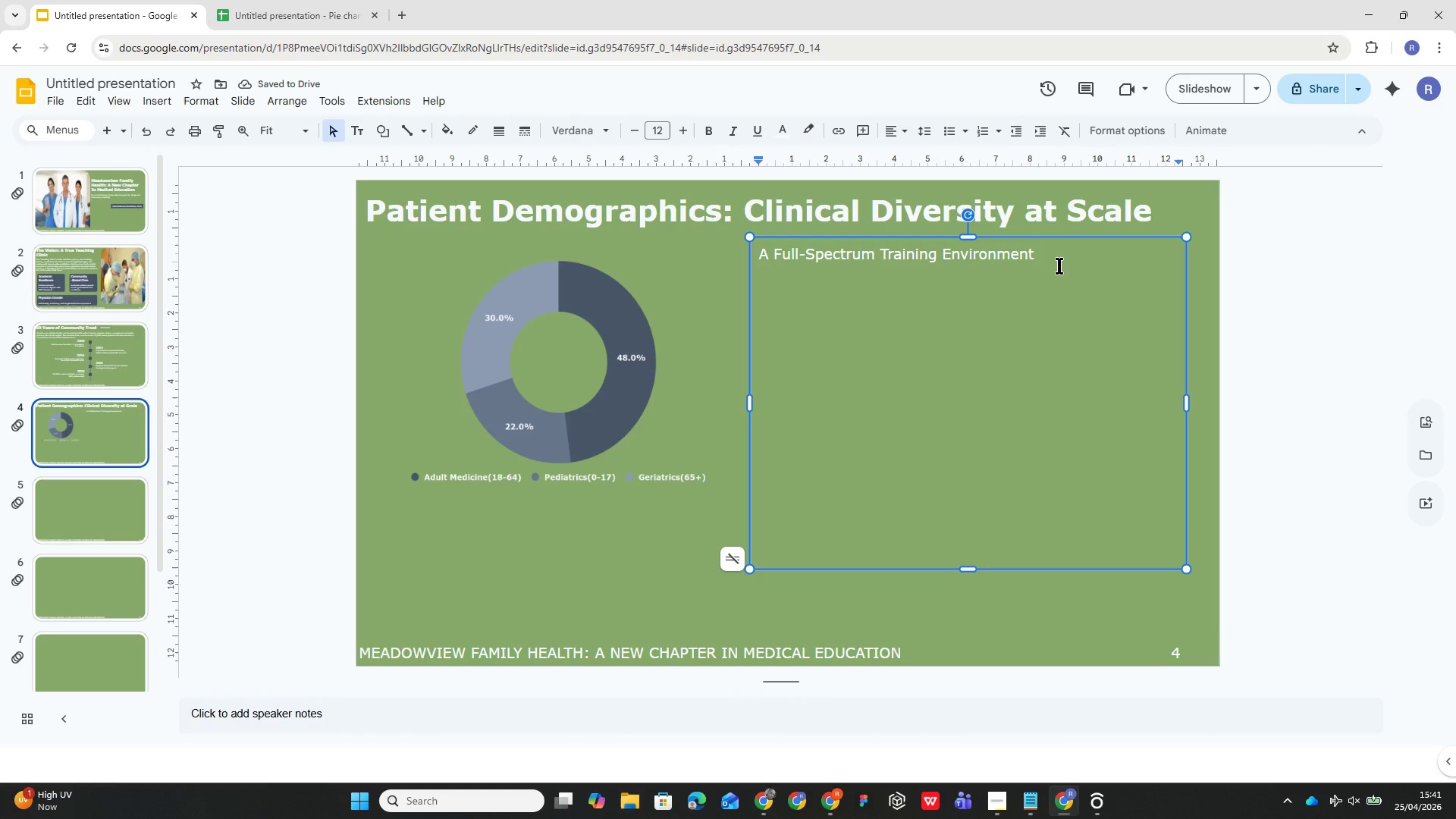 
key(Enter)
 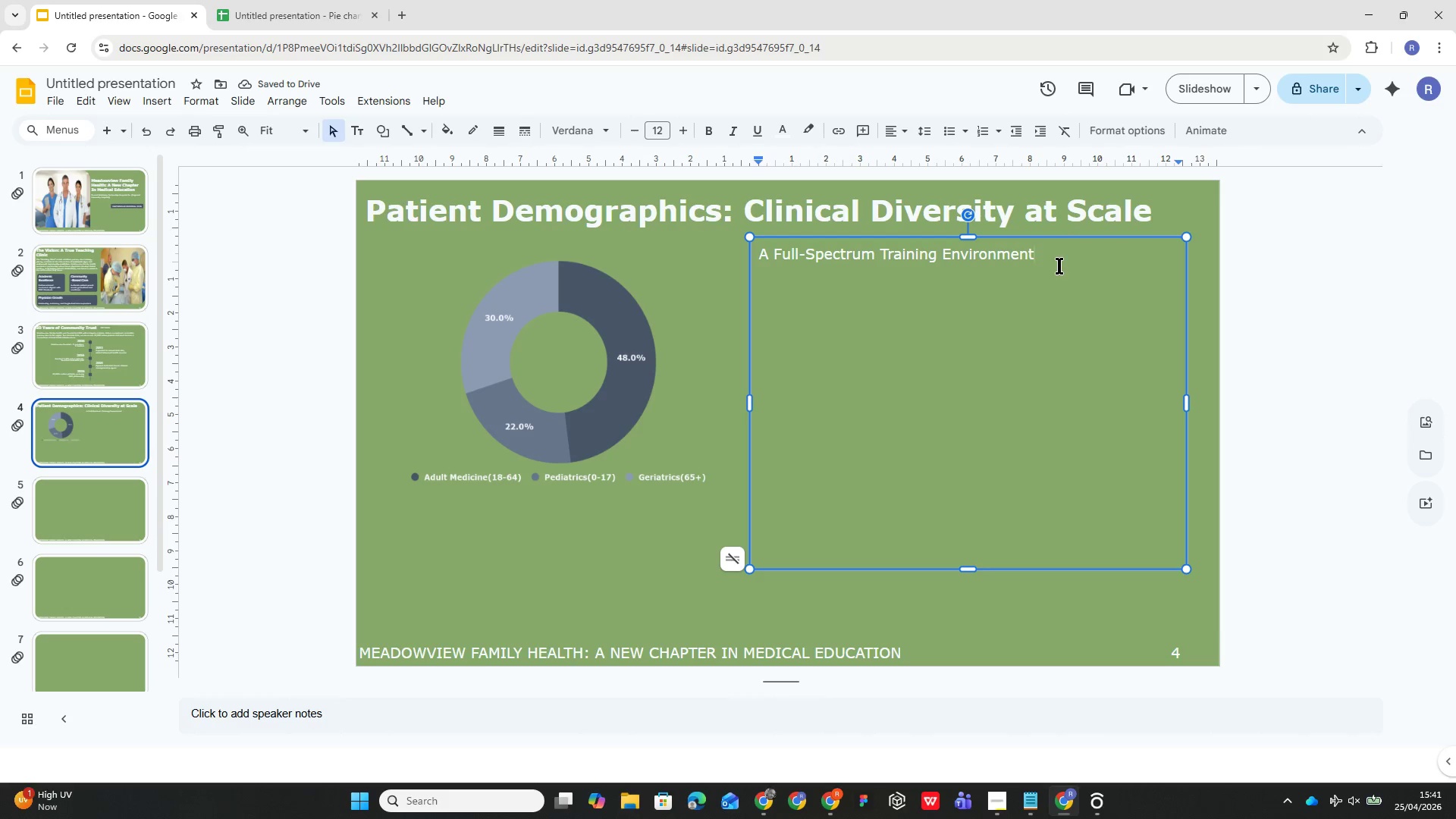 
key(Enter)
 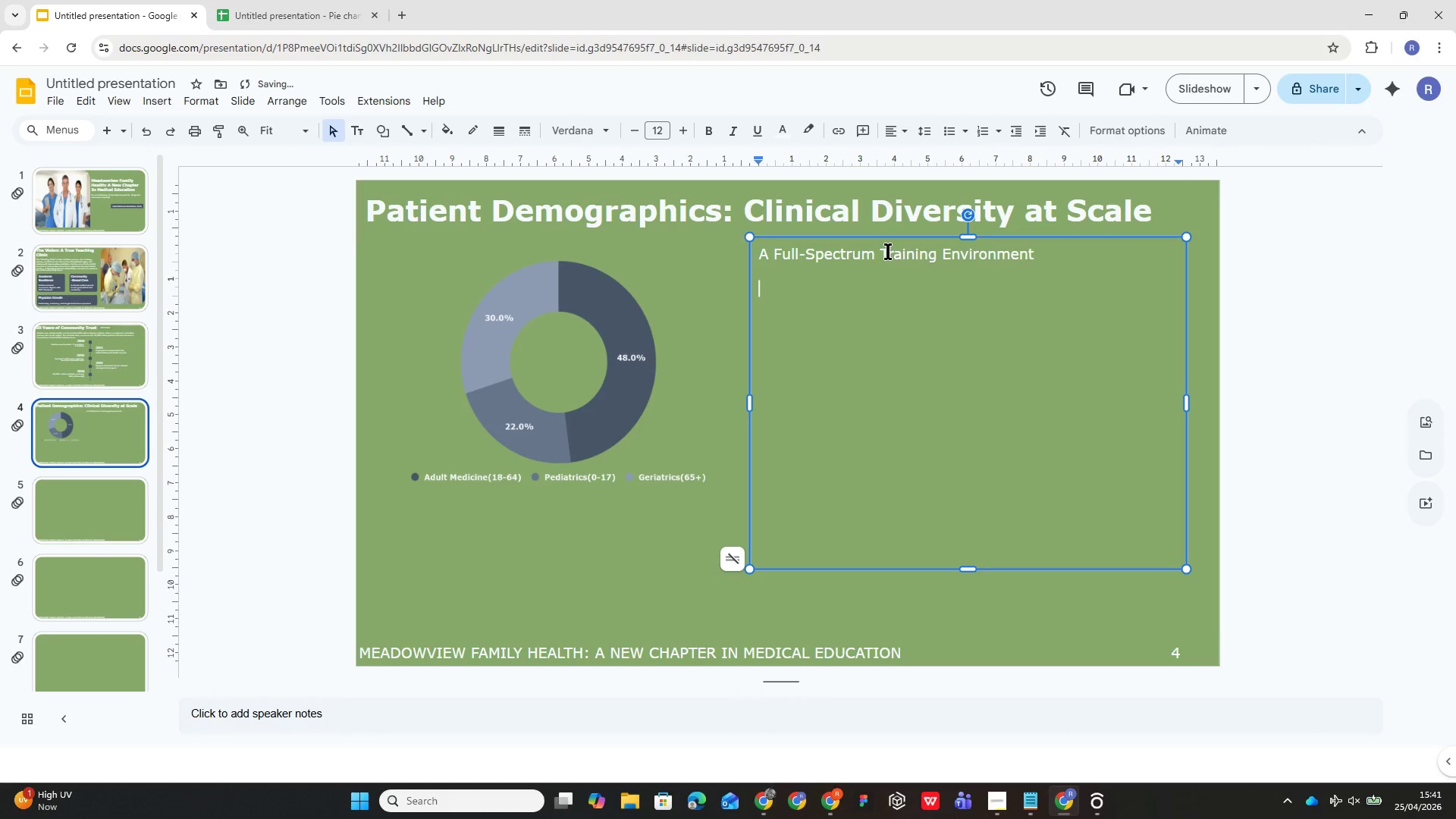 
double_click([889, 249])
 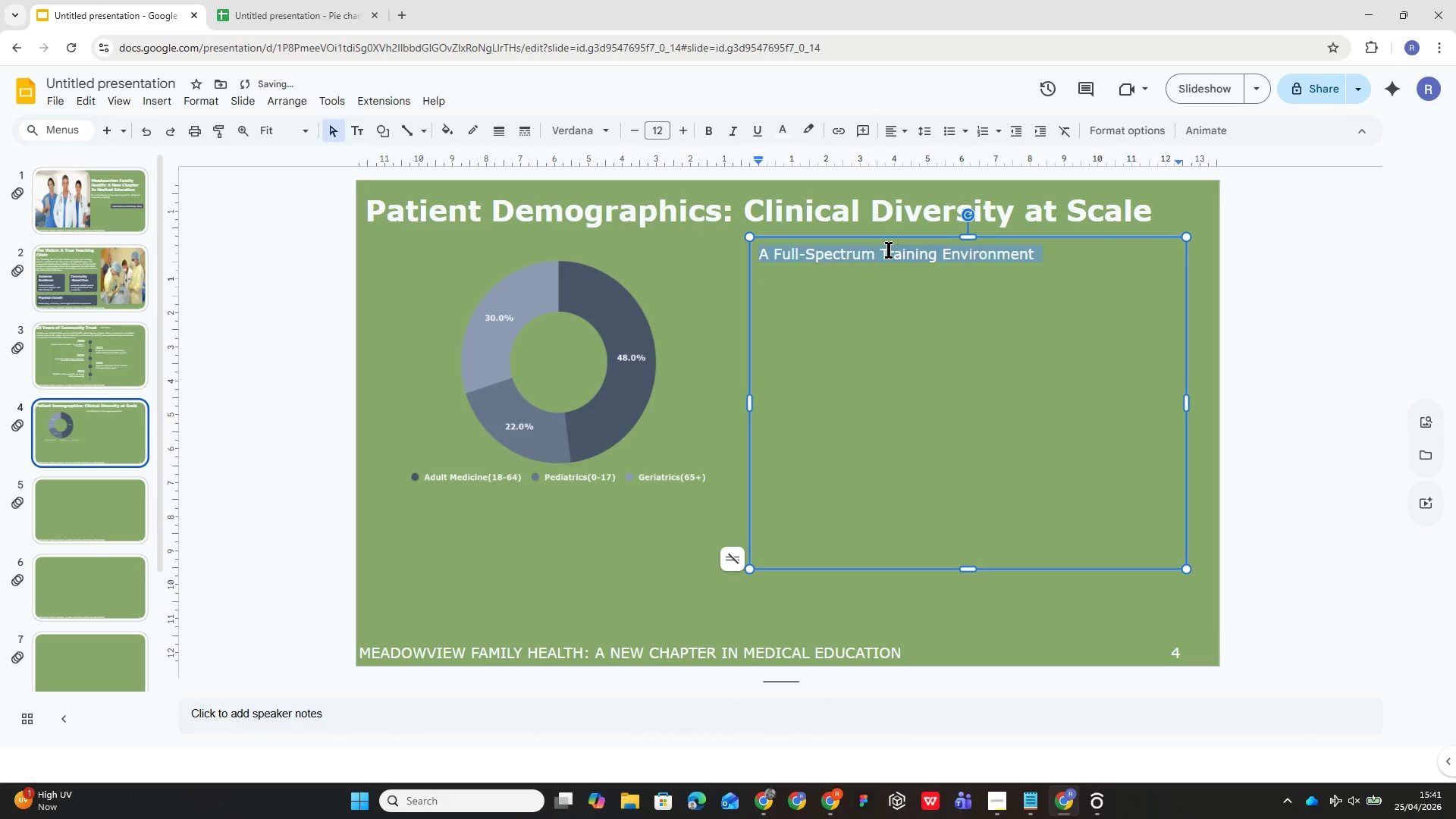 
triple_click([889, 249])
 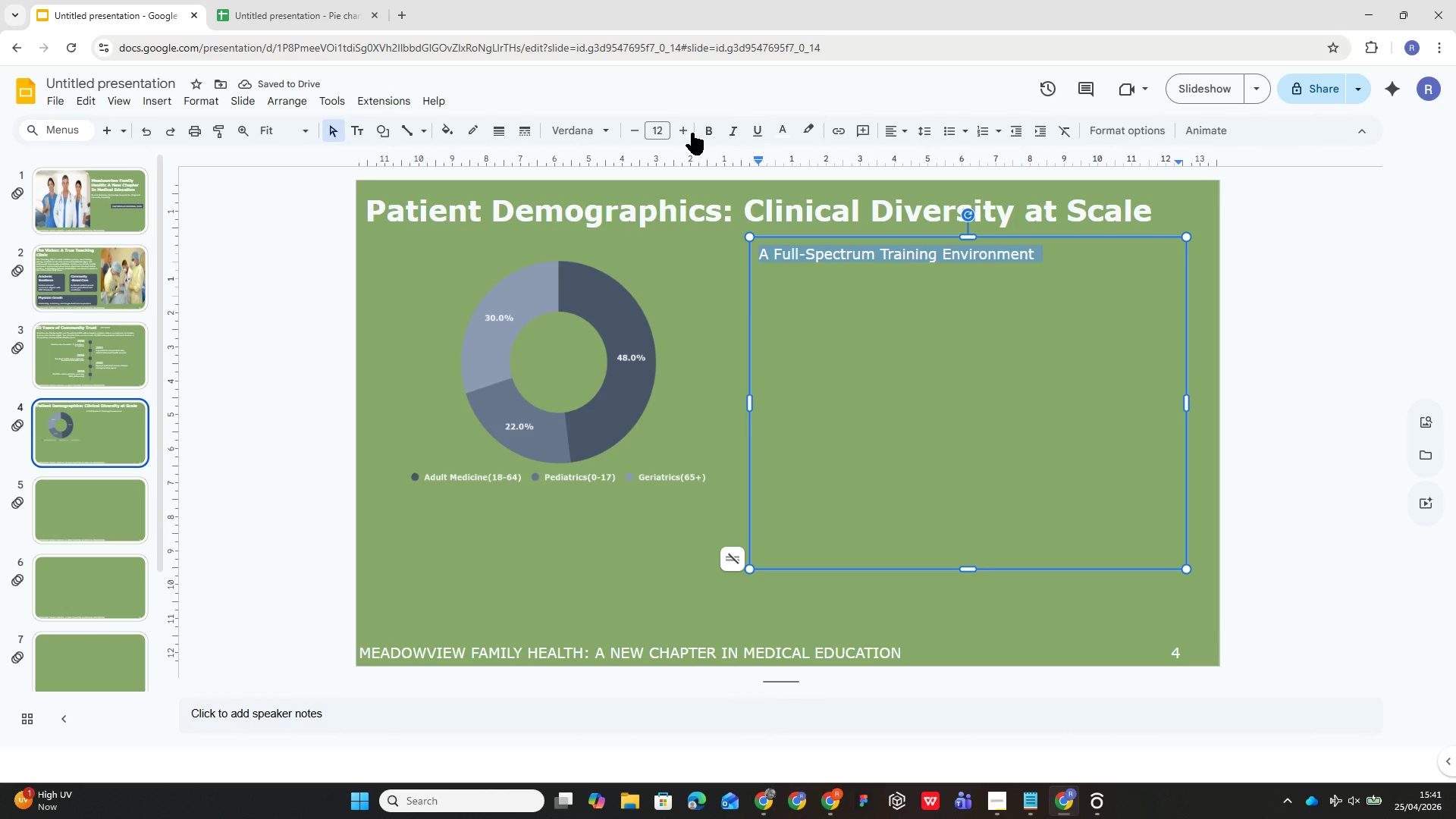 
left_click([655, 126])
 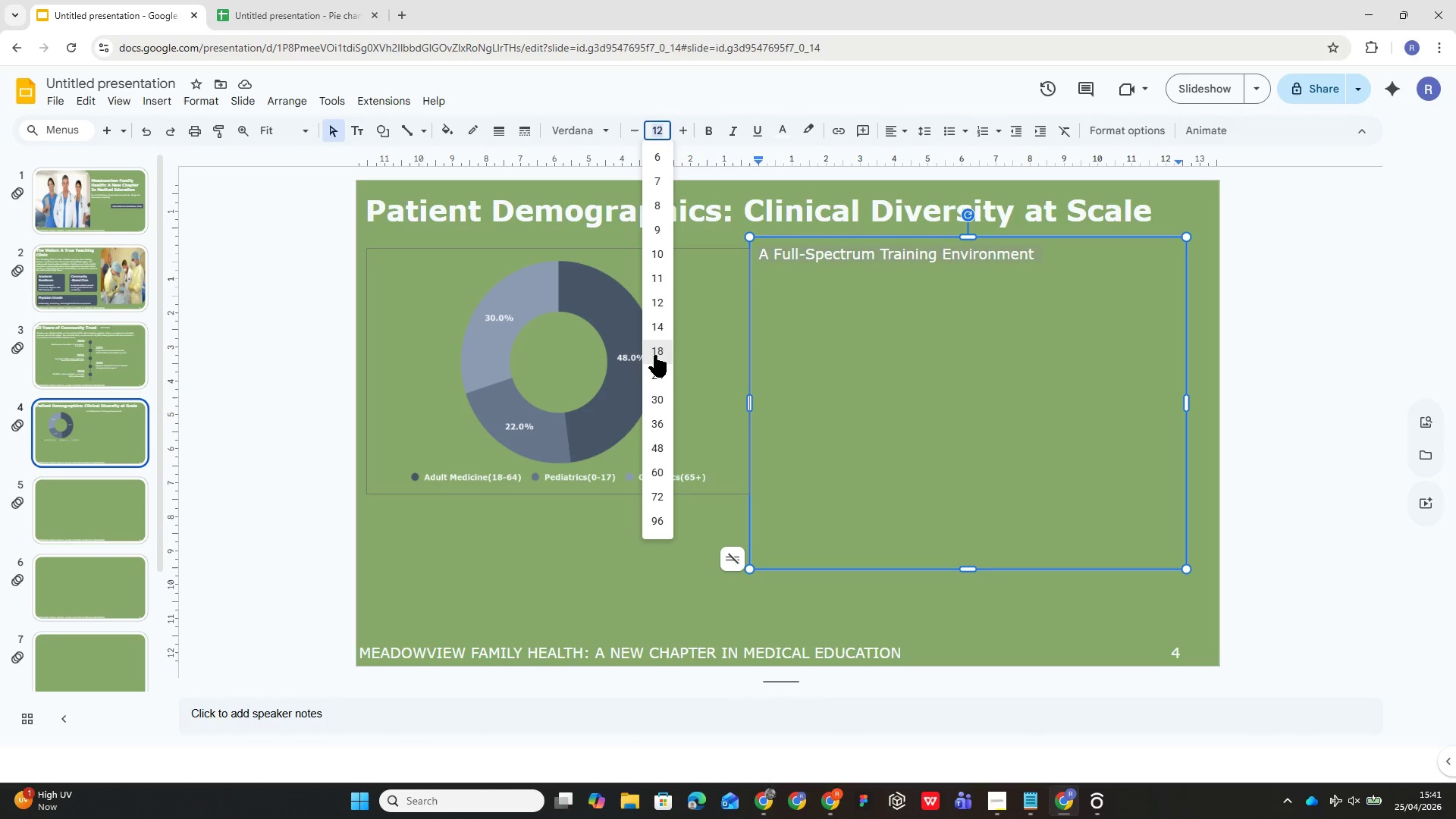 
left_click([654, 355])
 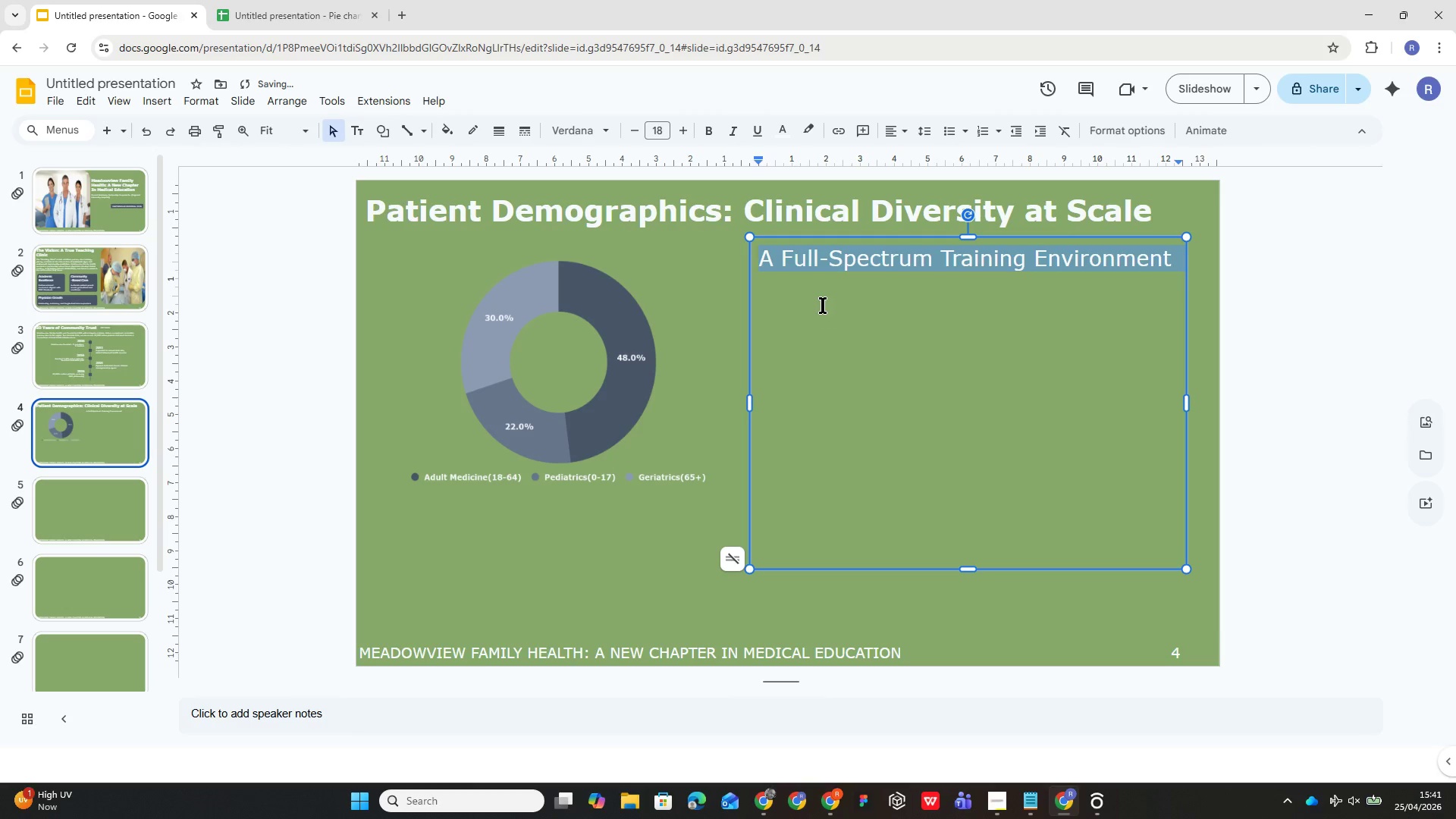 
left_click([802, 297])
 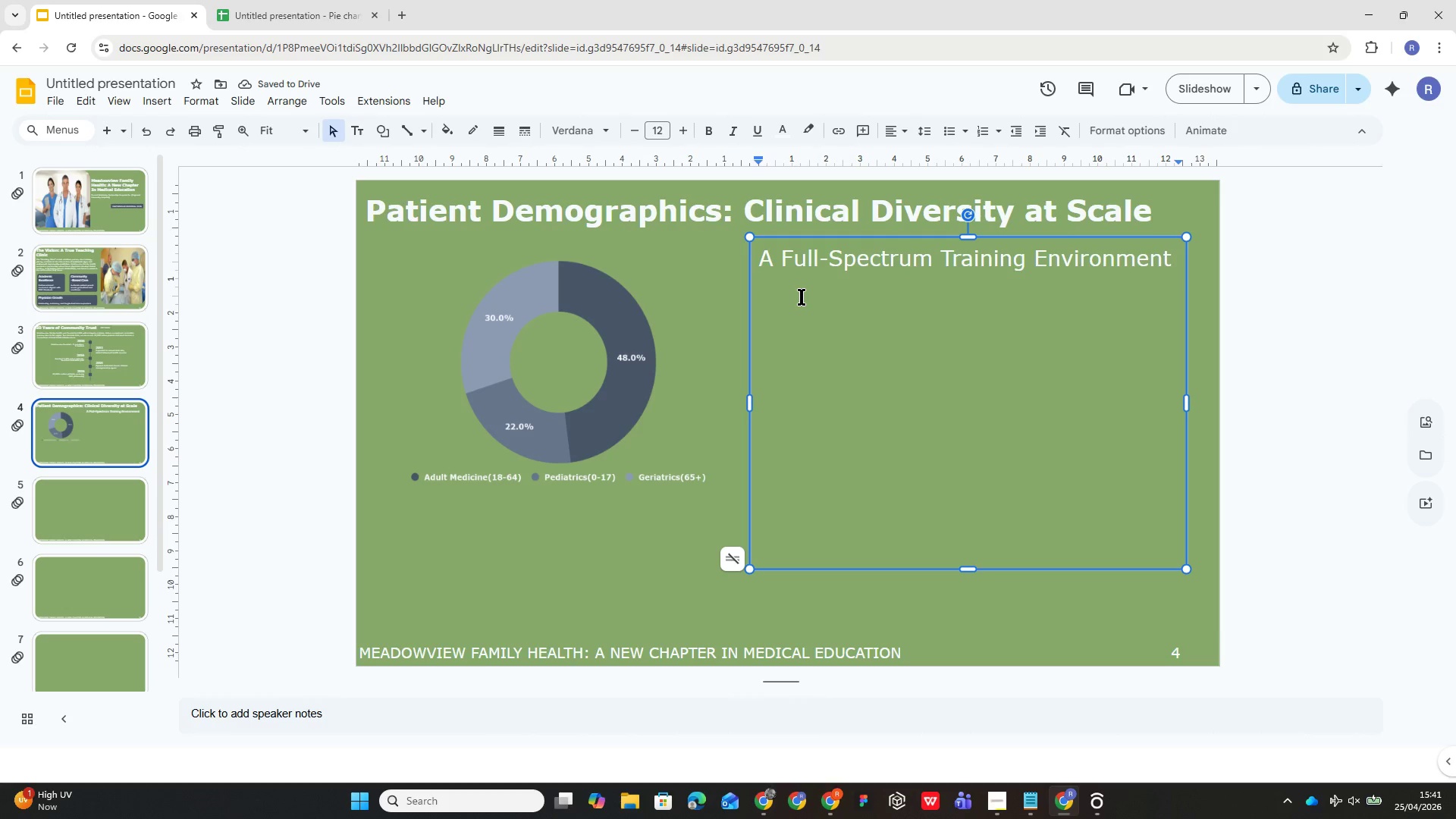 
wait(6.14)
 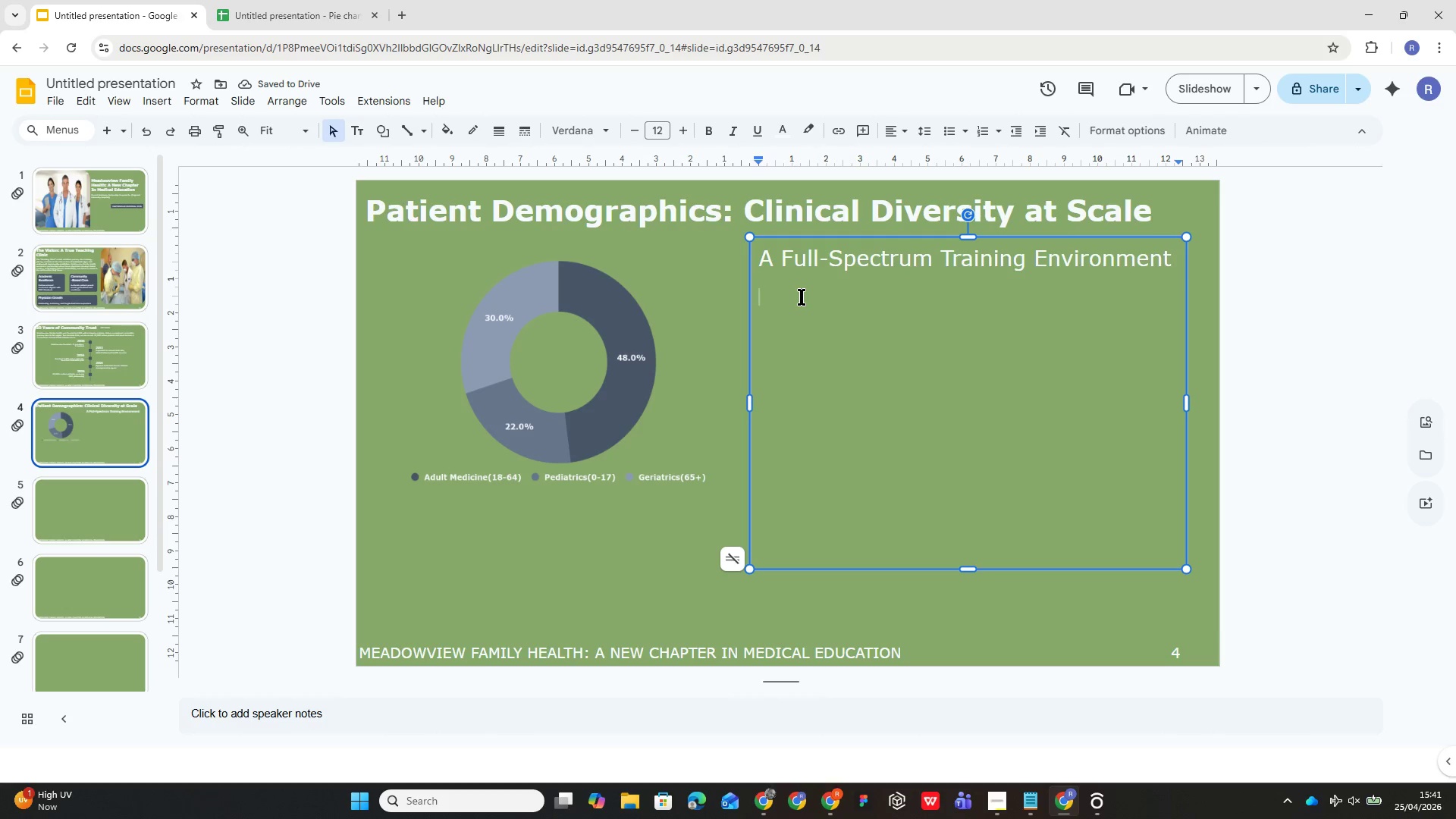 
type(MEadow)
 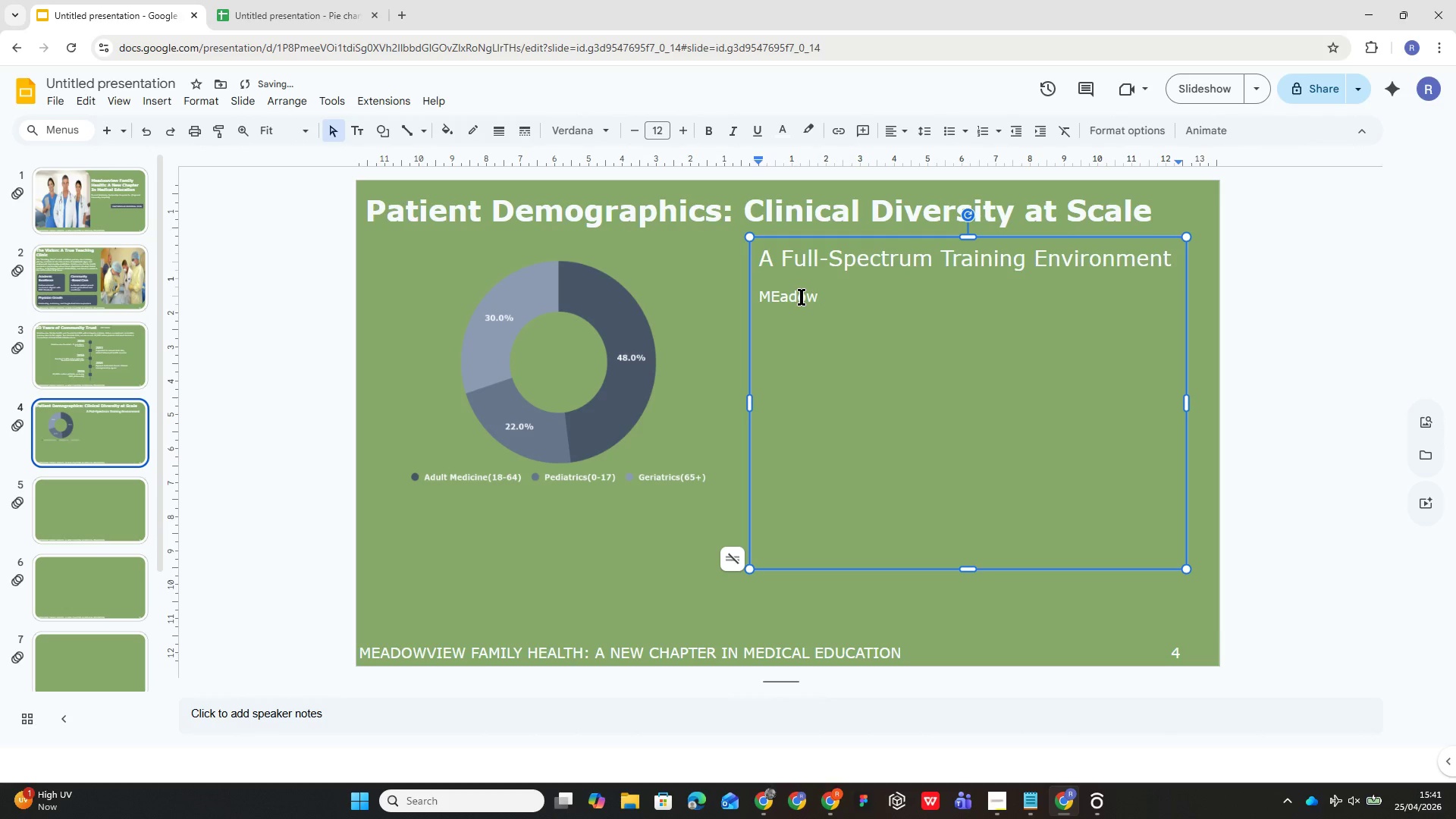 
key(ArrowLeft)
 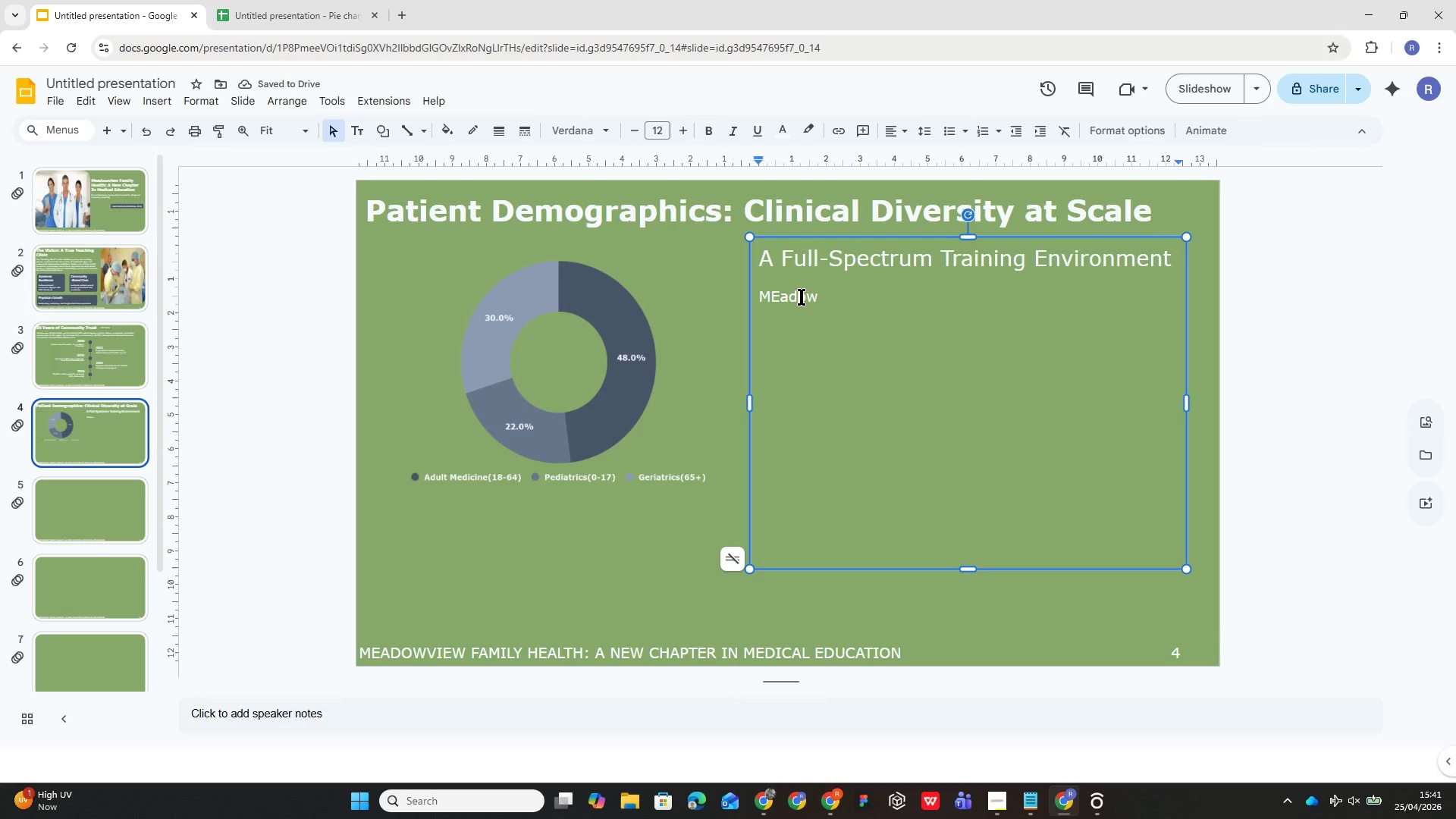 
key(ArrowLeft)
 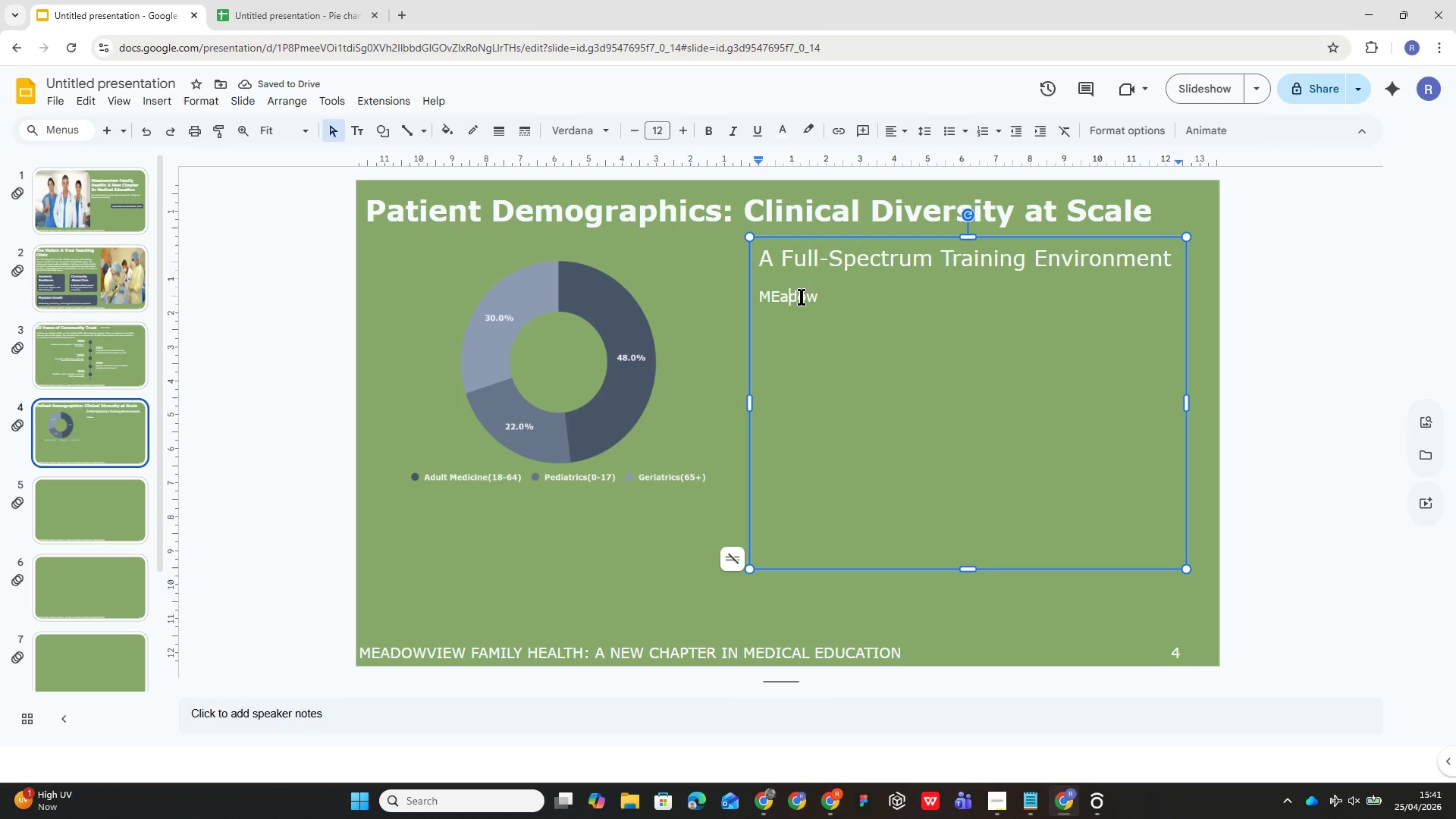 
key(ArrowLeft)
 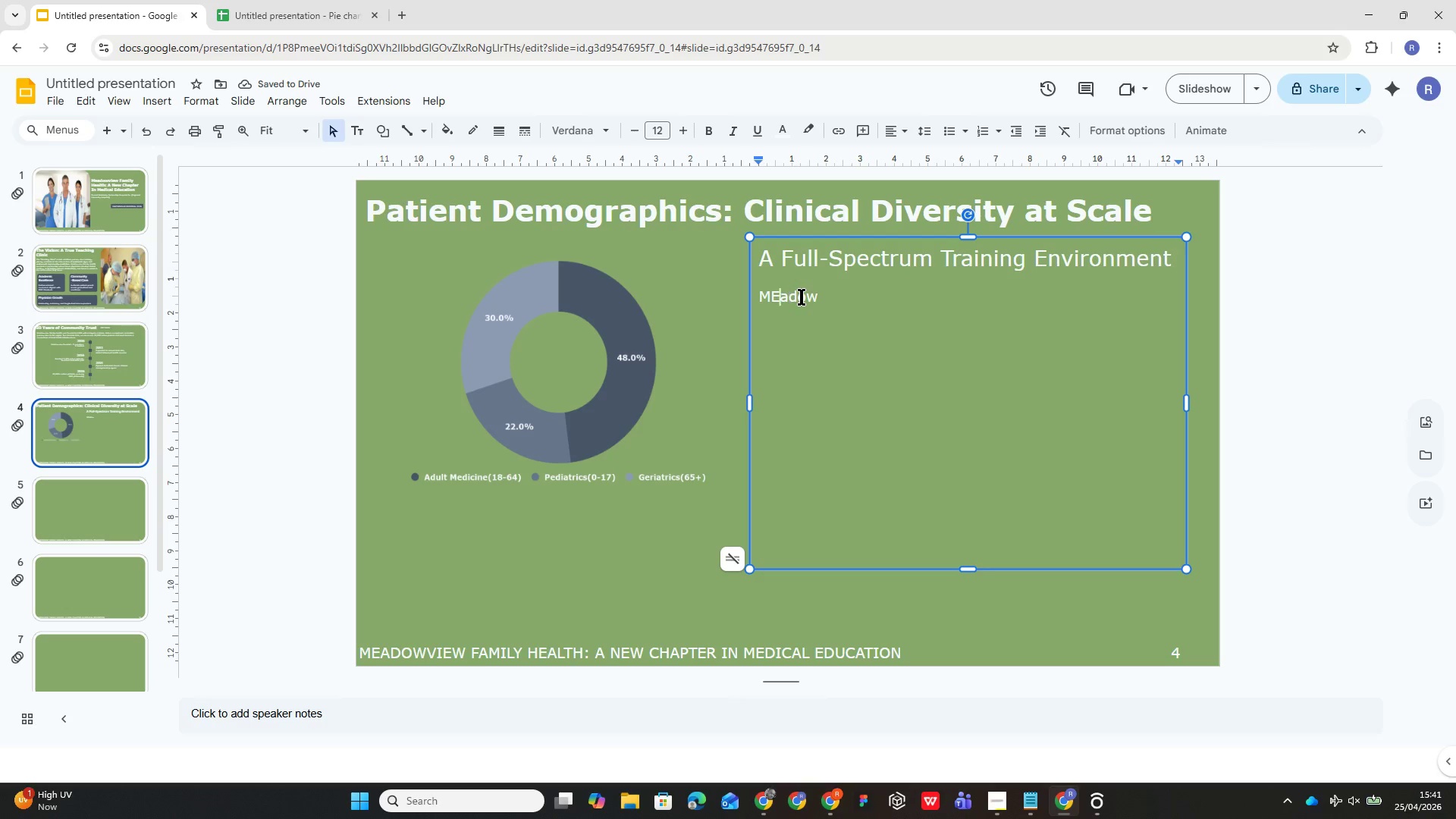 
key(ArrowLeft)
 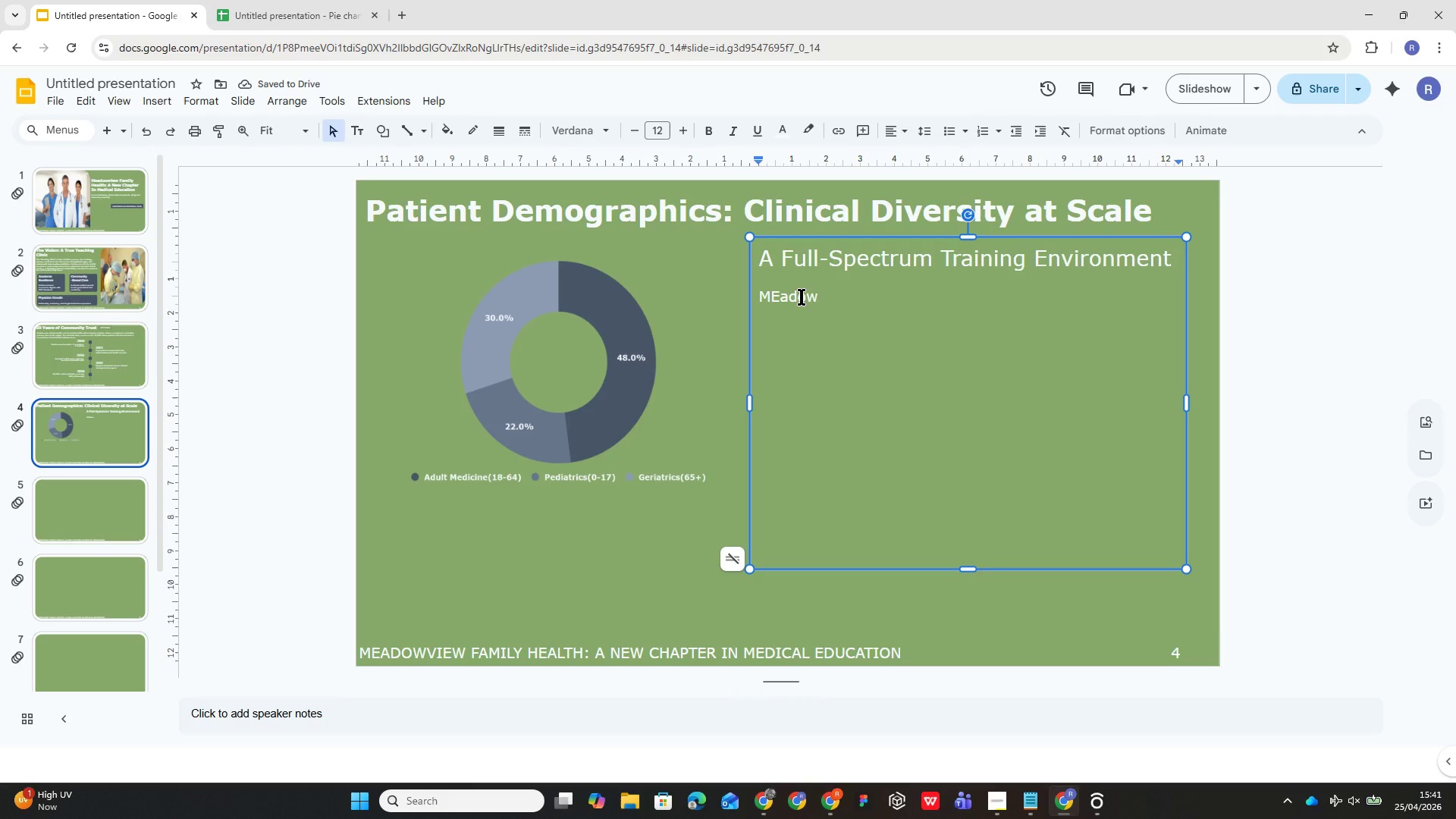 
key(Backspace)
 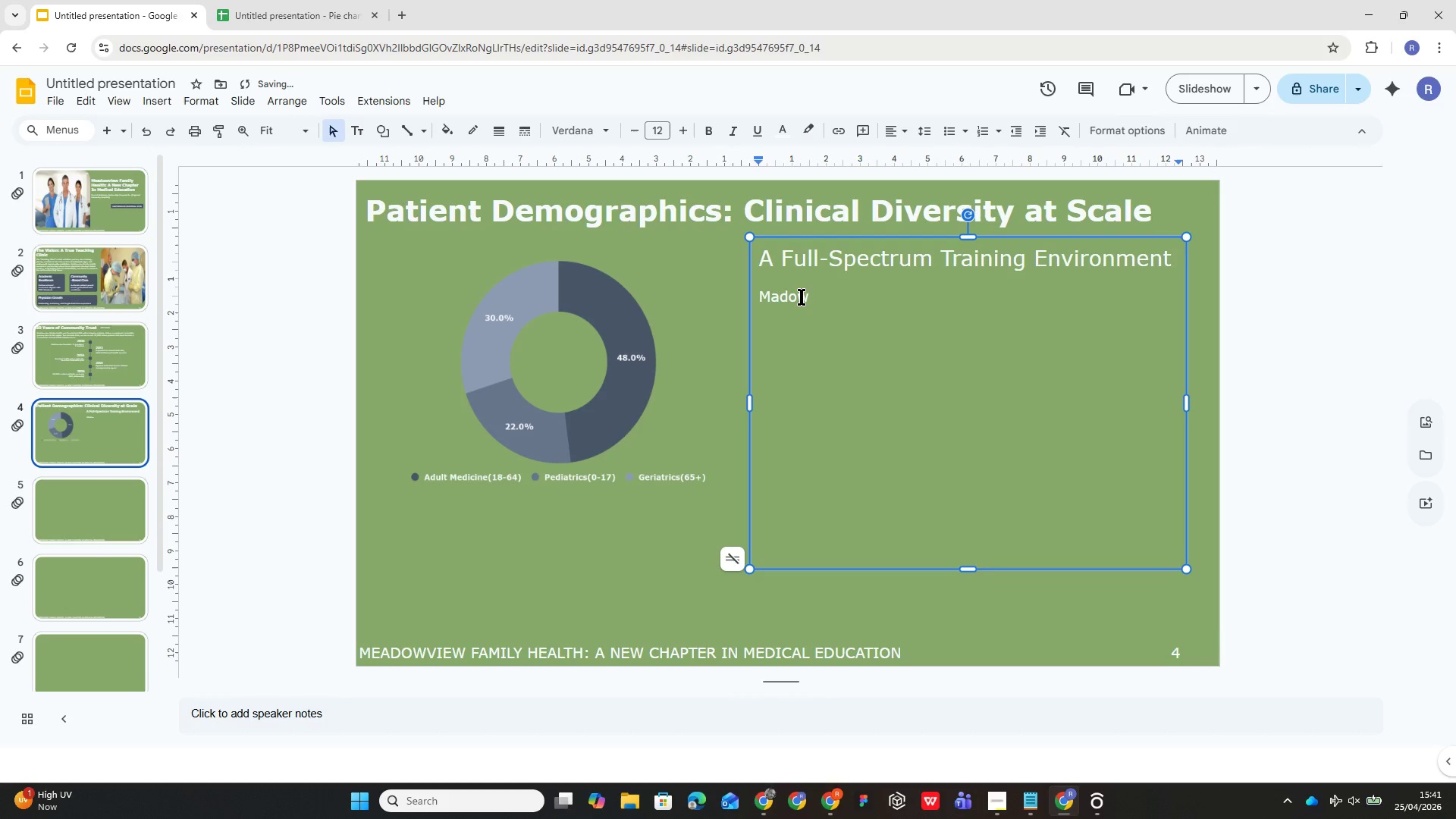 
key(W)
 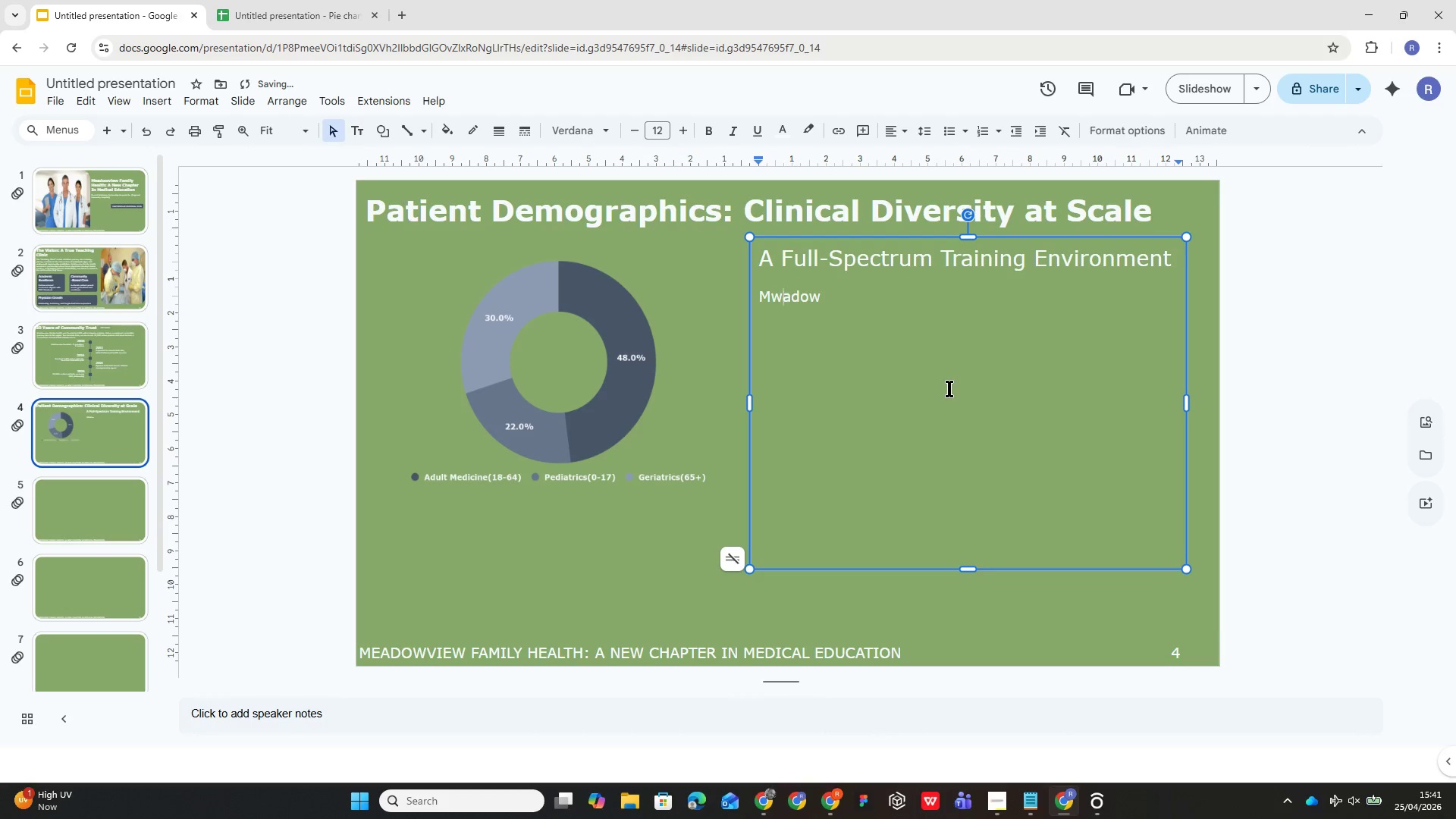 
key(Backspace)
 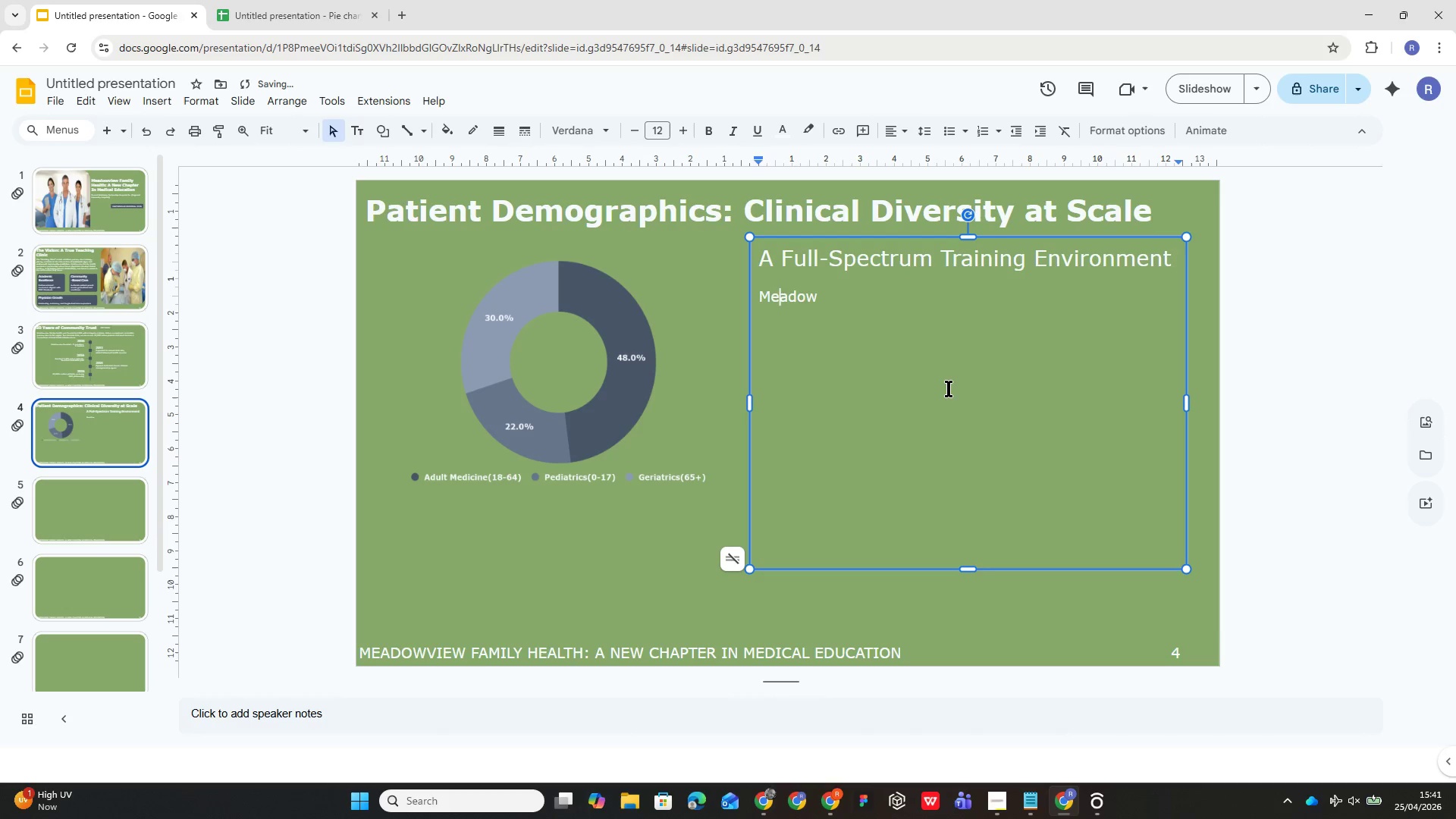 
key(E)
 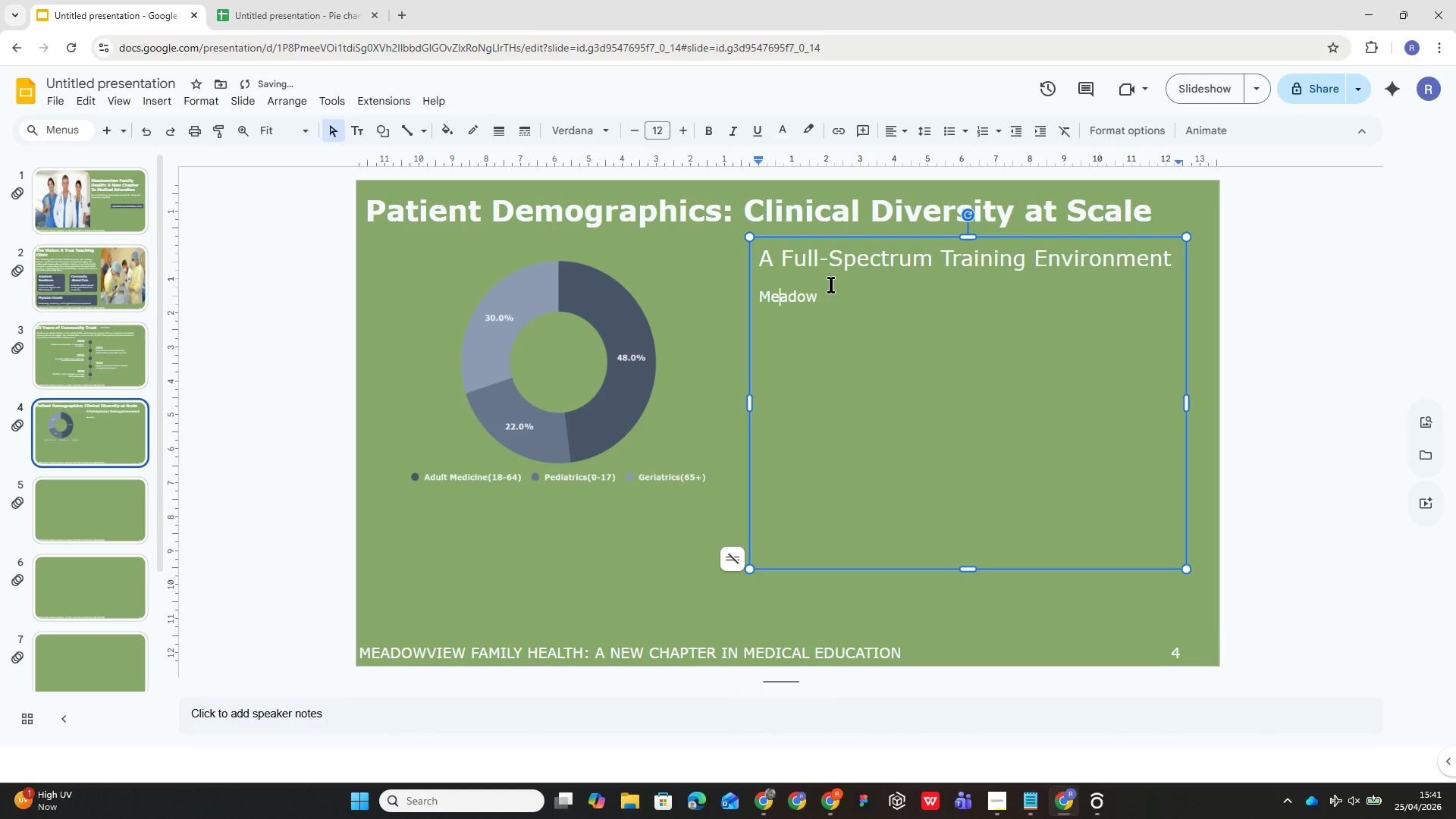 
left_click([836, 294])
 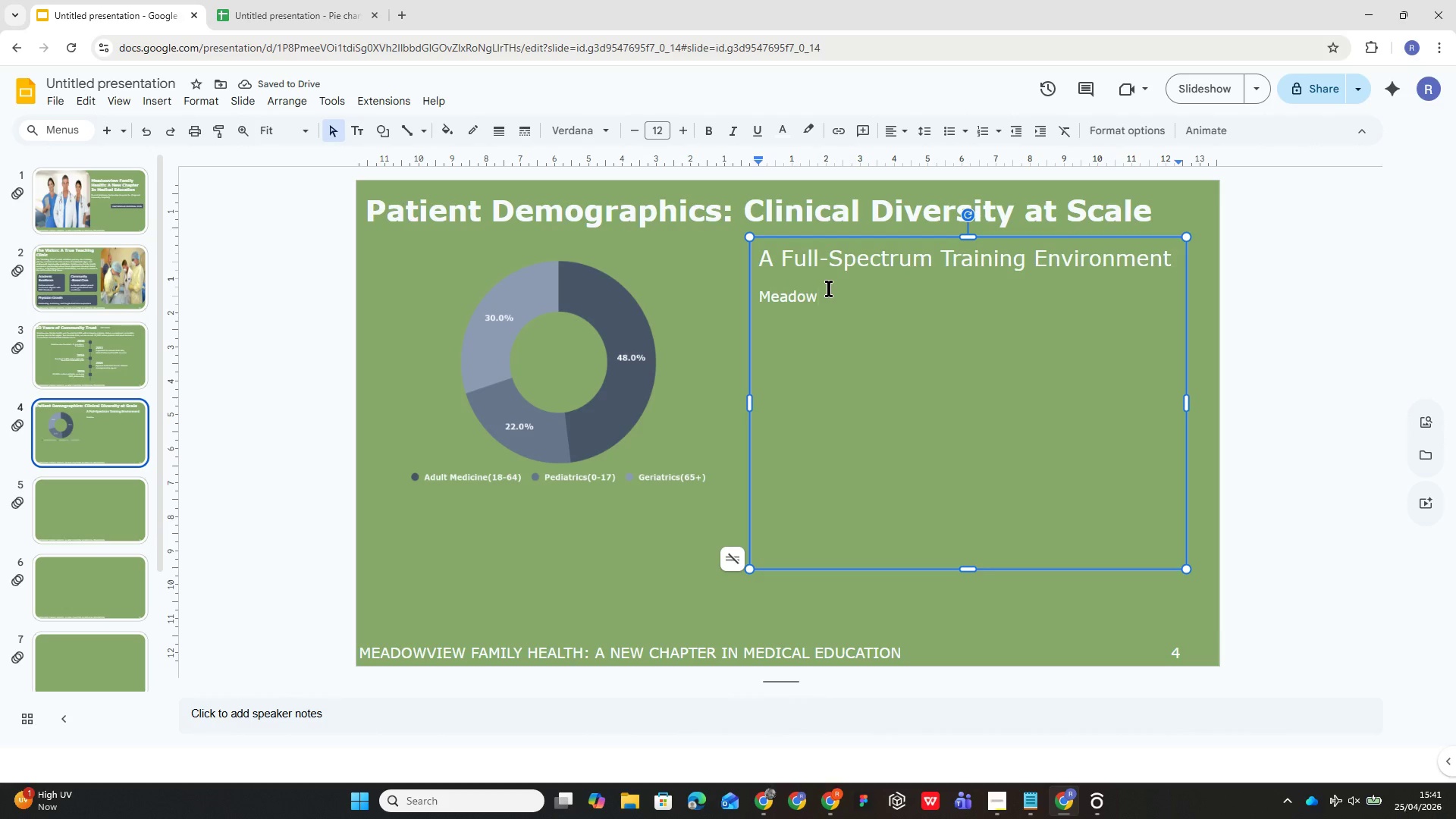 
type(view's patient)
 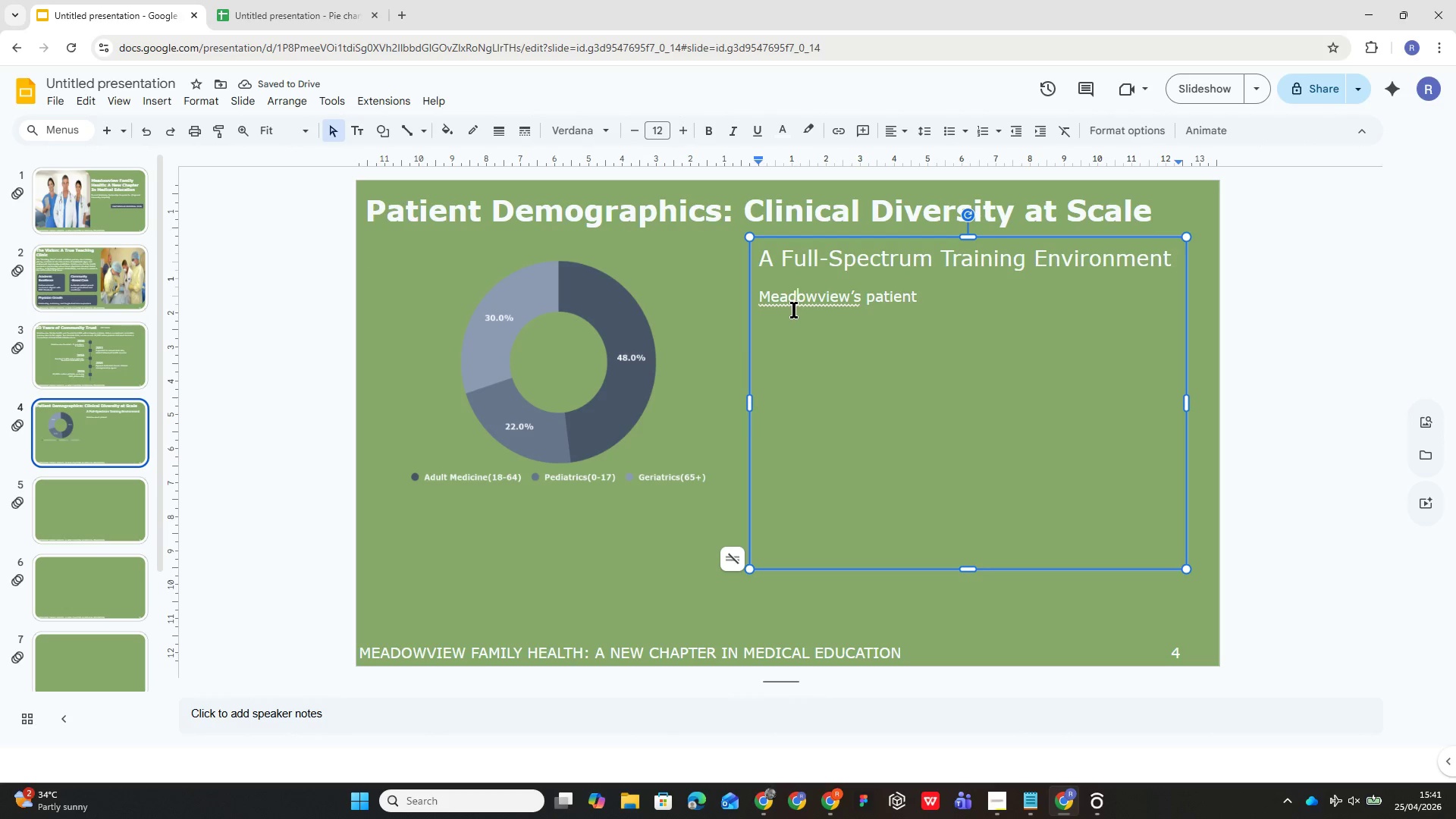 
left_click([821, 303])
 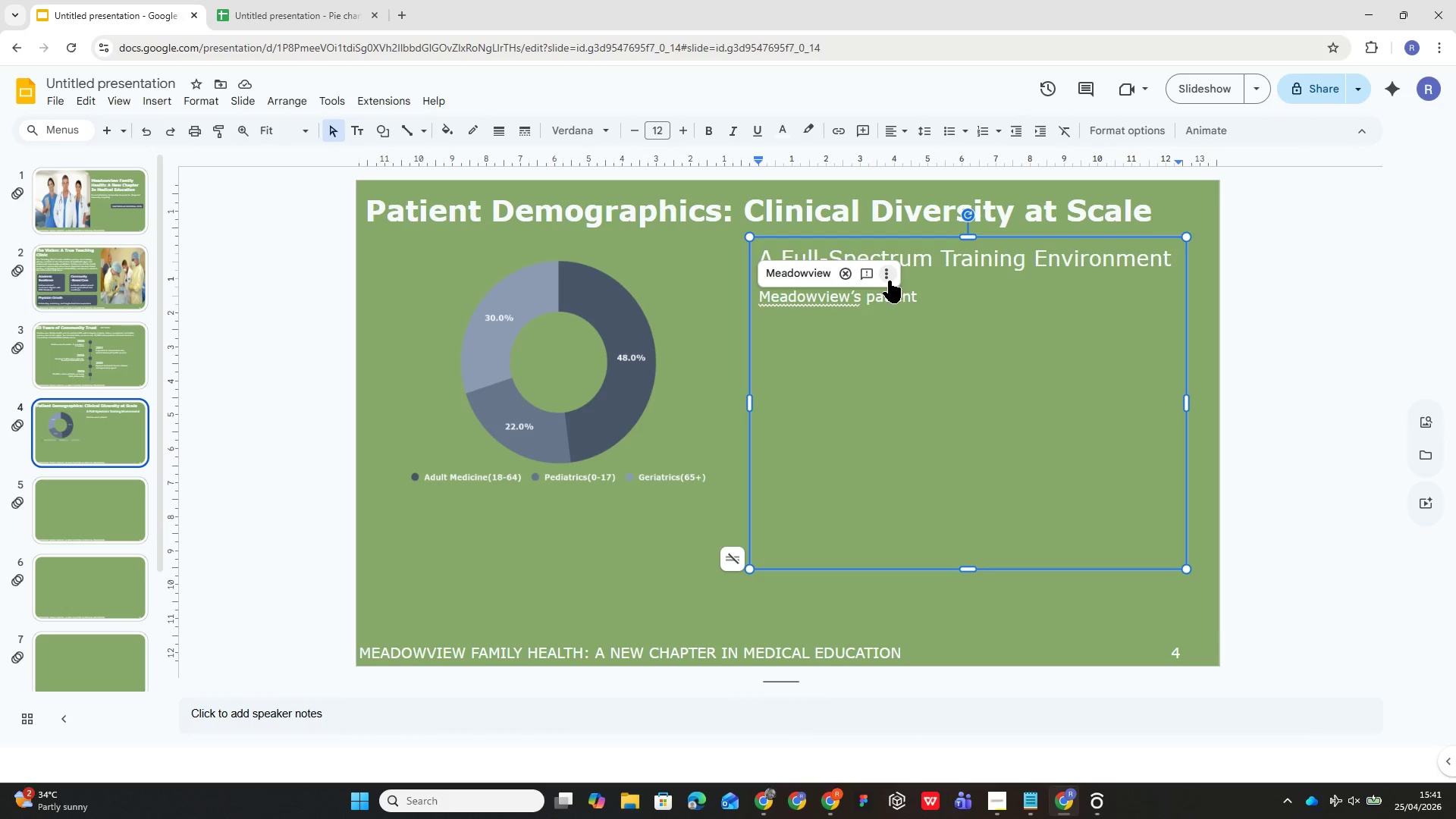 
left_click([885, 278])
 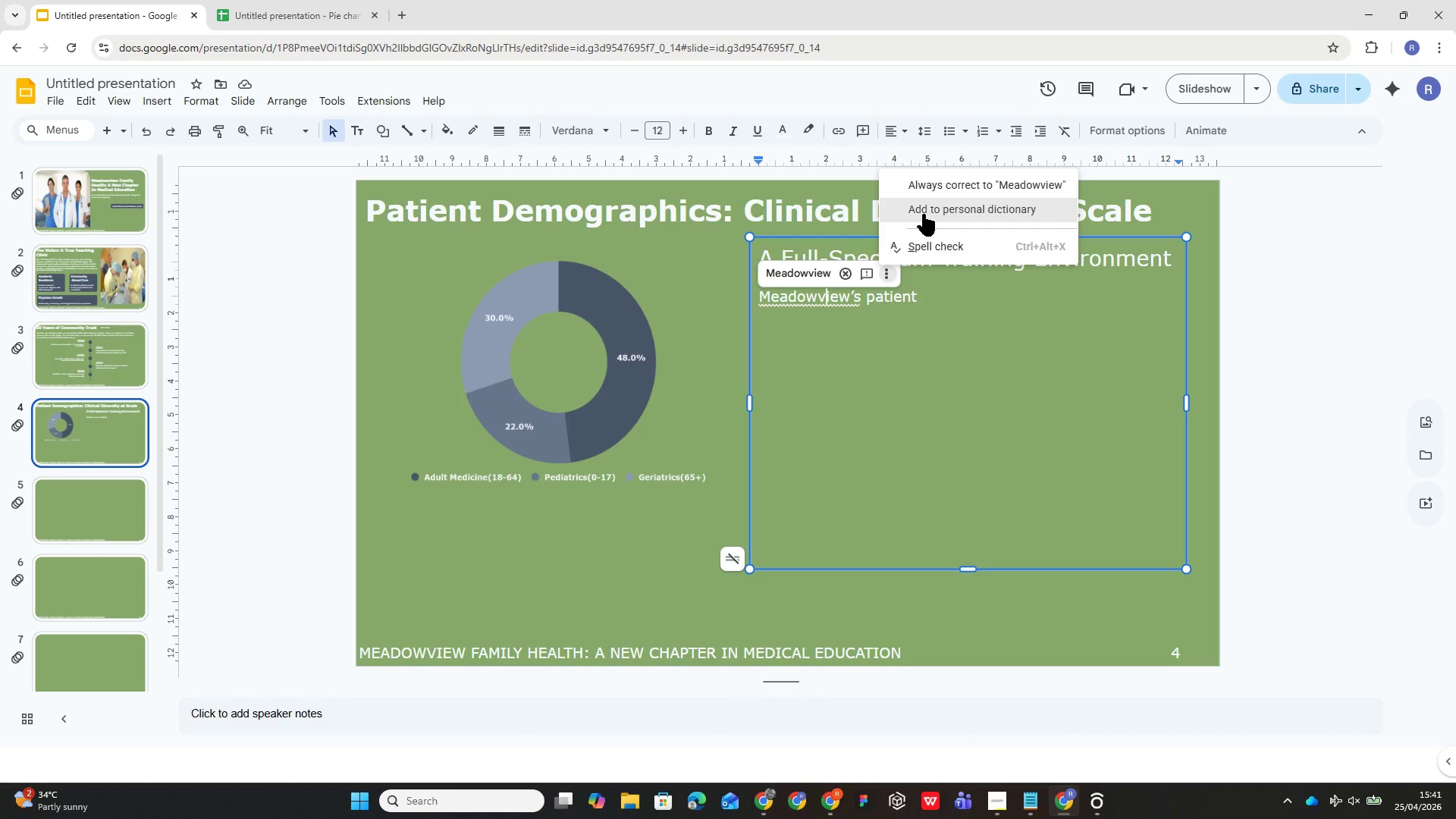 
left_click([923, 214])
 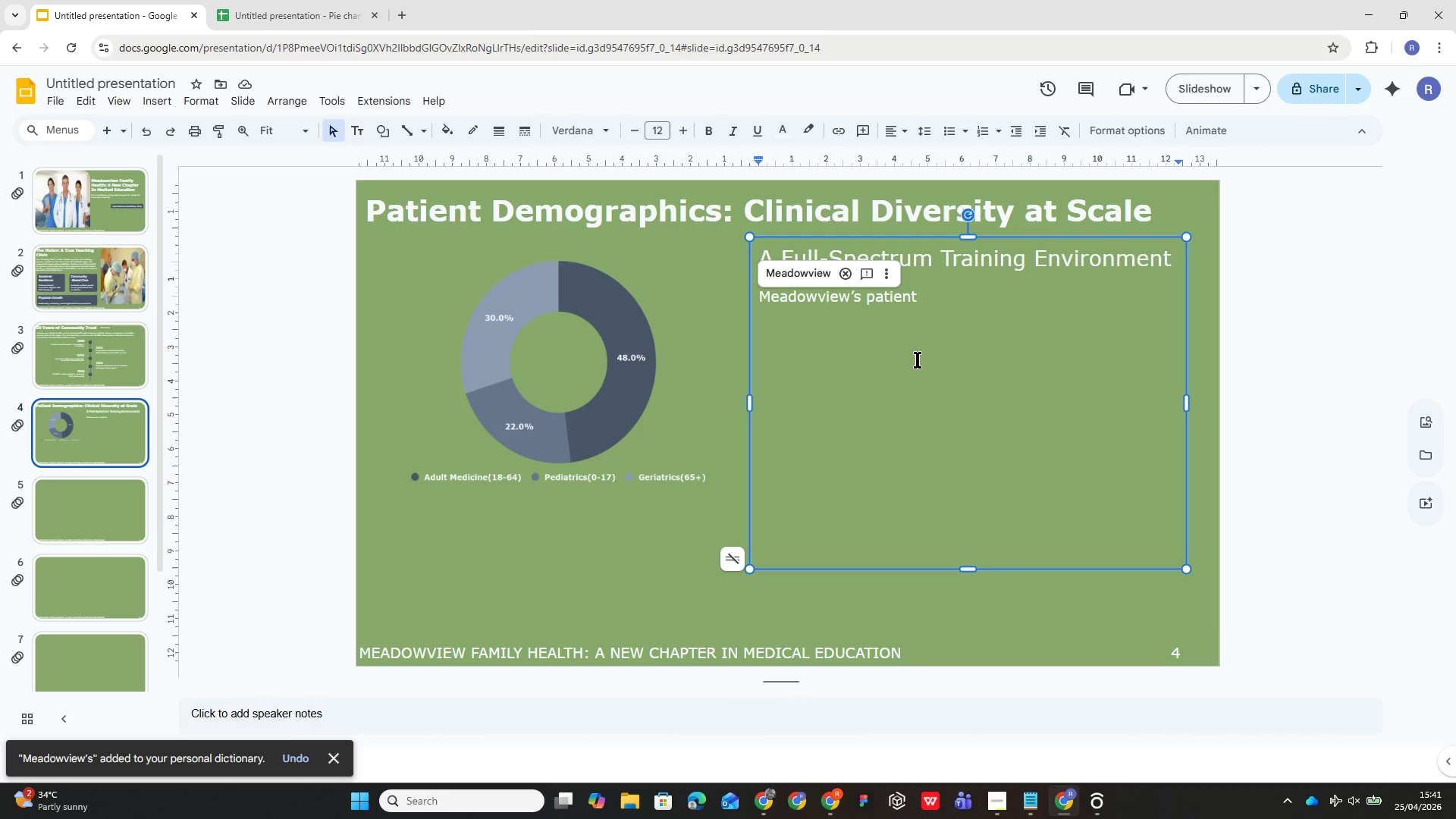 
left_click([917, 359])
 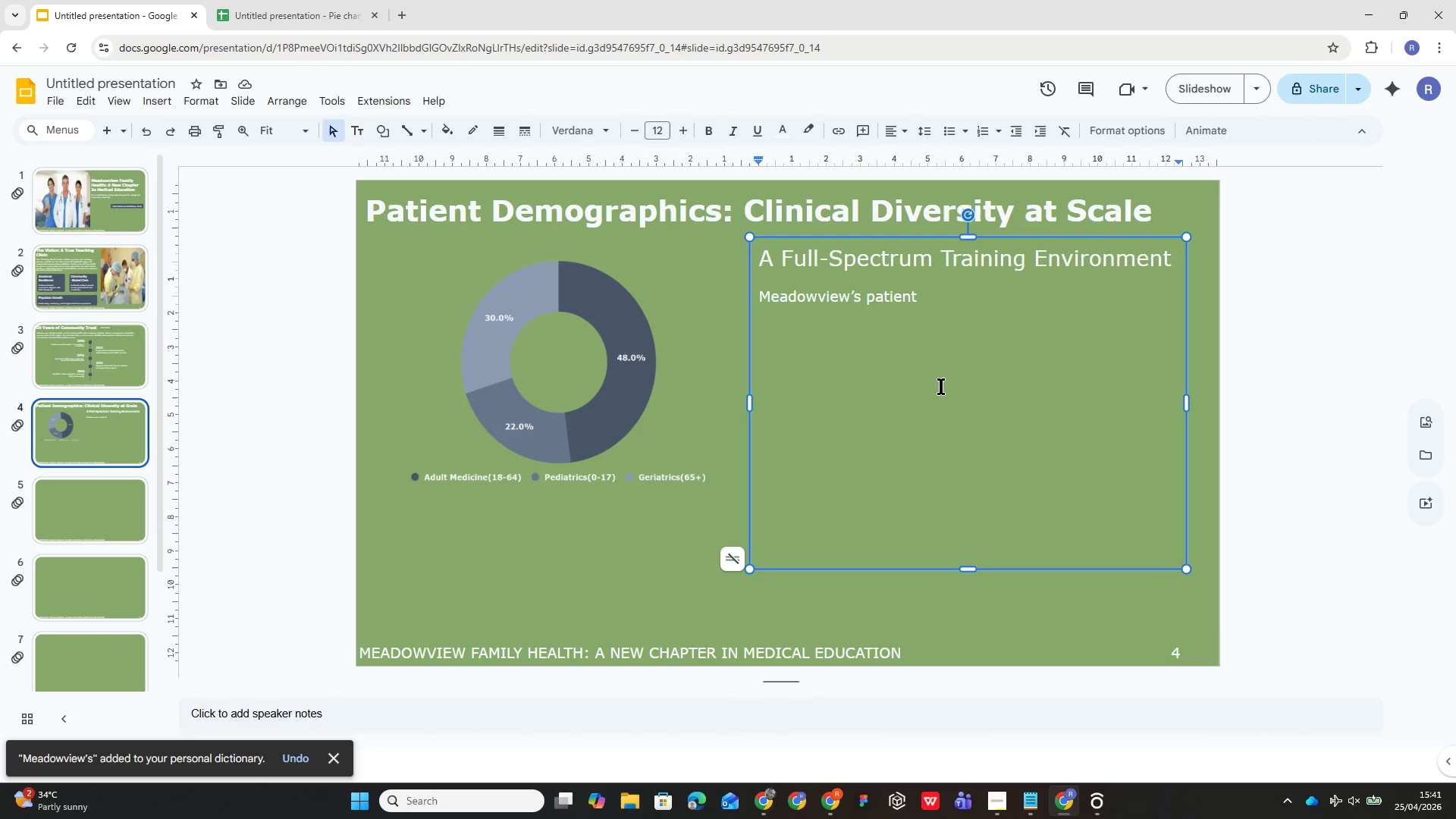 
wait(5.05)
 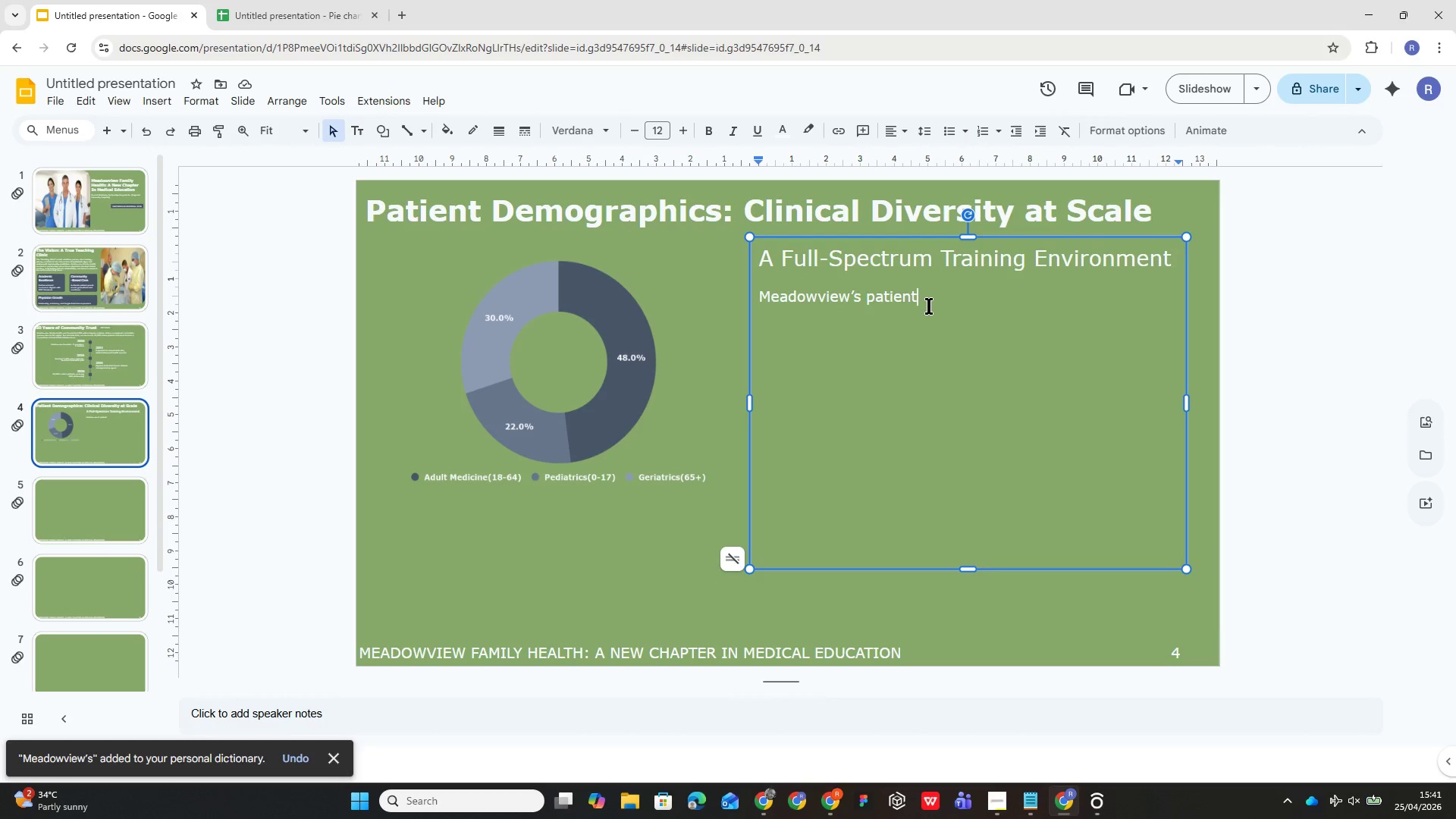 
type( panel offers residents exposue)
key(Backspace)
type(re to the complete arc of family medicine)
 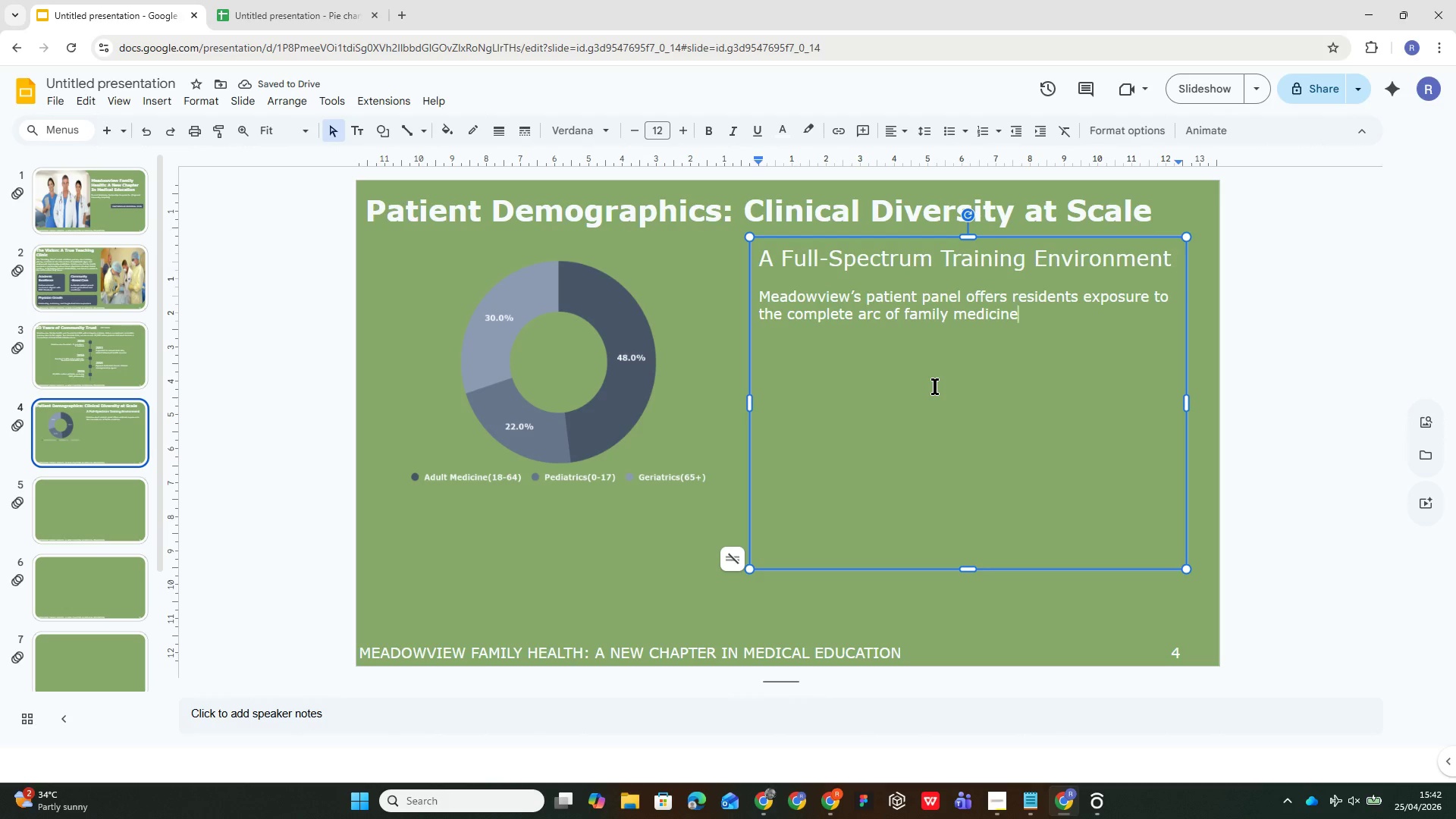 
type(- from well )
 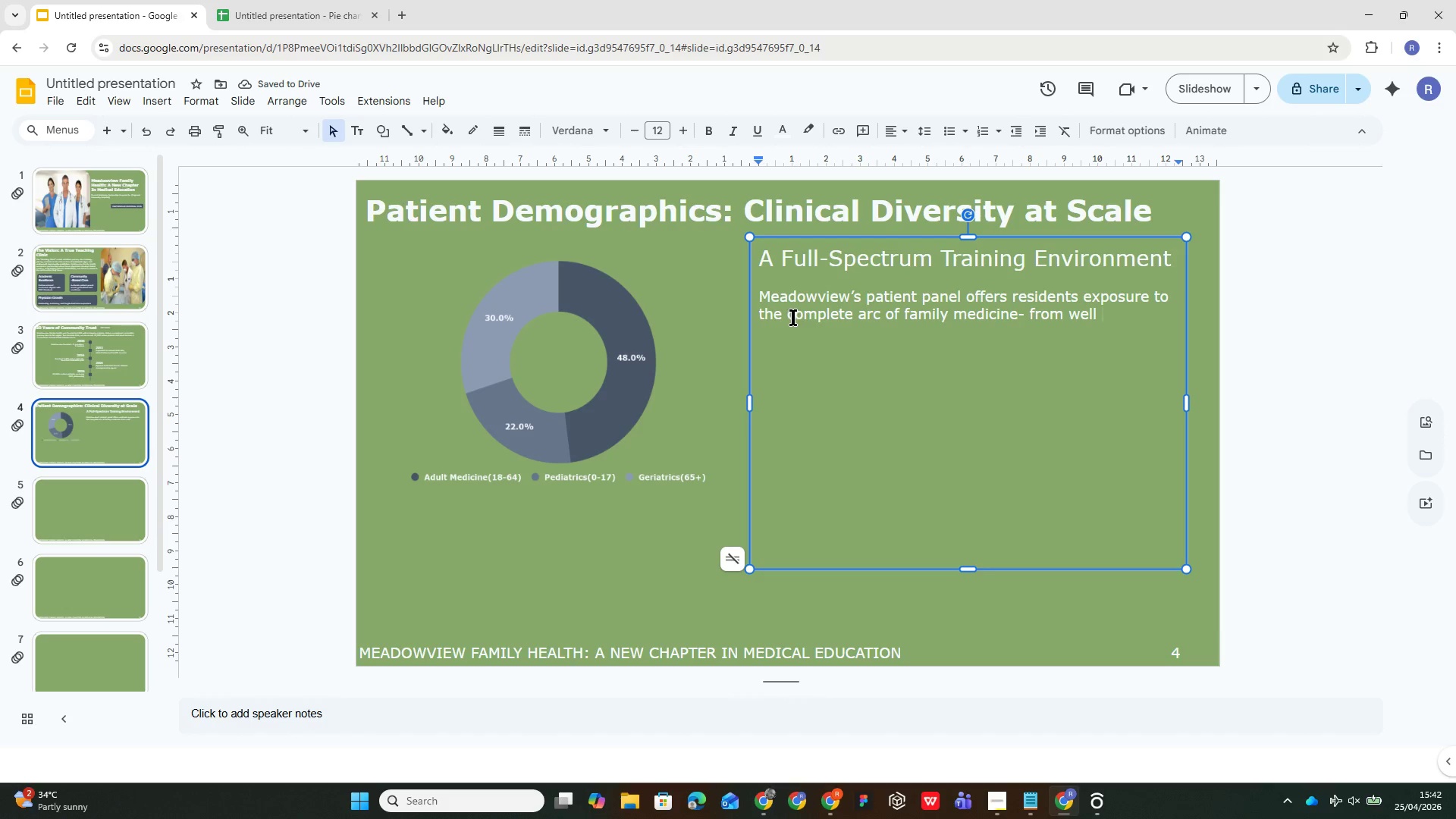 
wait(5.16)
 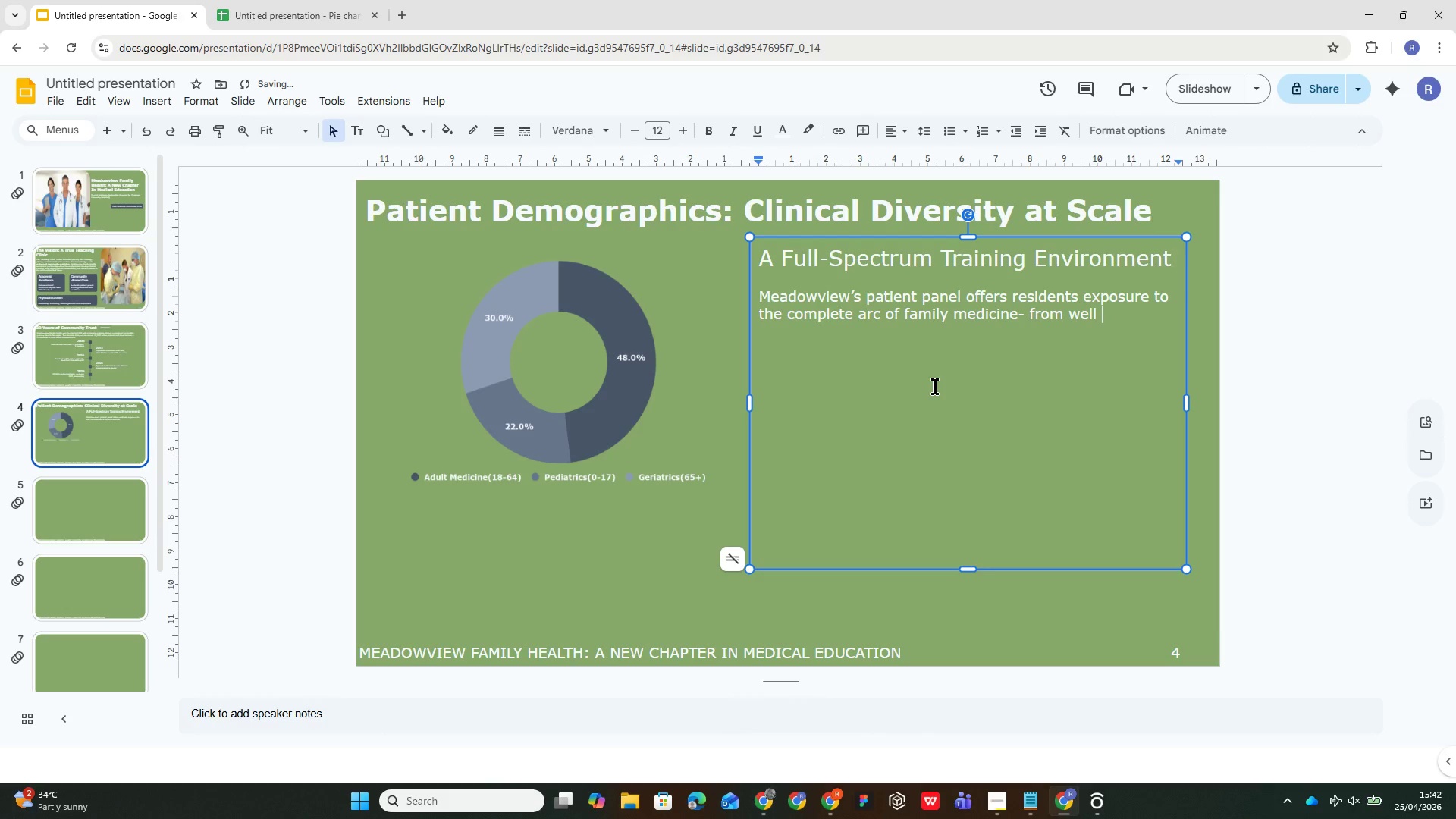 
left_click_drag(start_coordinate=[789, 317], to_coordinate=[1018, 318])
 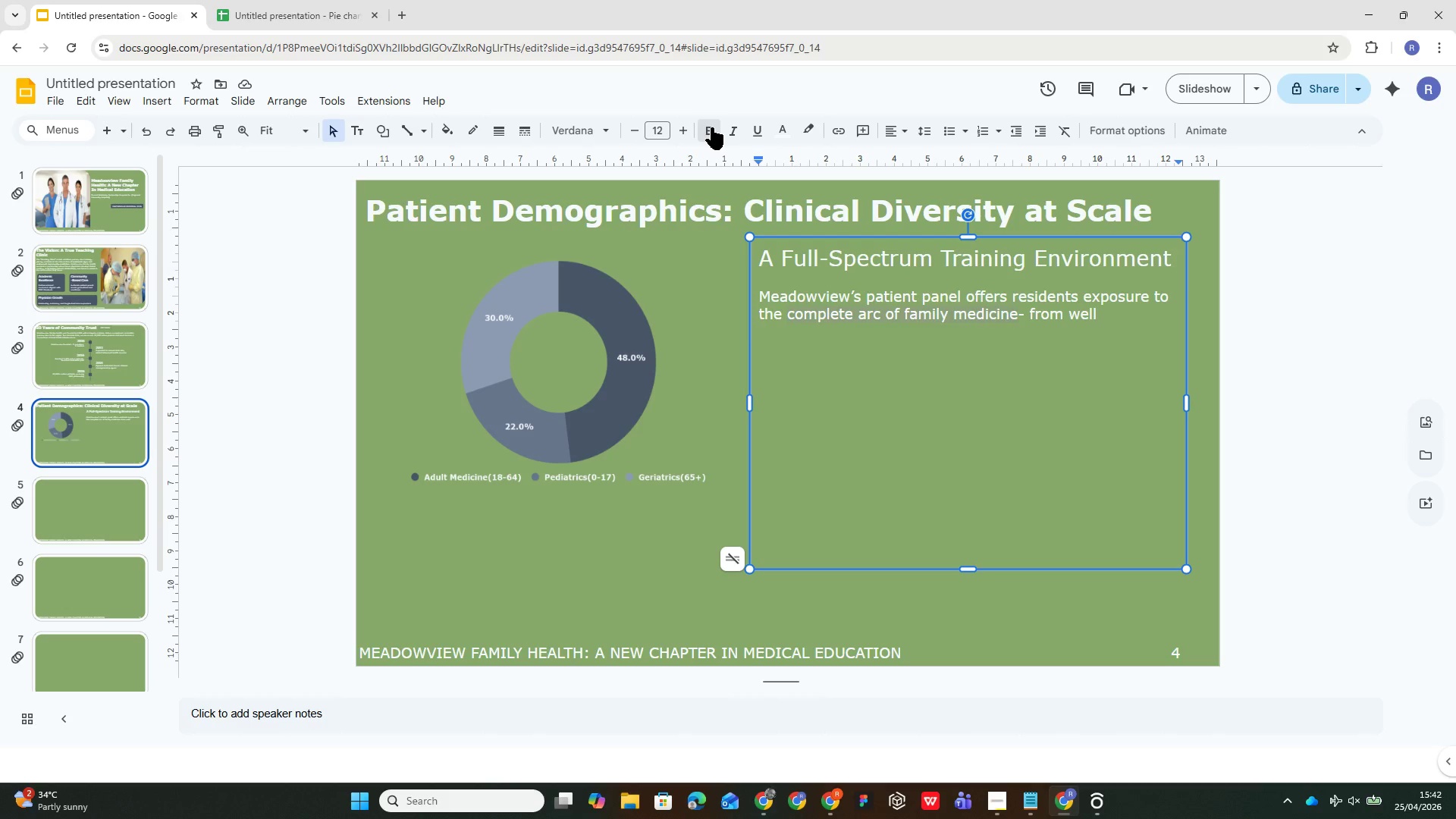 
left_click([951, 359])
 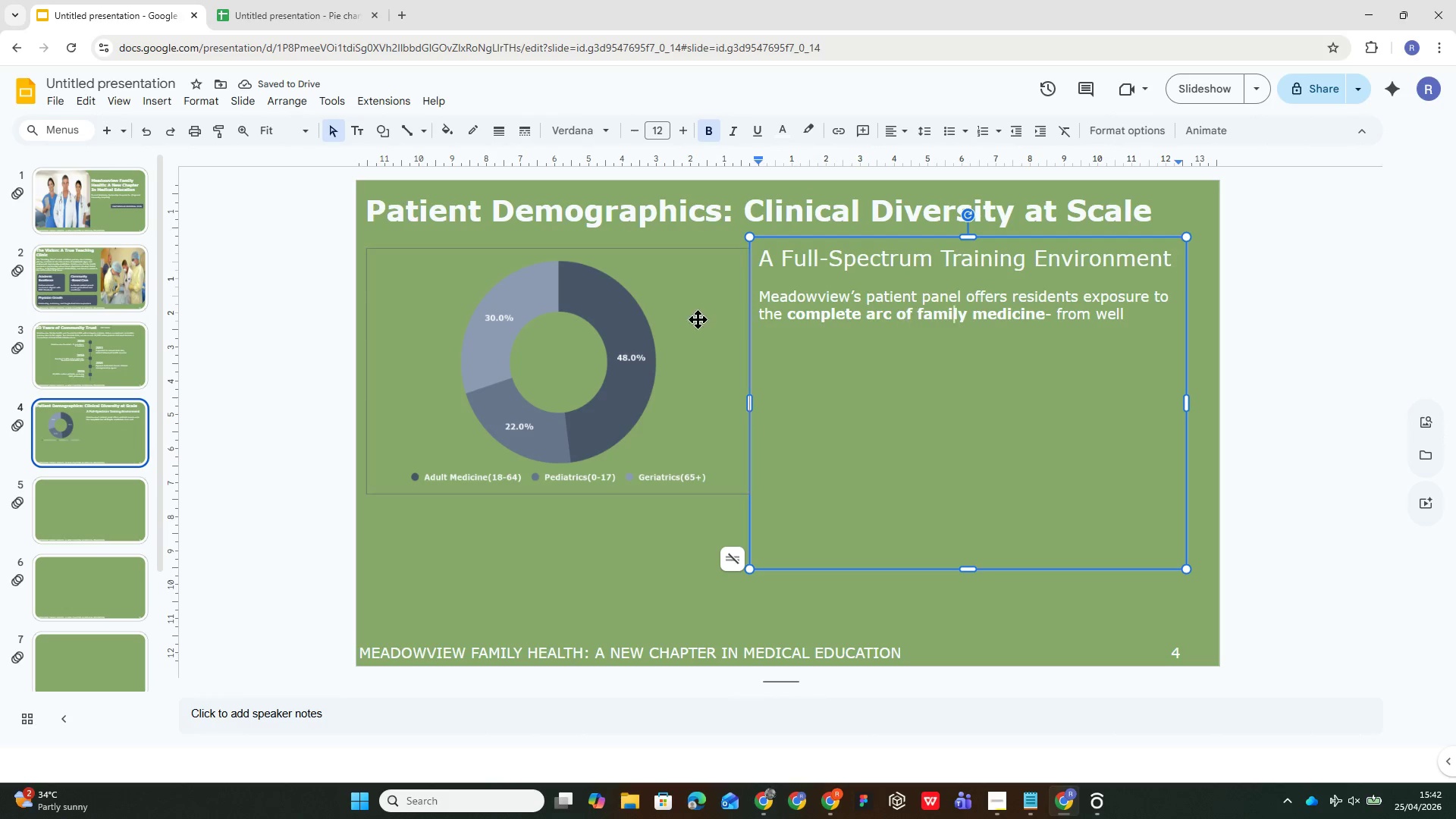 
left_click([1130, 319])
 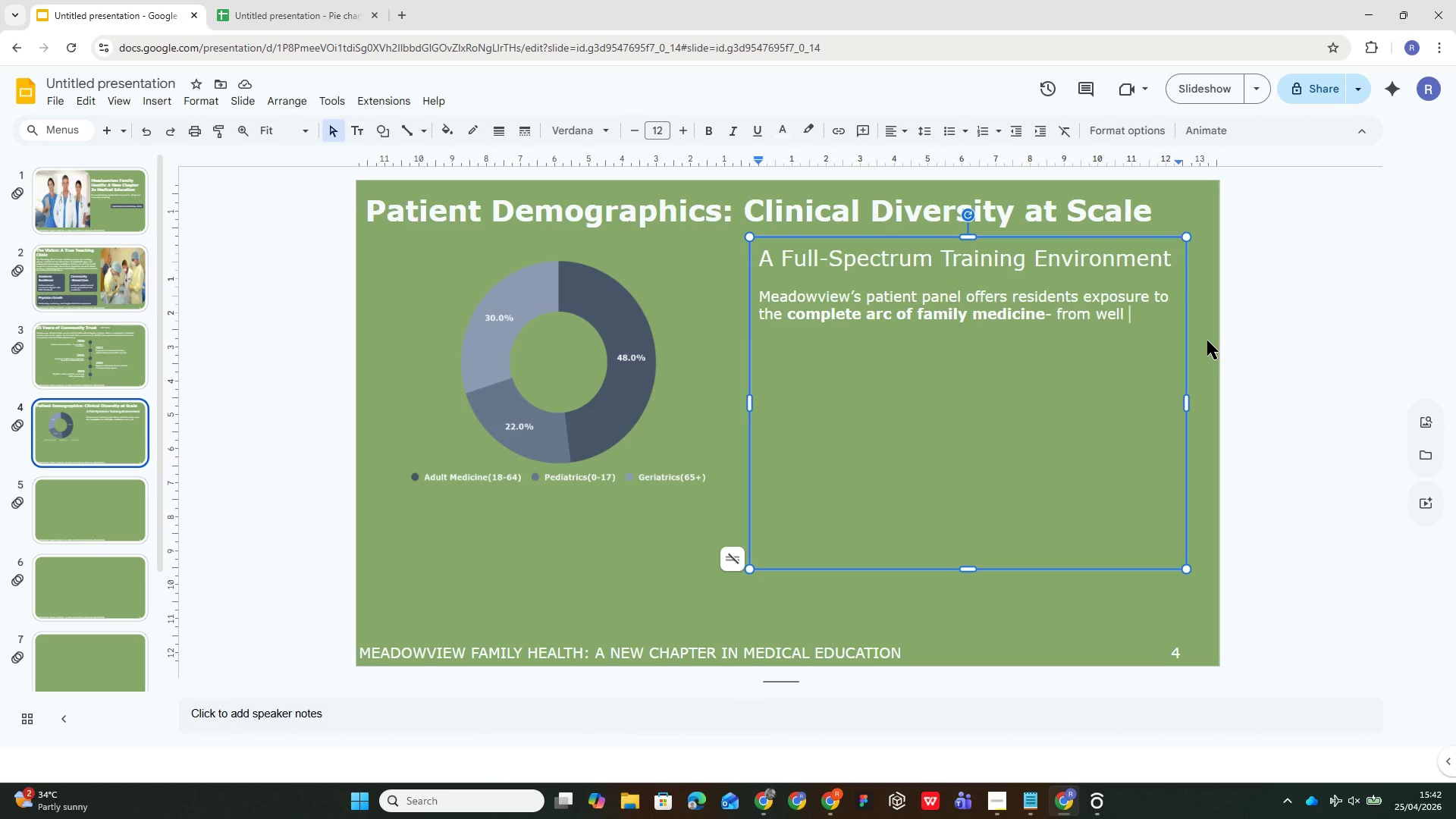 
key(Backspace)
 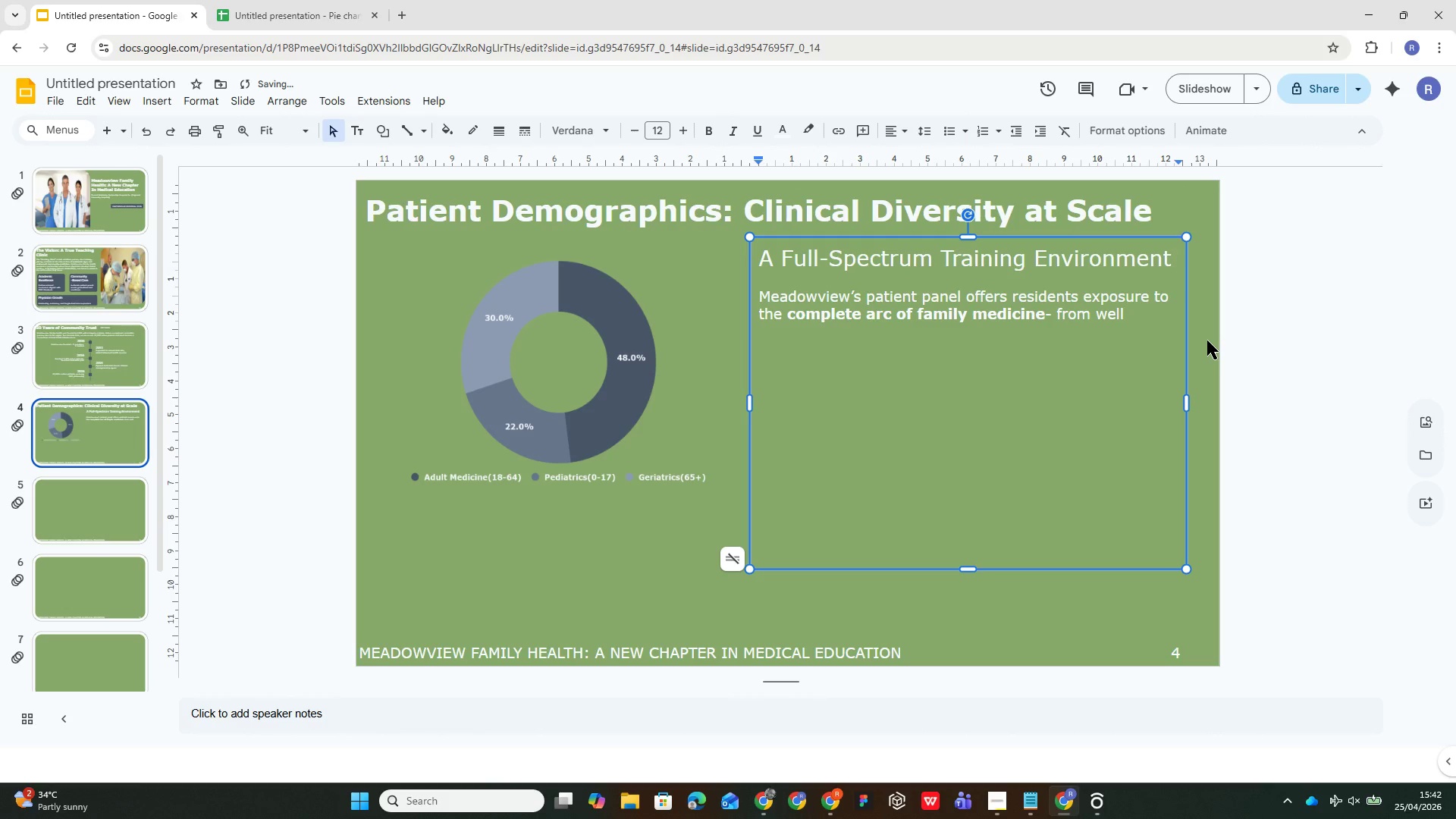 
key(Space)
 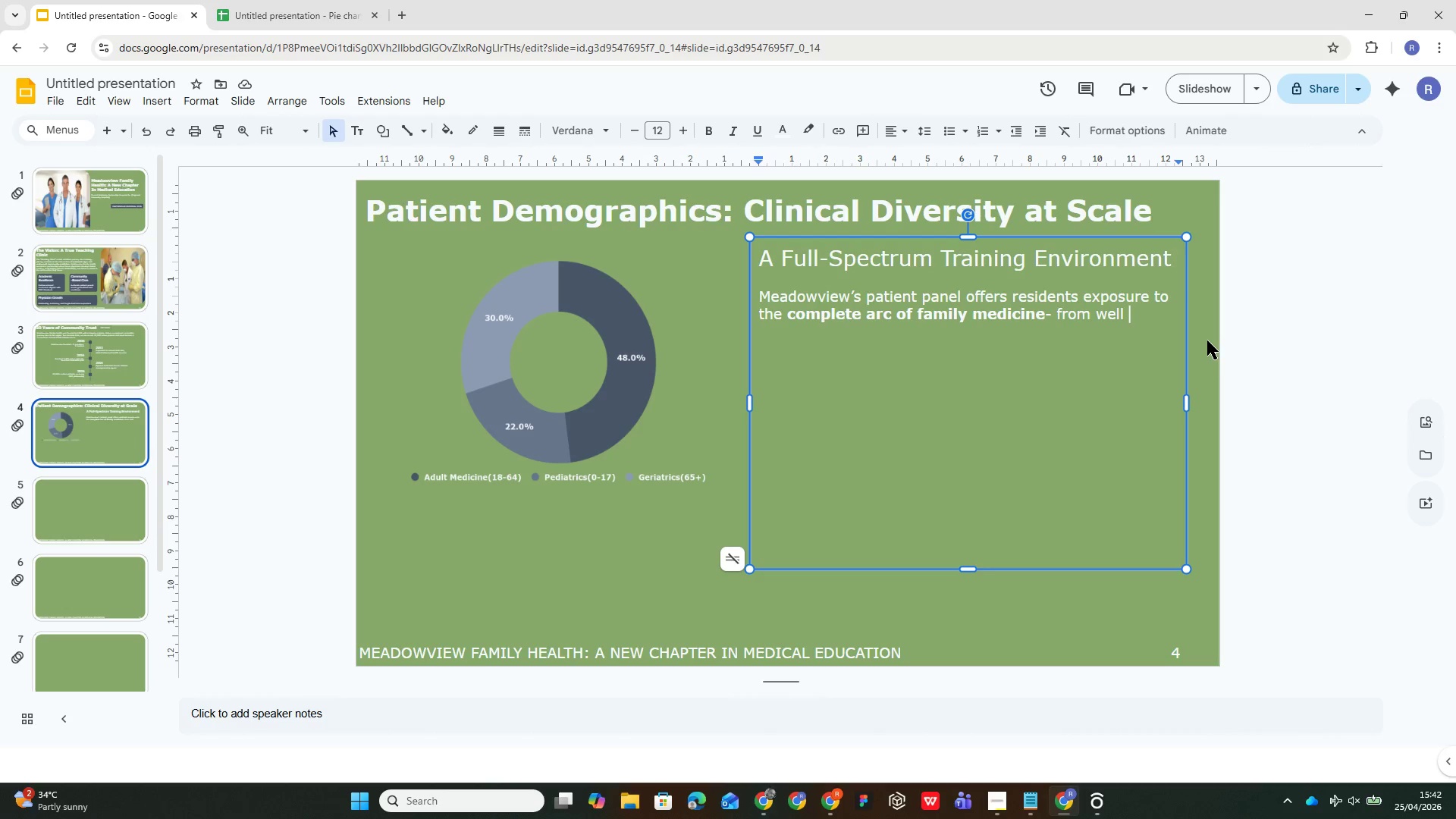 
wait(7.17)
 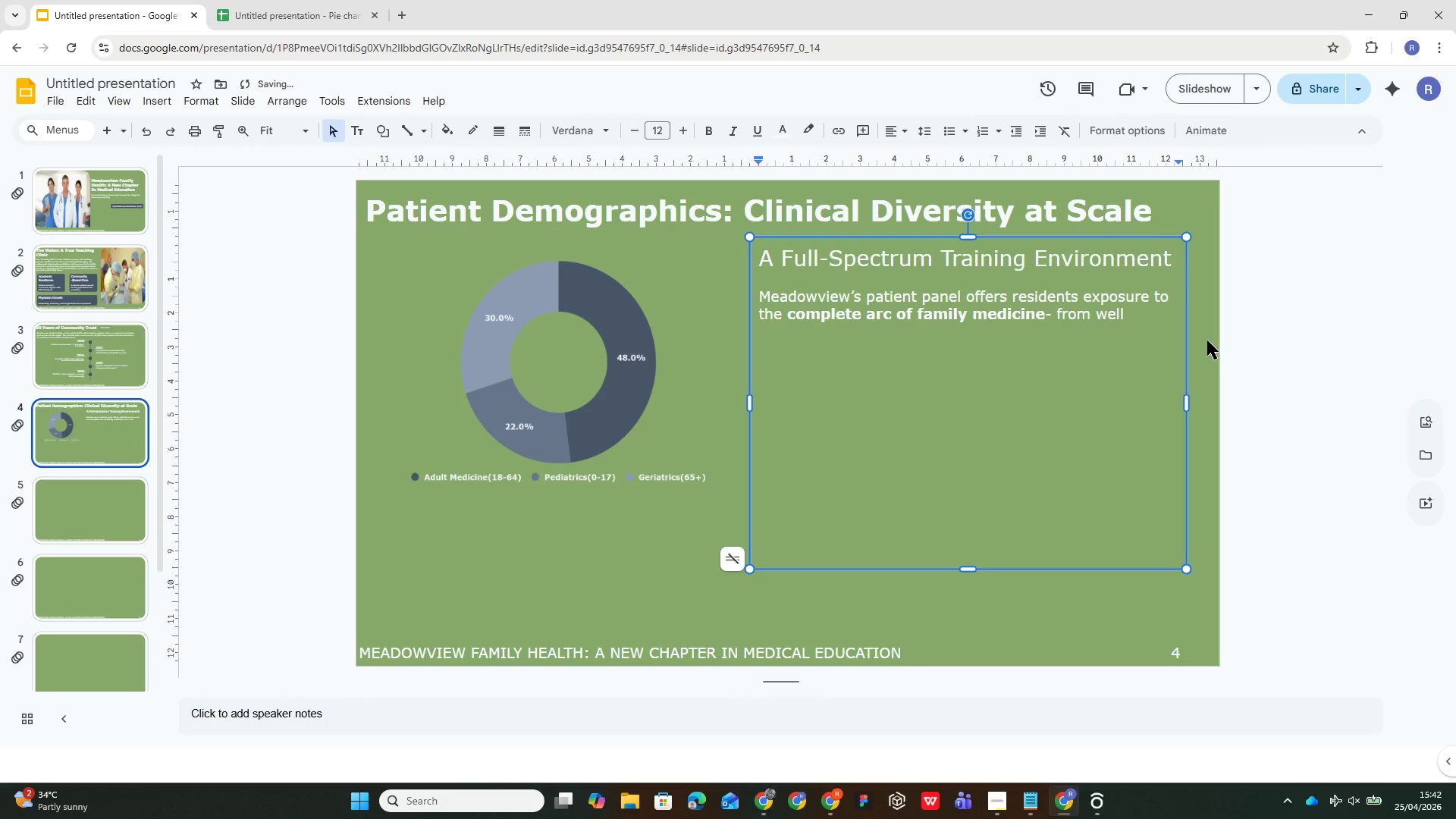 
key(Backspace)
type(-child visits and adolescent care to complex geria)
 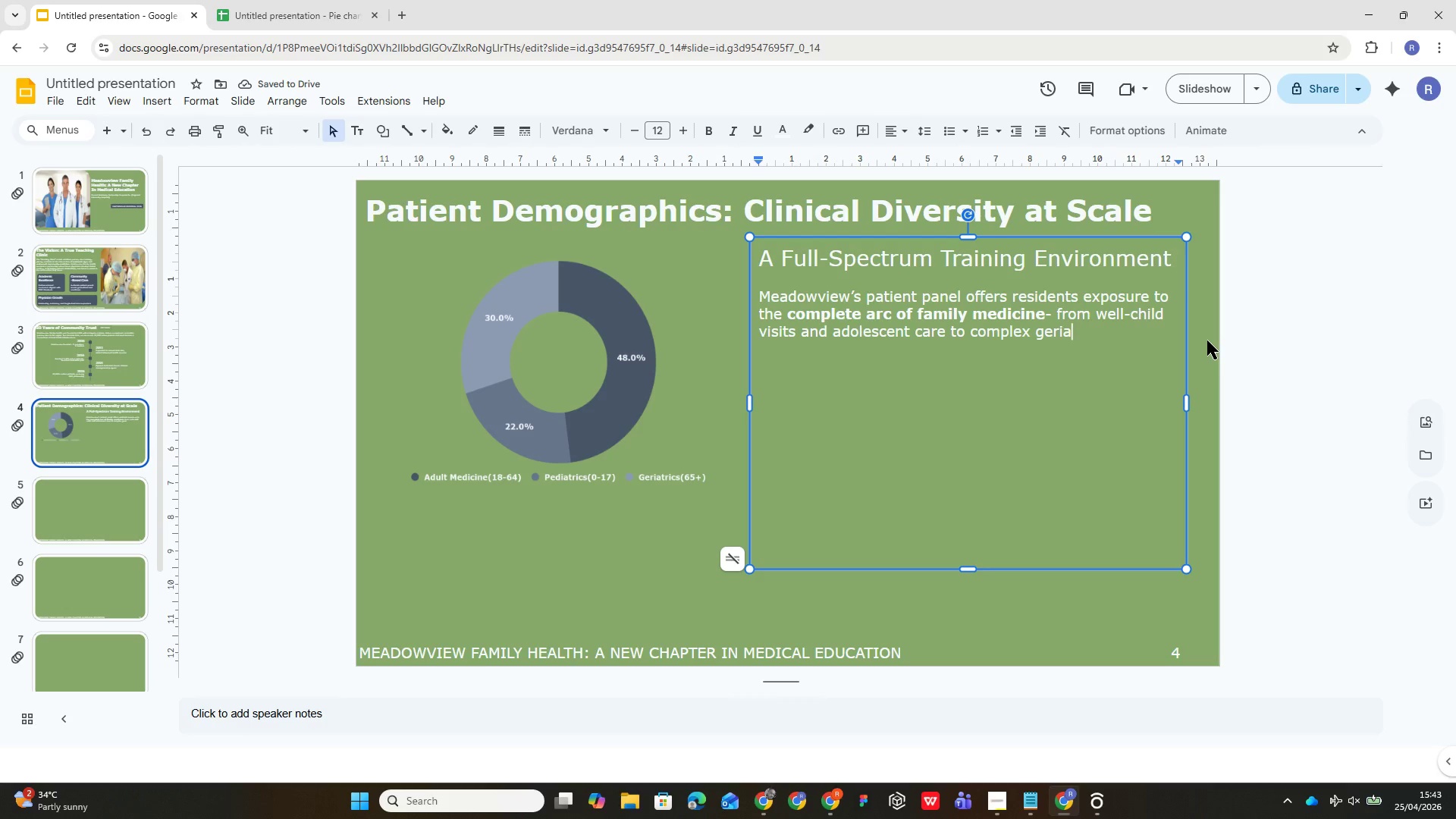 
wait(7.02)
 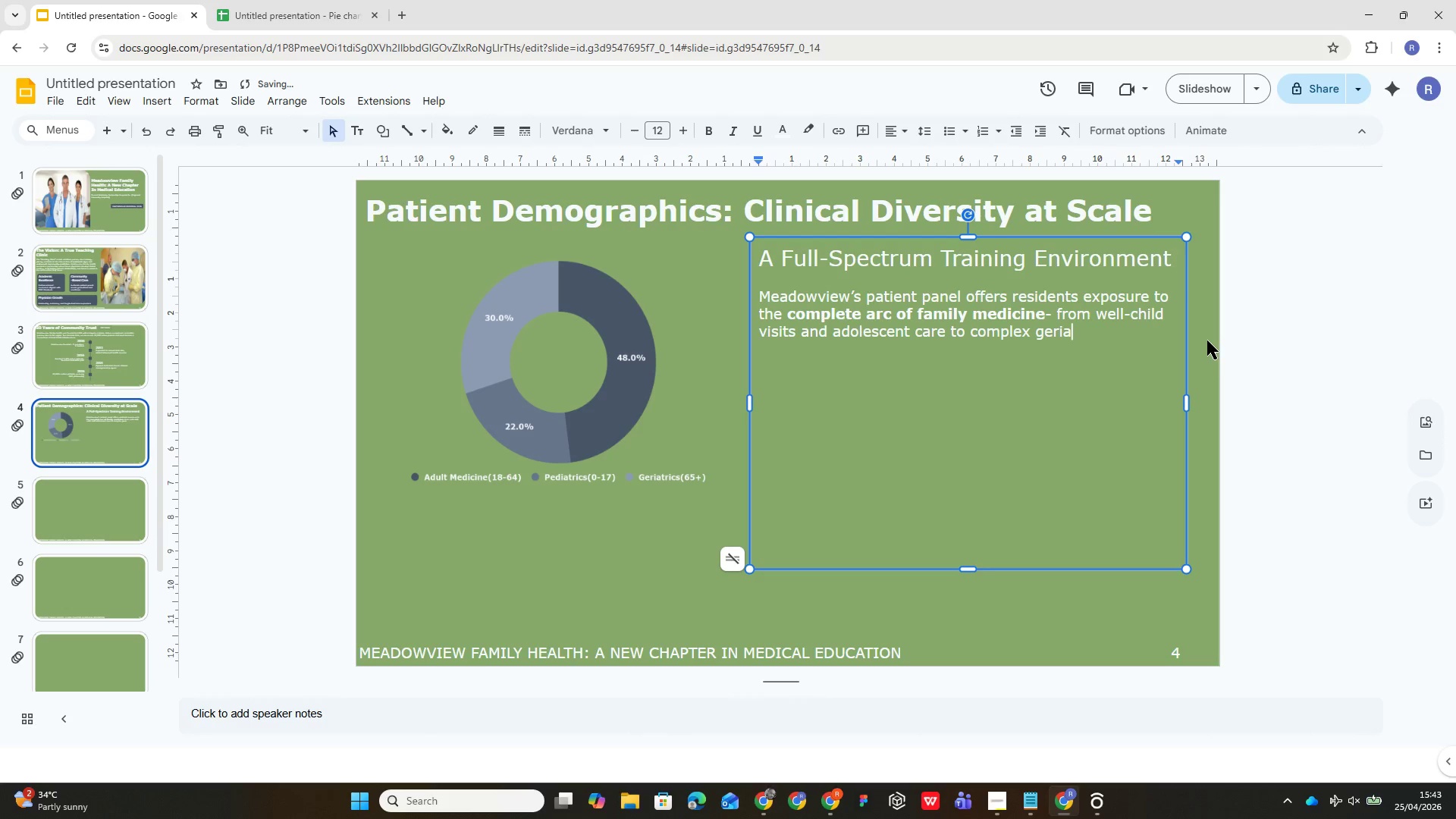 
type(tric management and multi)
 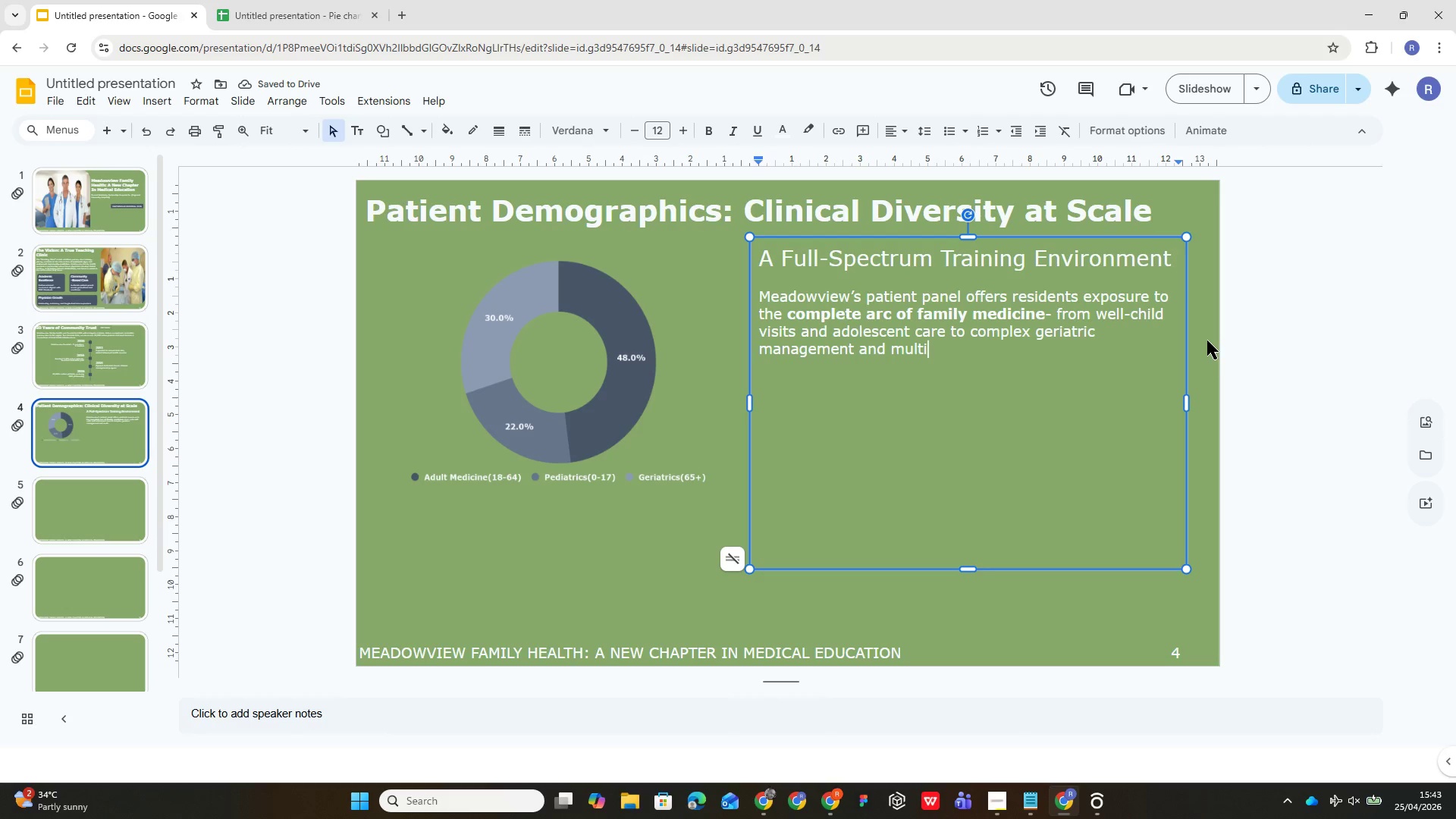 
type(-morbidity cases.)
 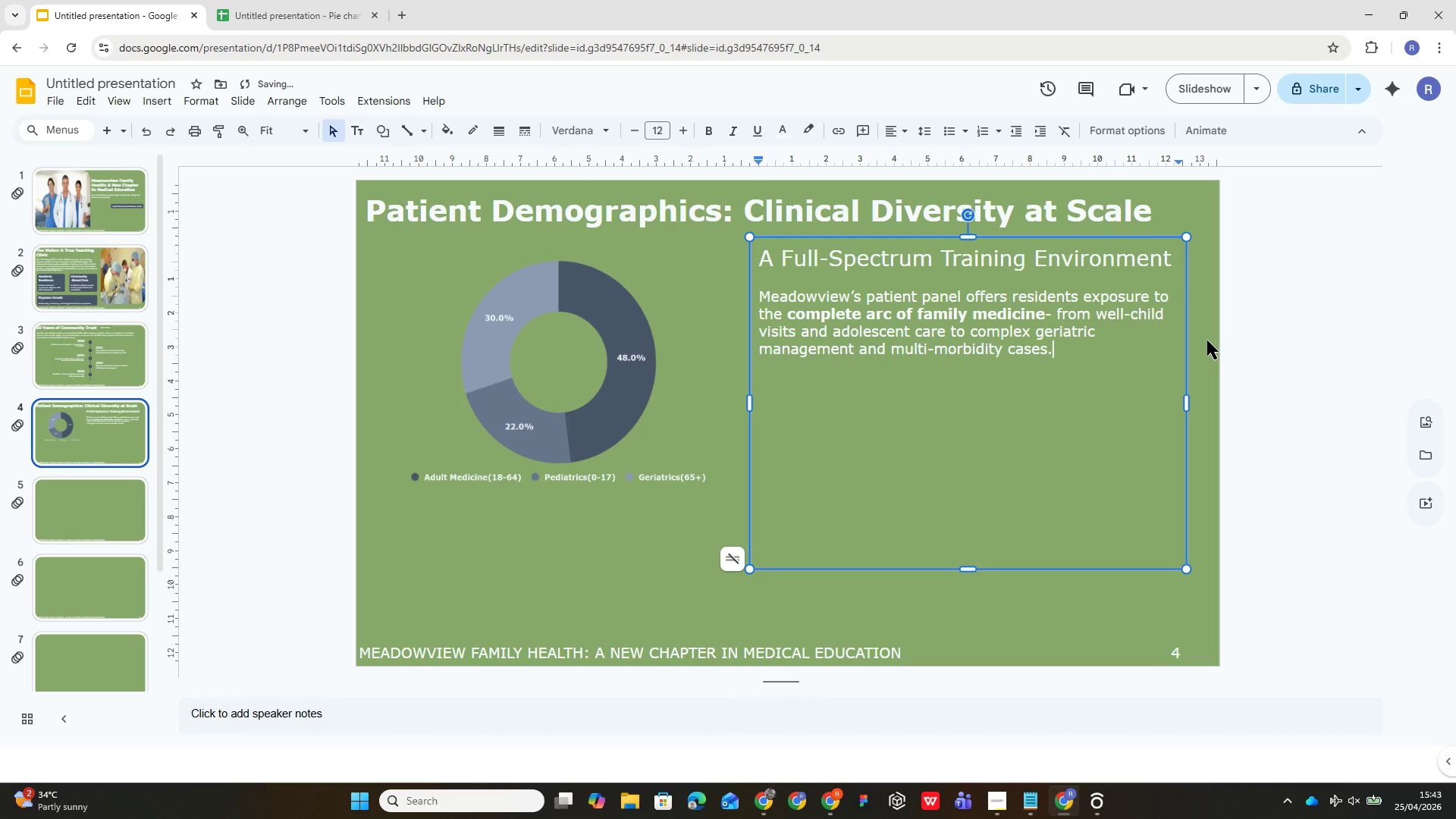 
key(Enter)
 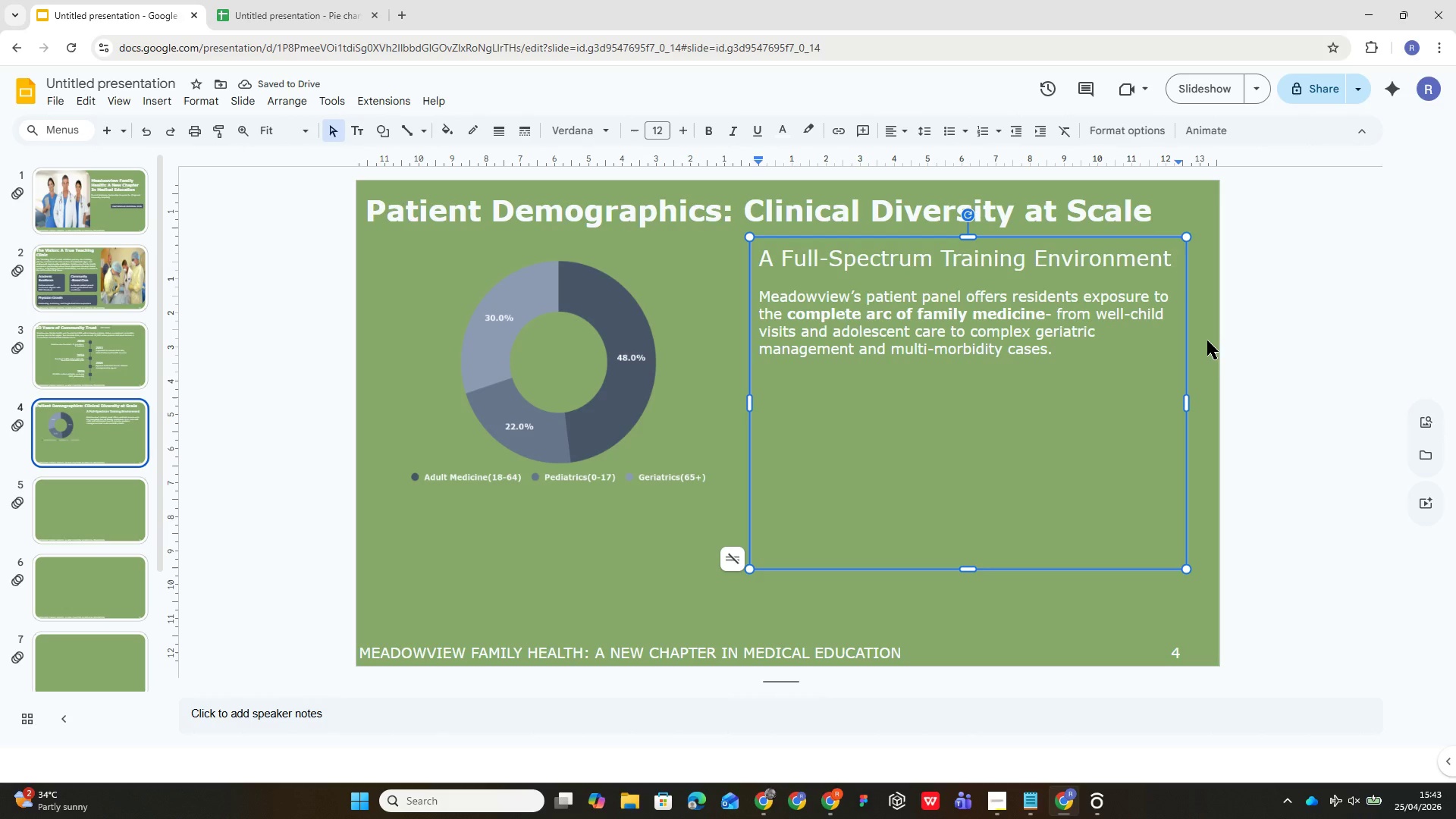 
type(Pedi)
 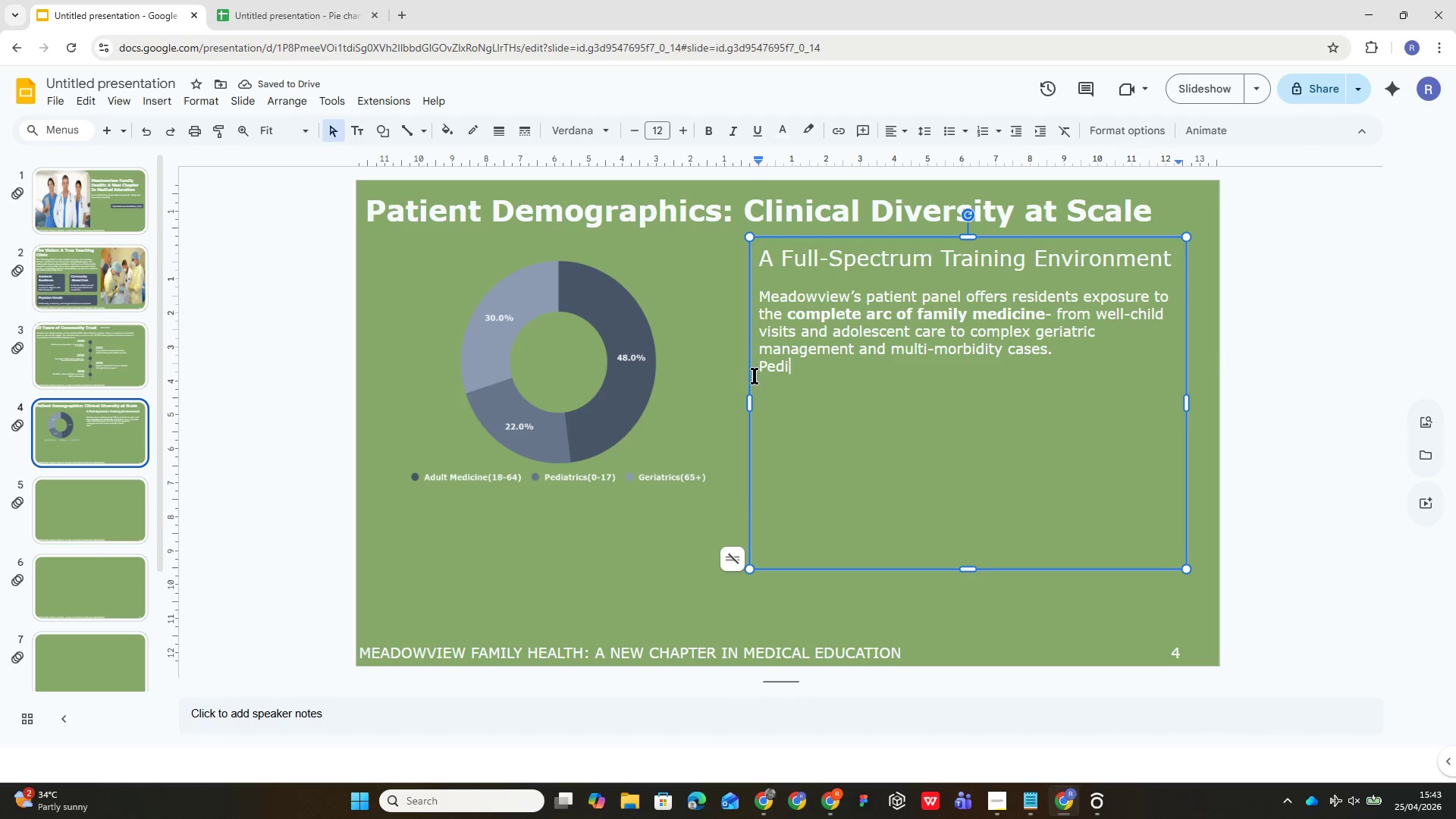 
left_click_drag(start_coordinate=[761, 372], to_coordinate=[836, 469])
 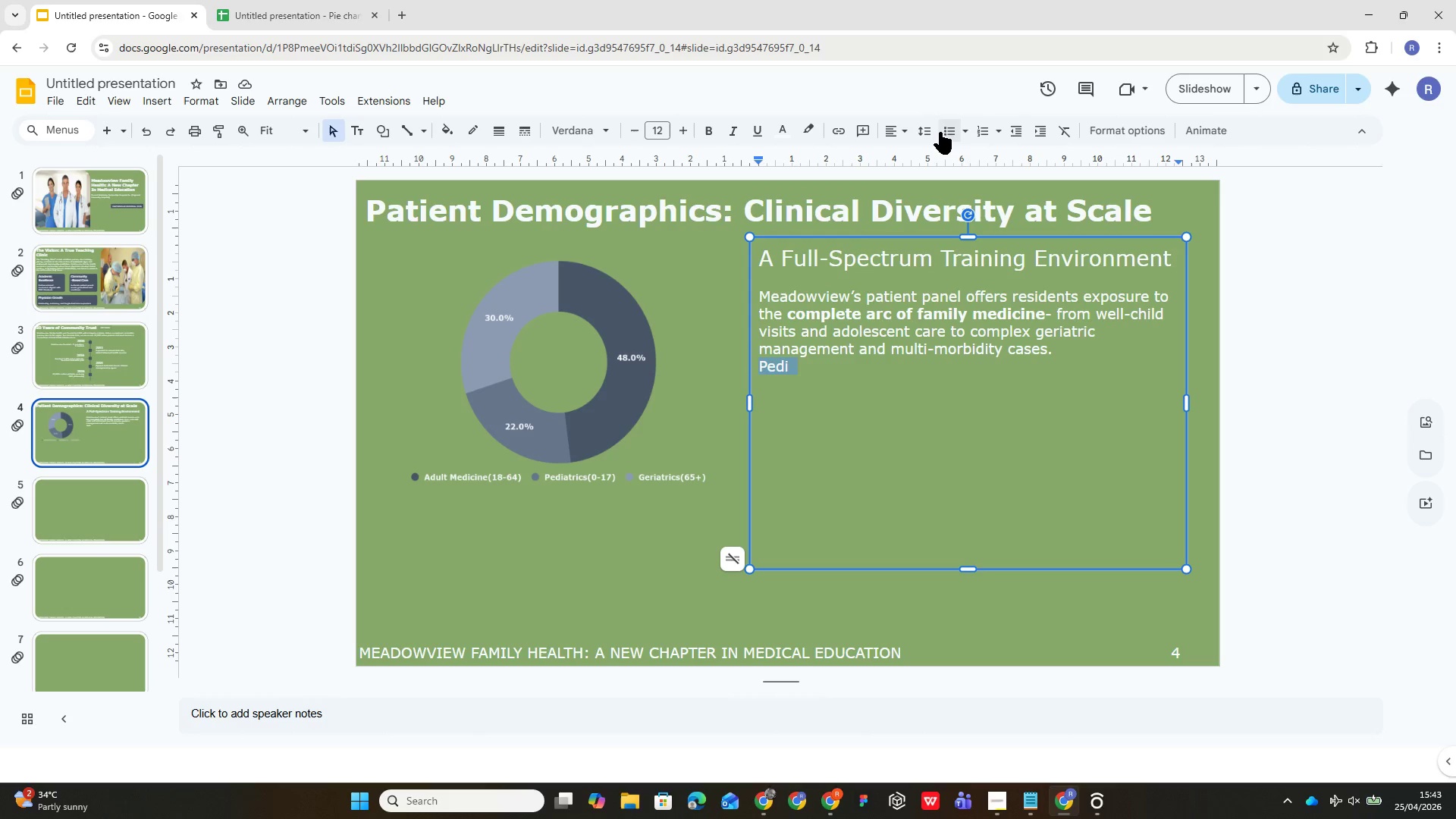 
left_click([943, 132])
 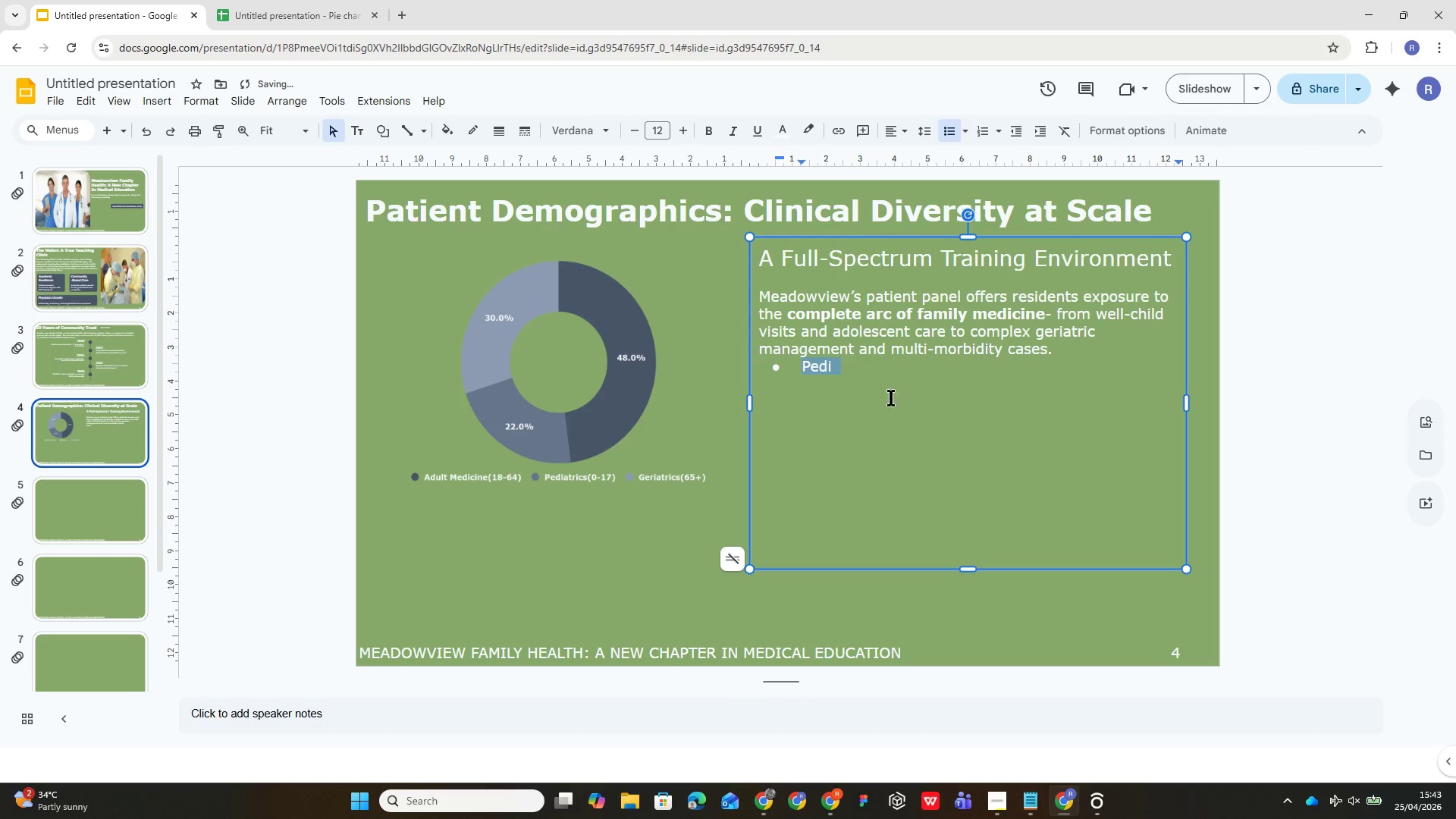 
left_click([879, 372])
 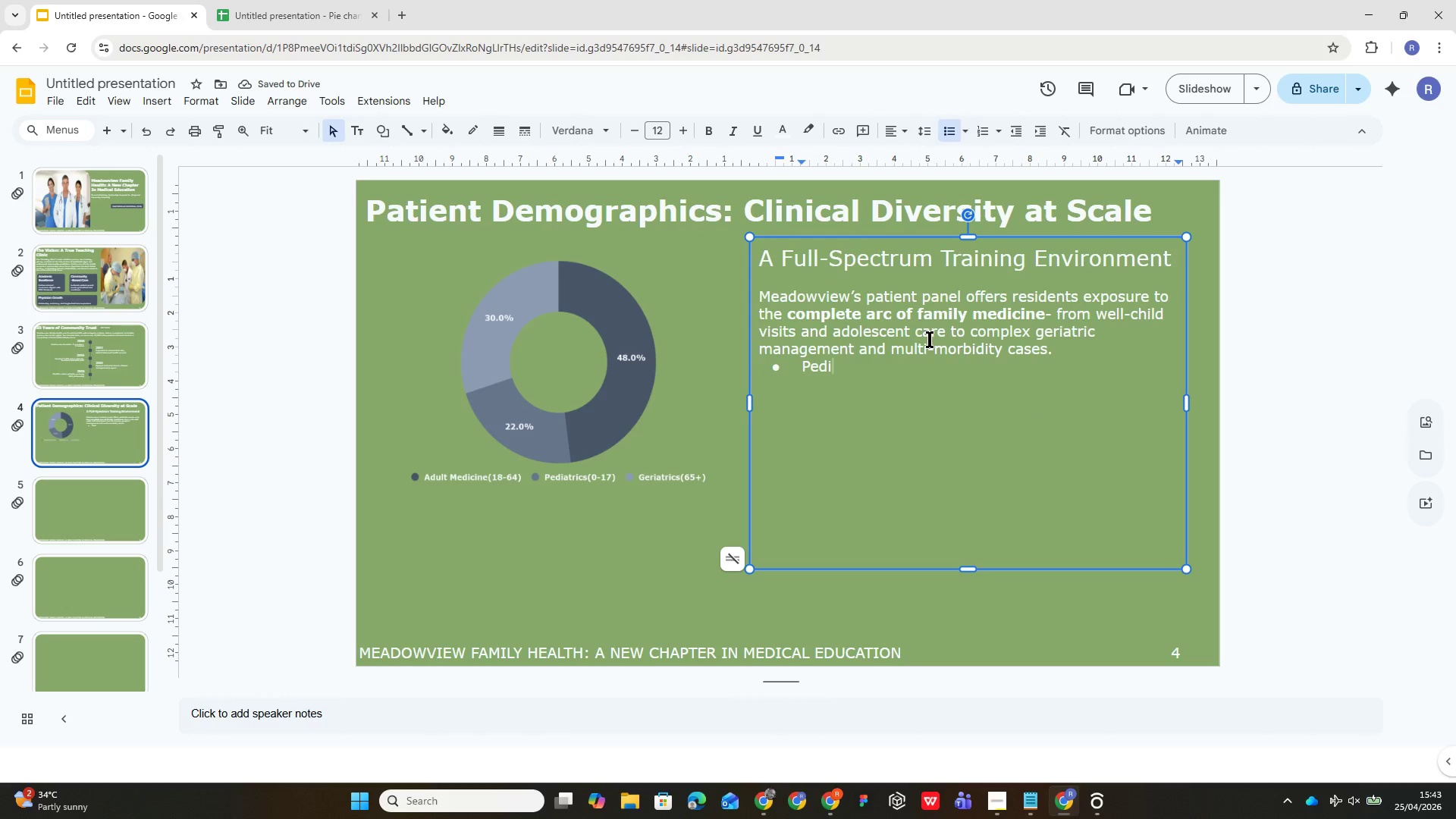 
type(atrics(22&)
key(Backspace)
type(%) - Developmental milestones, acute illness,)
 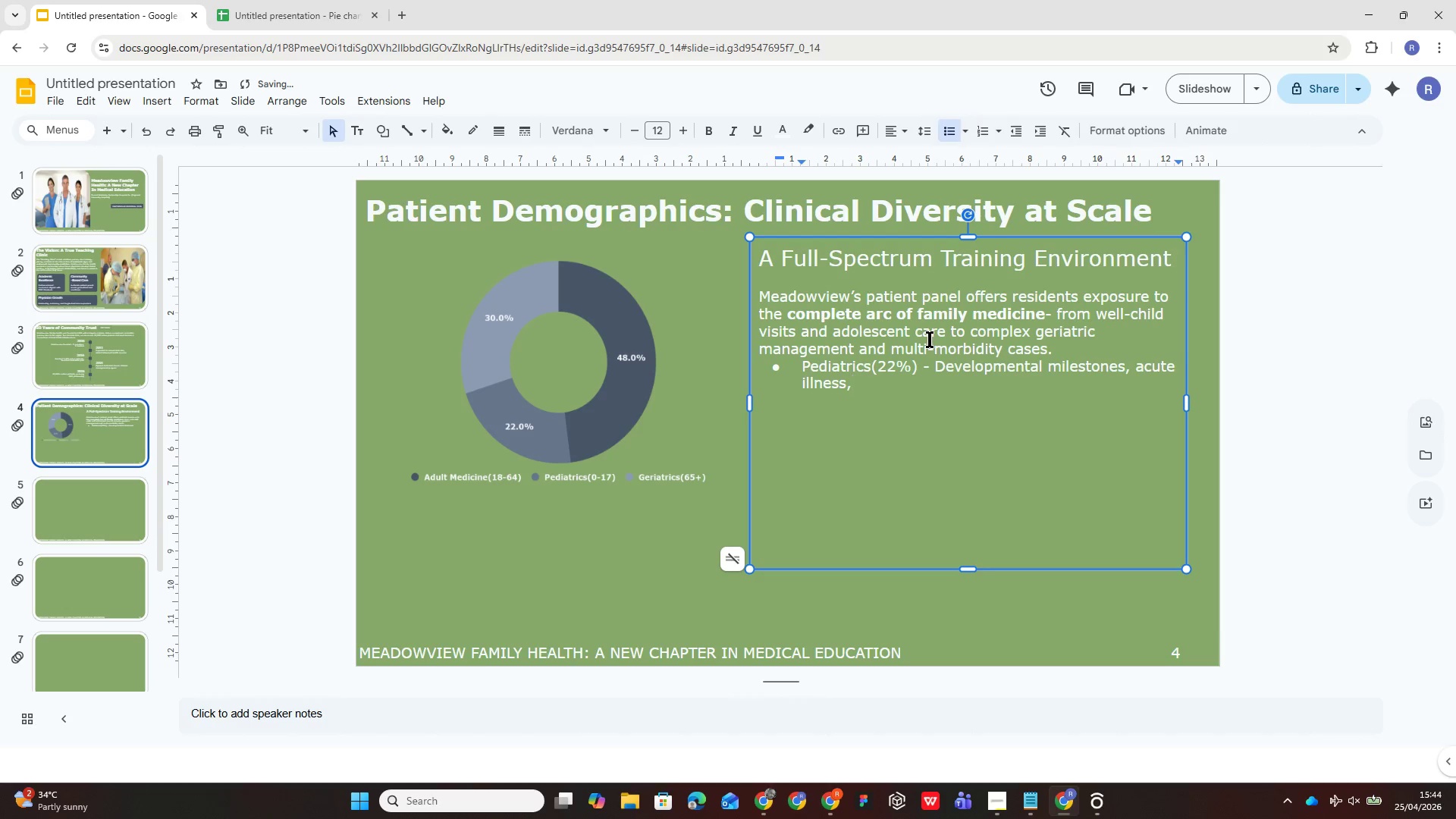 
wait(7.05)
 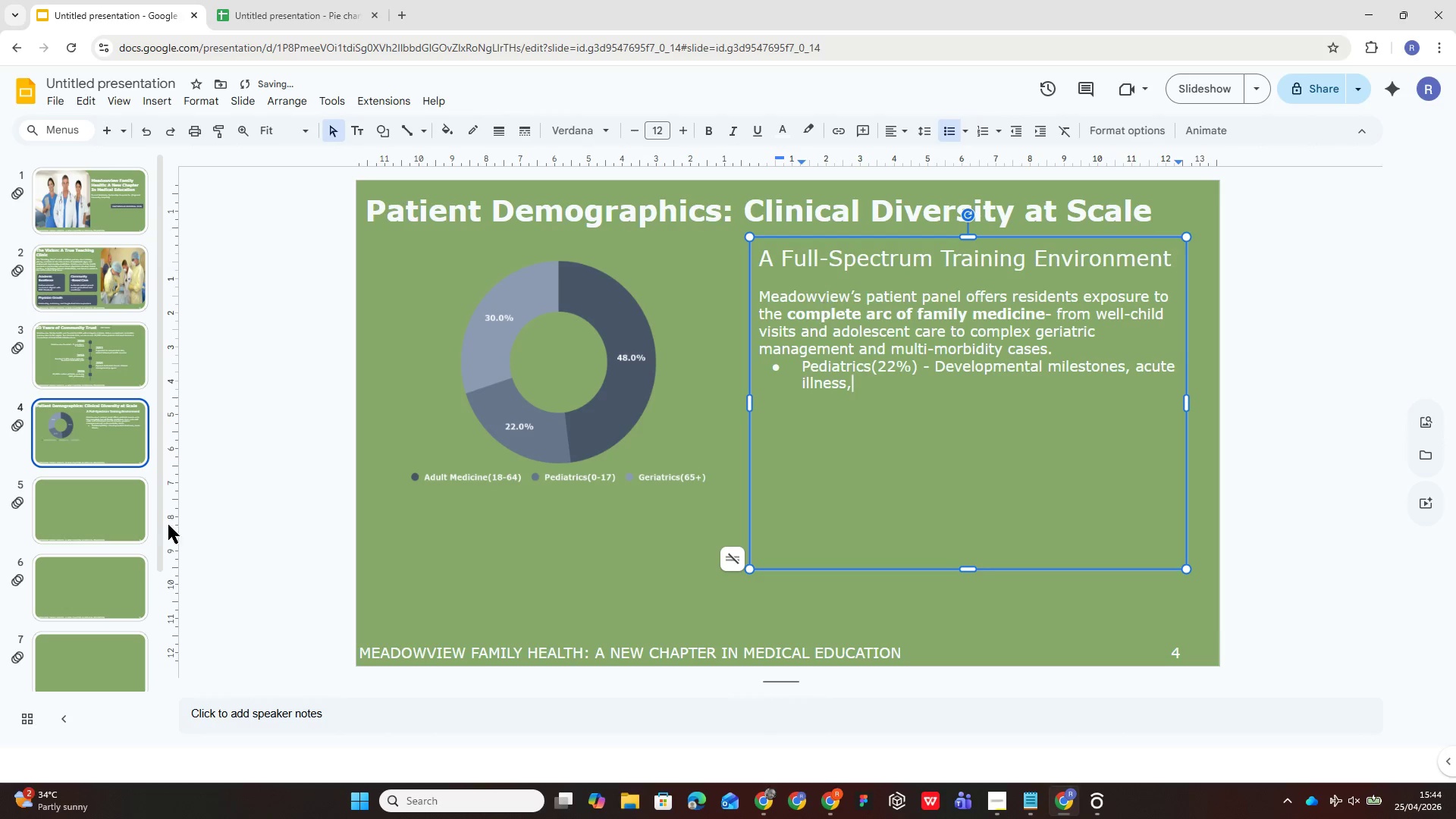 
type(vaccinations.)
 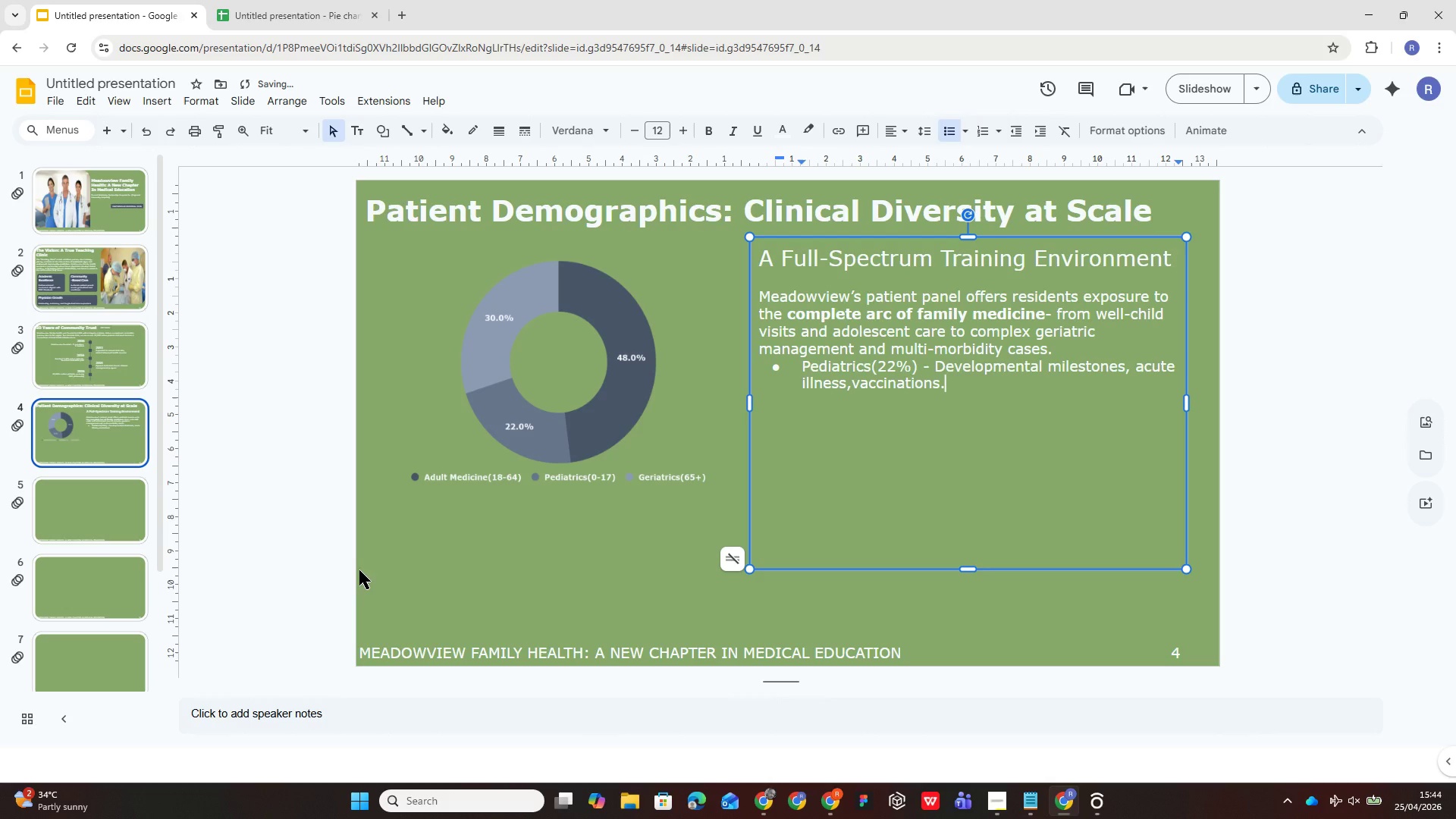 
key(Enter)
 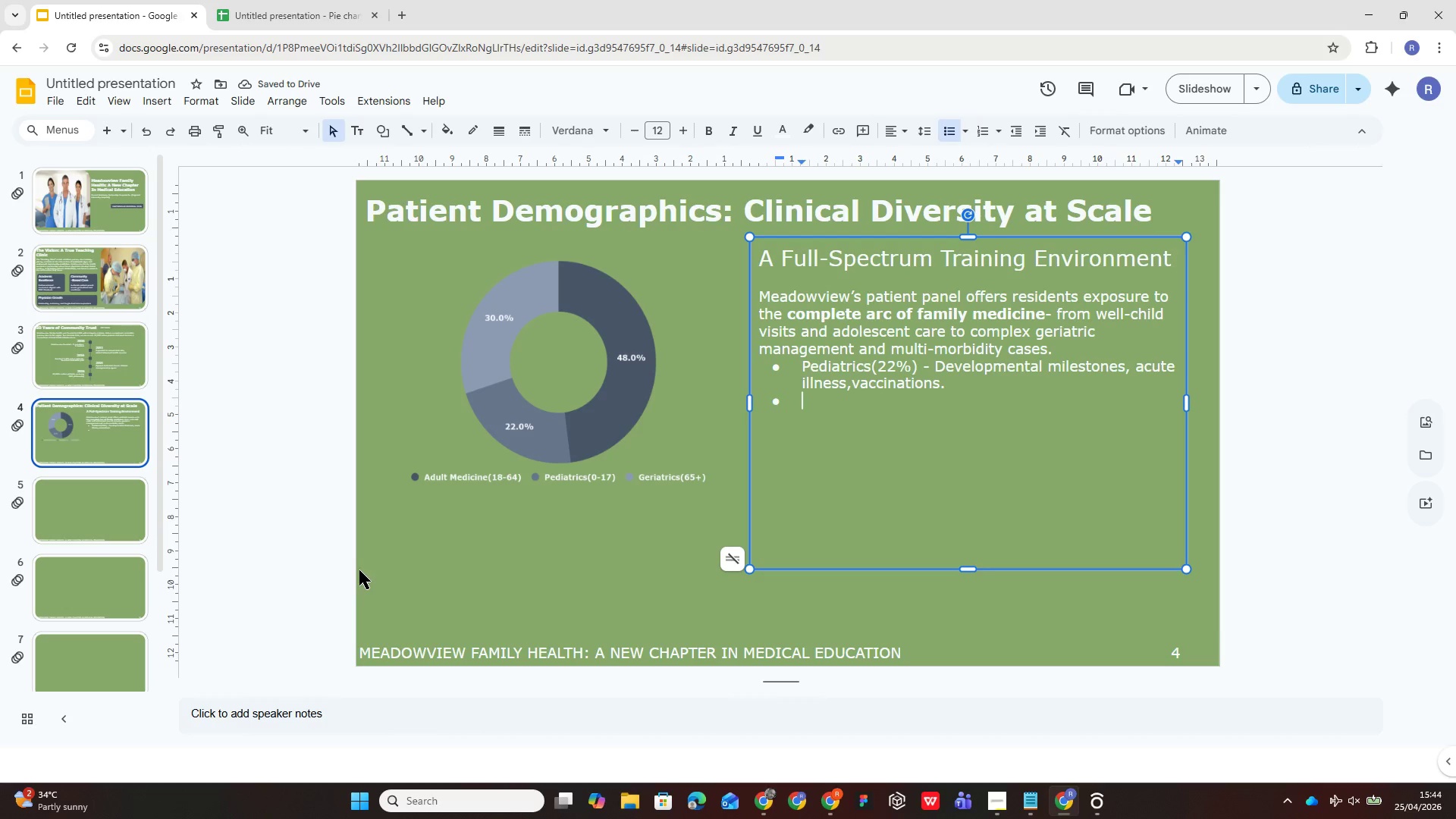 
type(Adult Medicine(48%0 - )
key(Backspace)
key(Backspace)
key(Backspace)
key(Backspace)
type() - Chronic disease, preventive care, behavioral health.)
 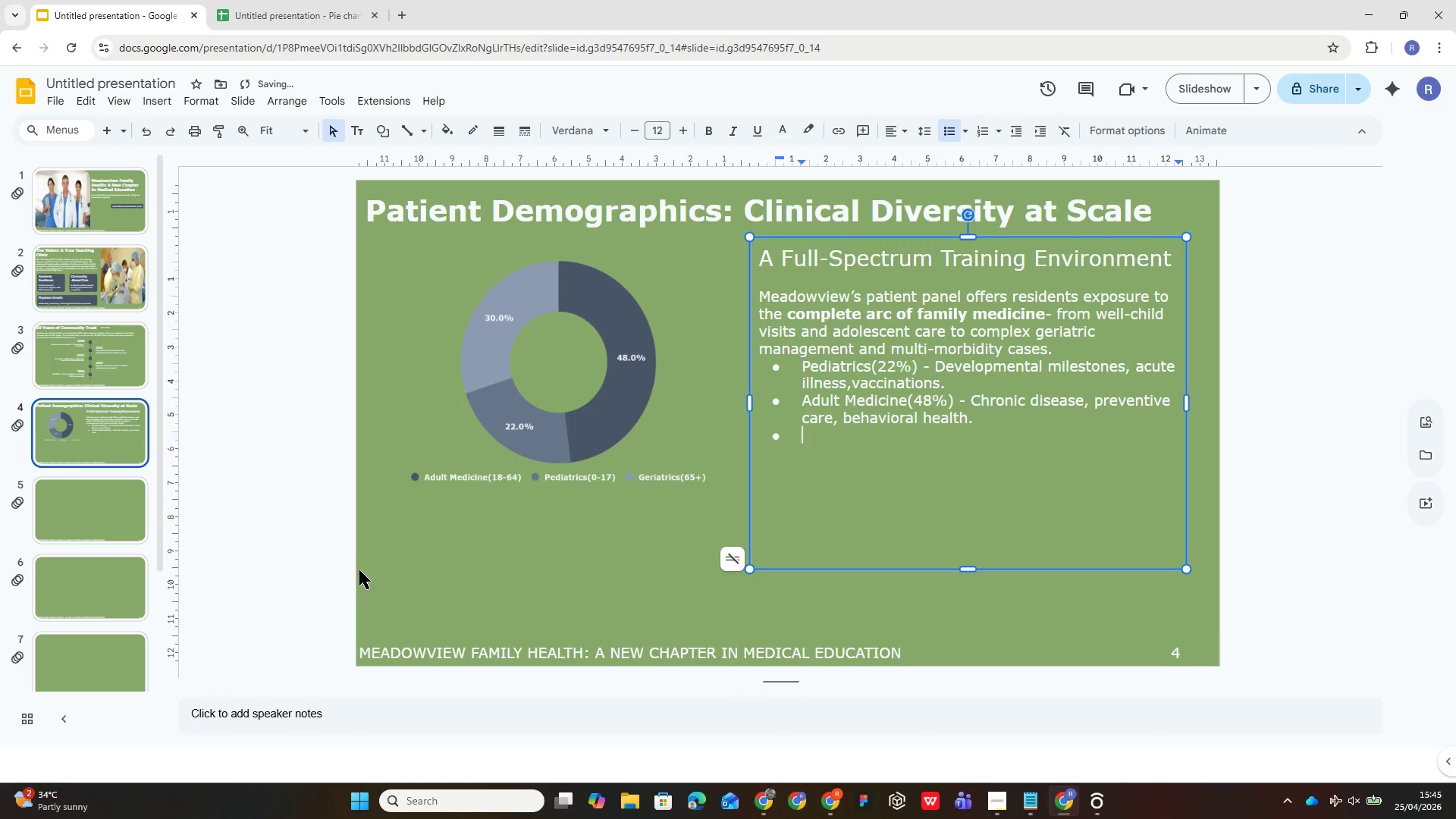 
 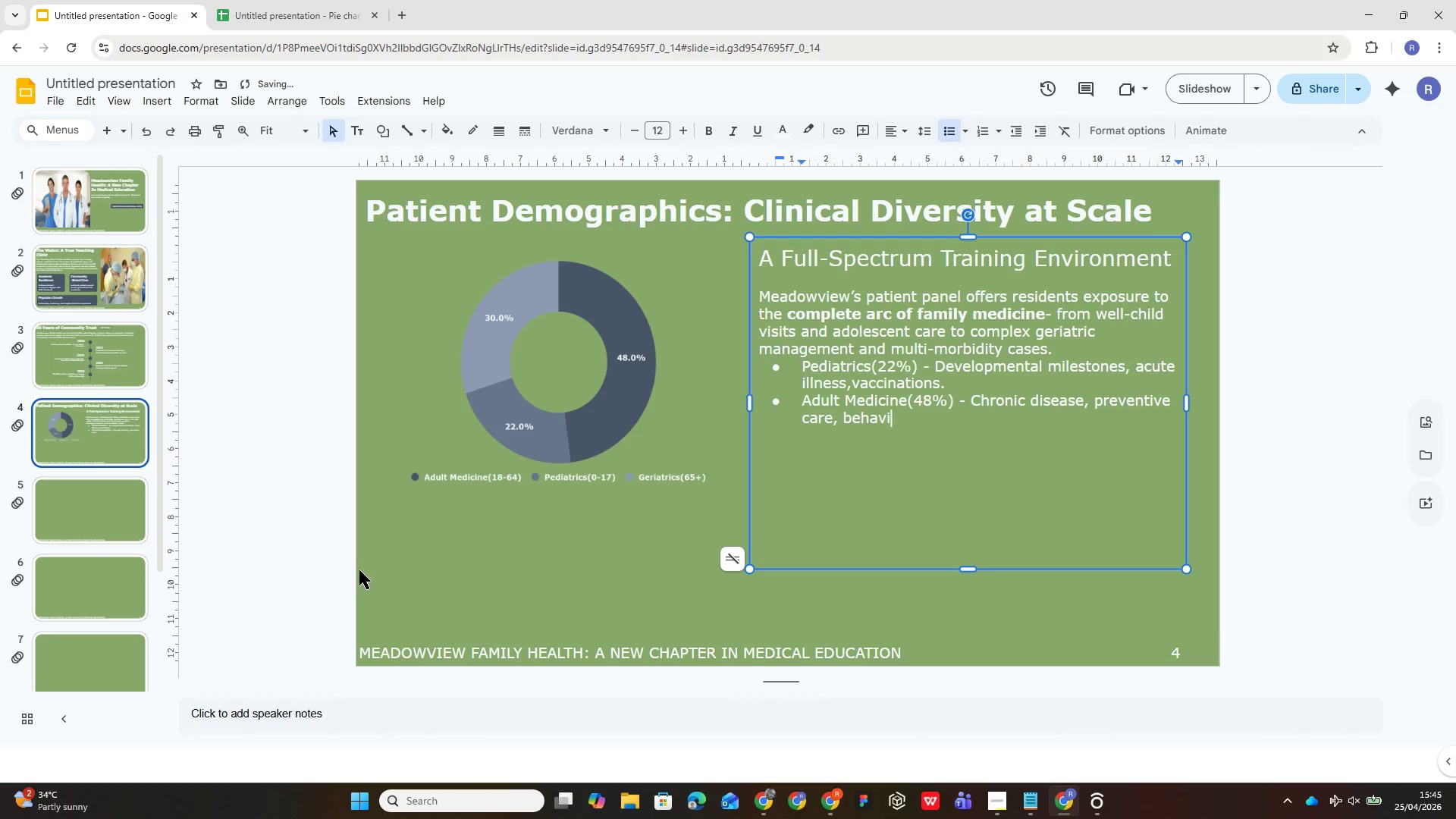 
key(Enter)
 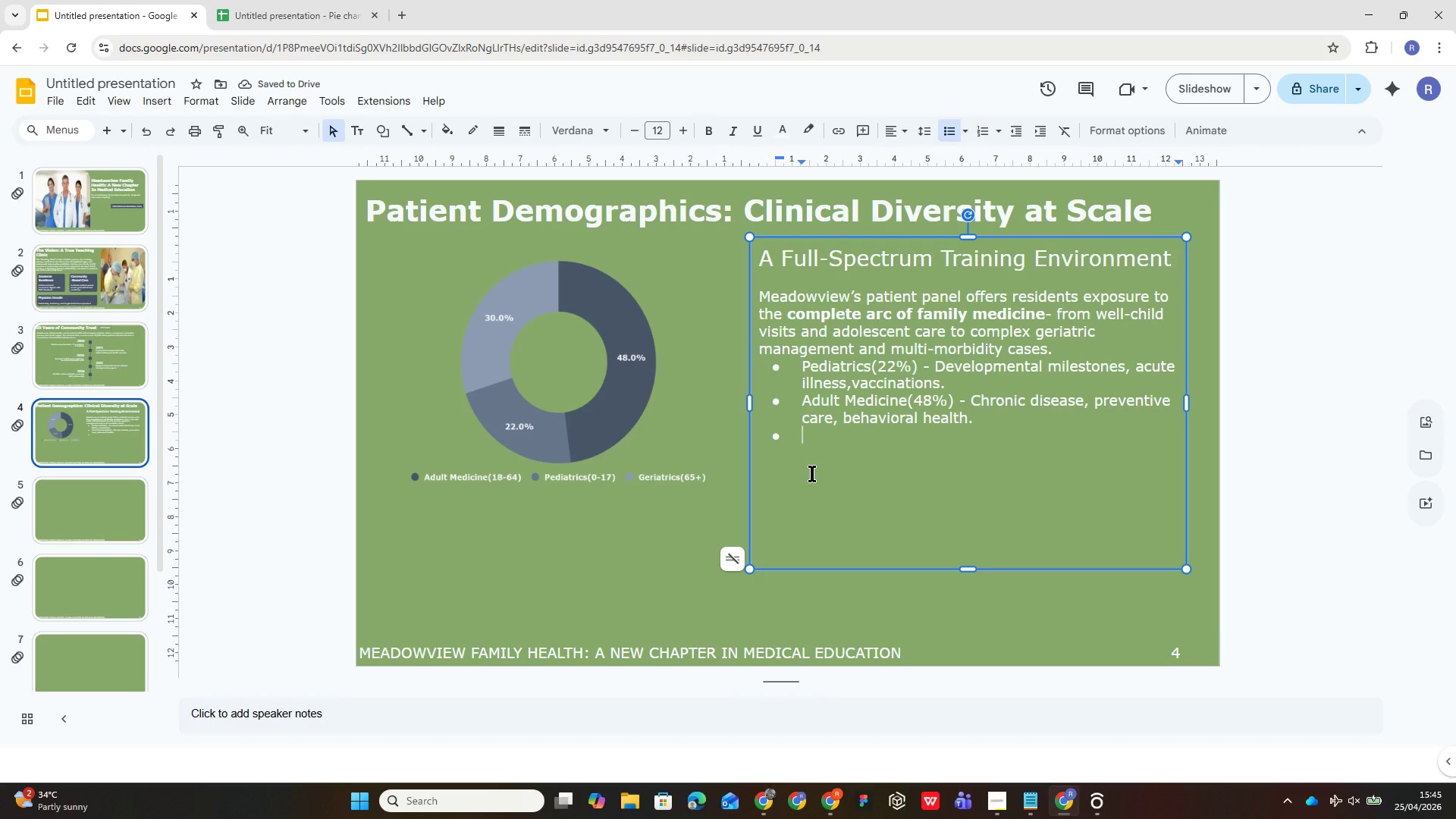 
wait(9.33)
 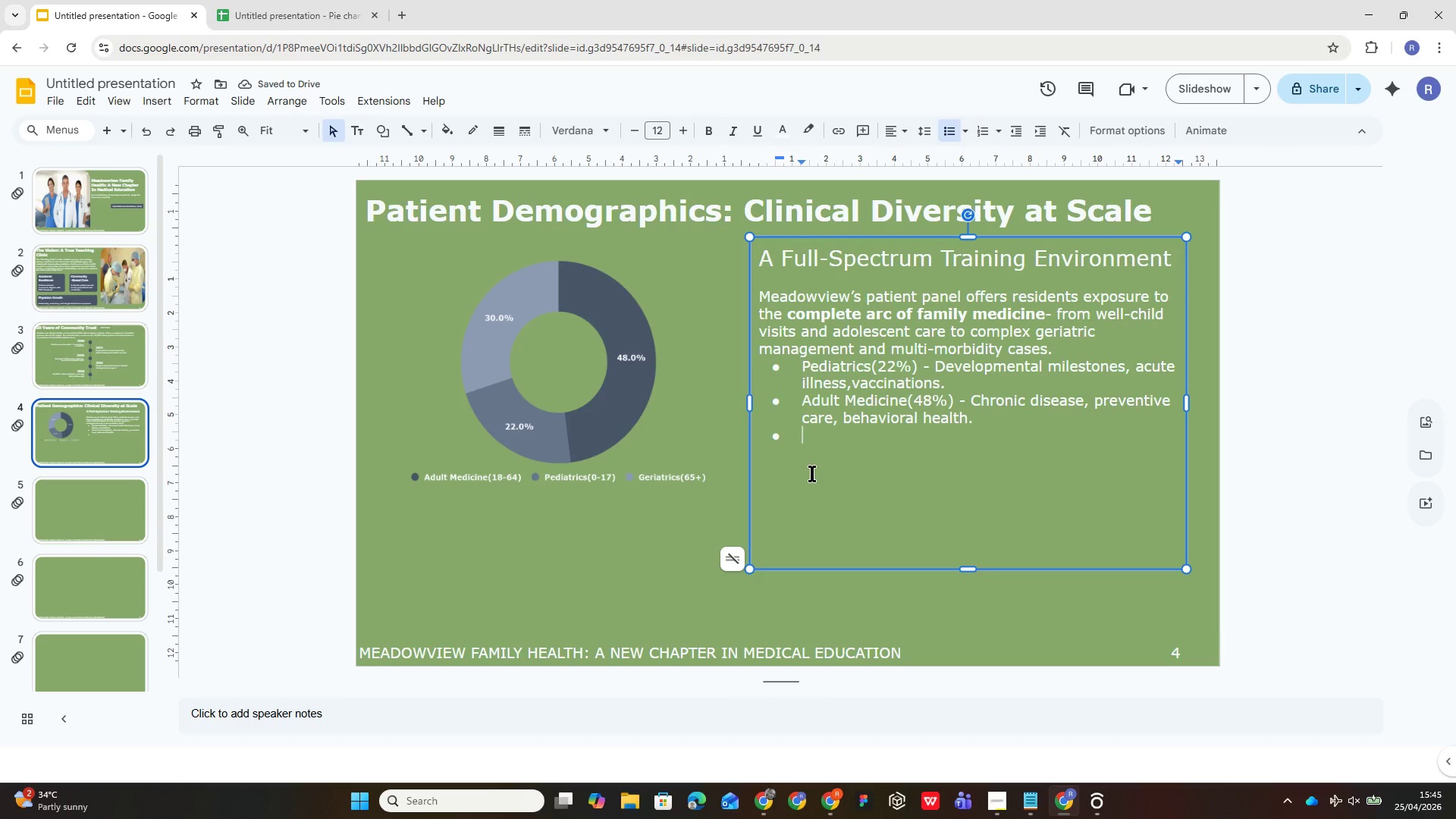 
double_click([815, 370])
 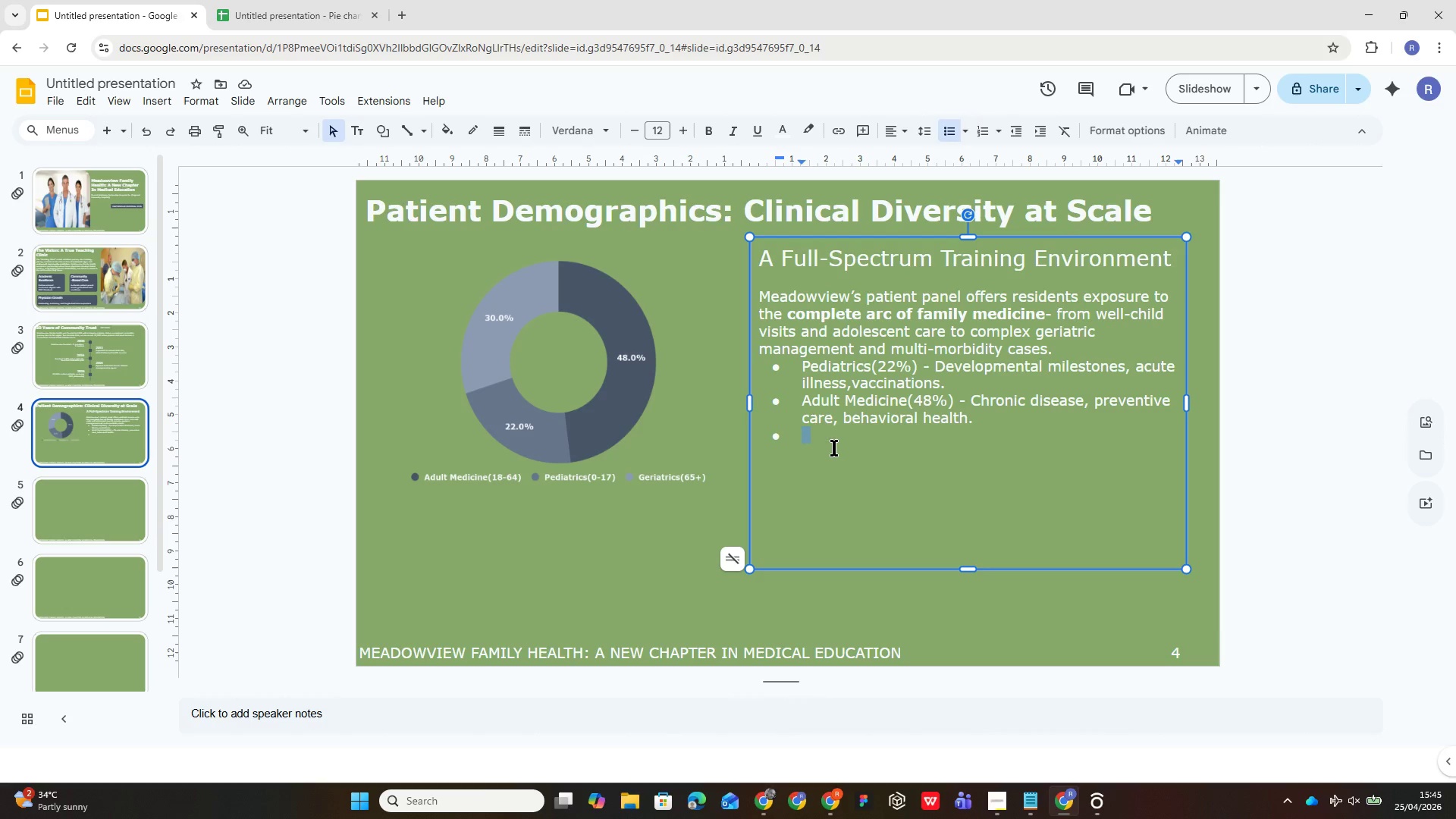 
left_click([832, 444])
 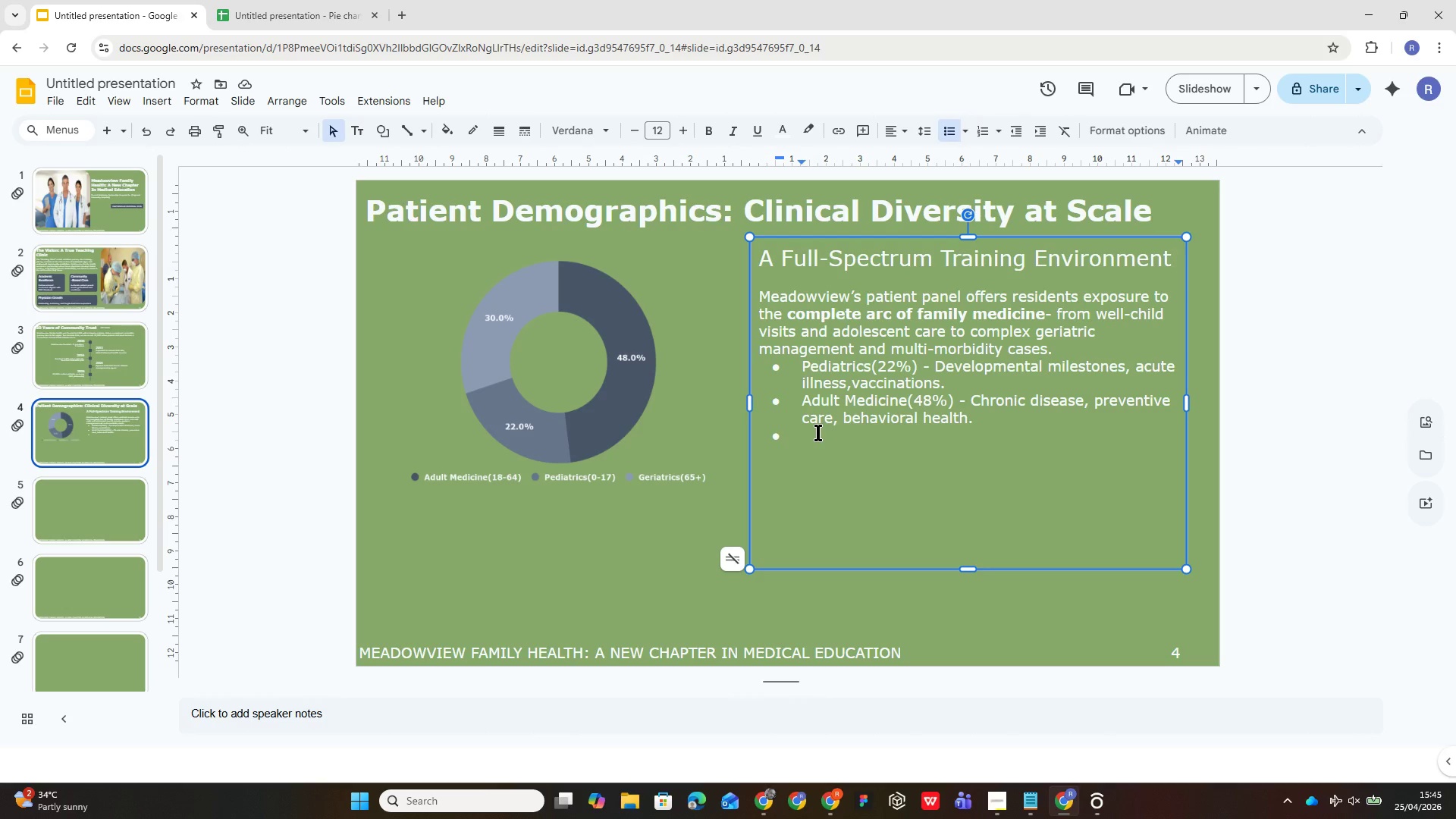 
wait(6.58)
 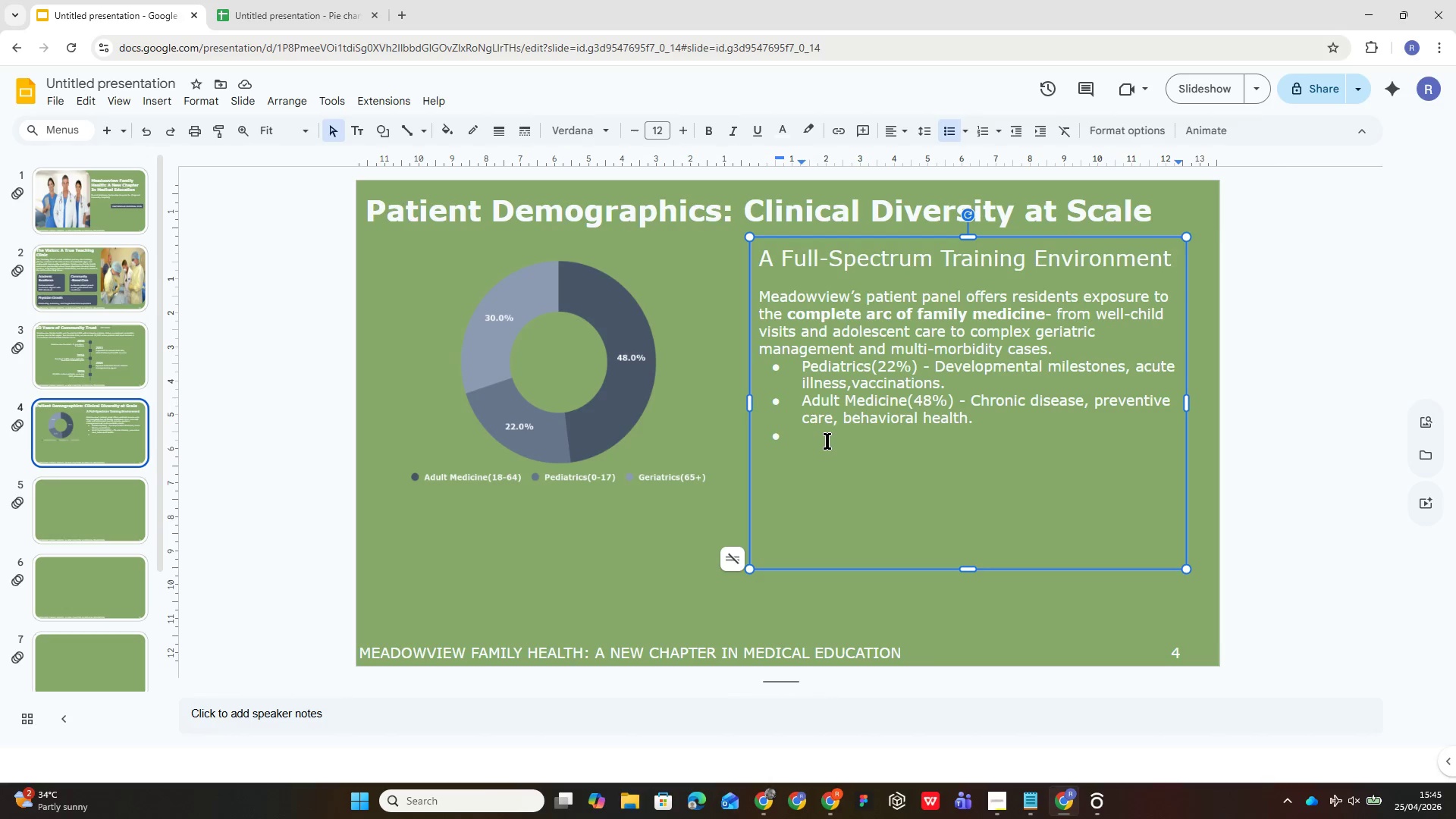 
type(Geria)
 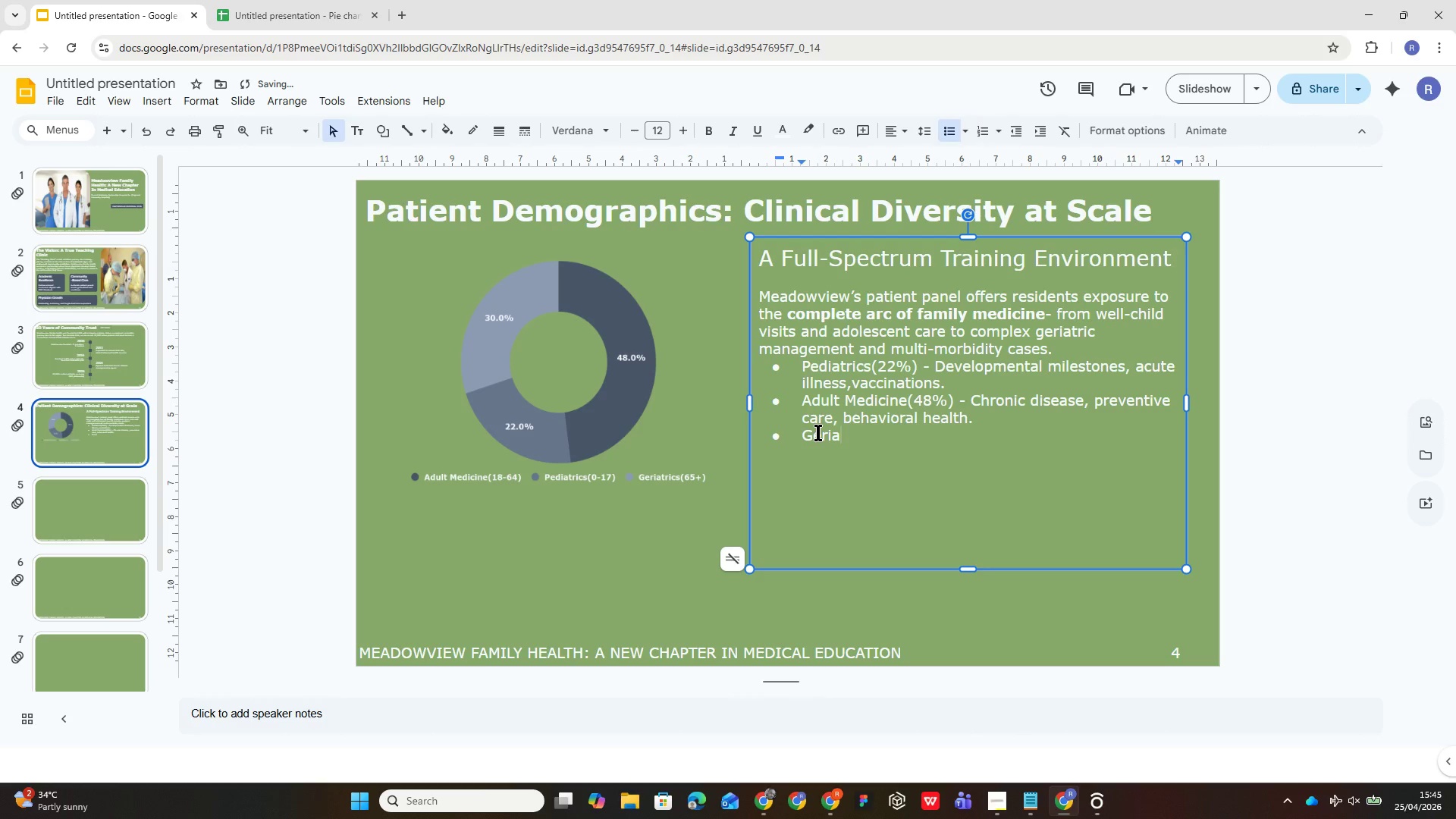 
type(trics)()
key(Backspace)
key(Backspace)
type((30%))
 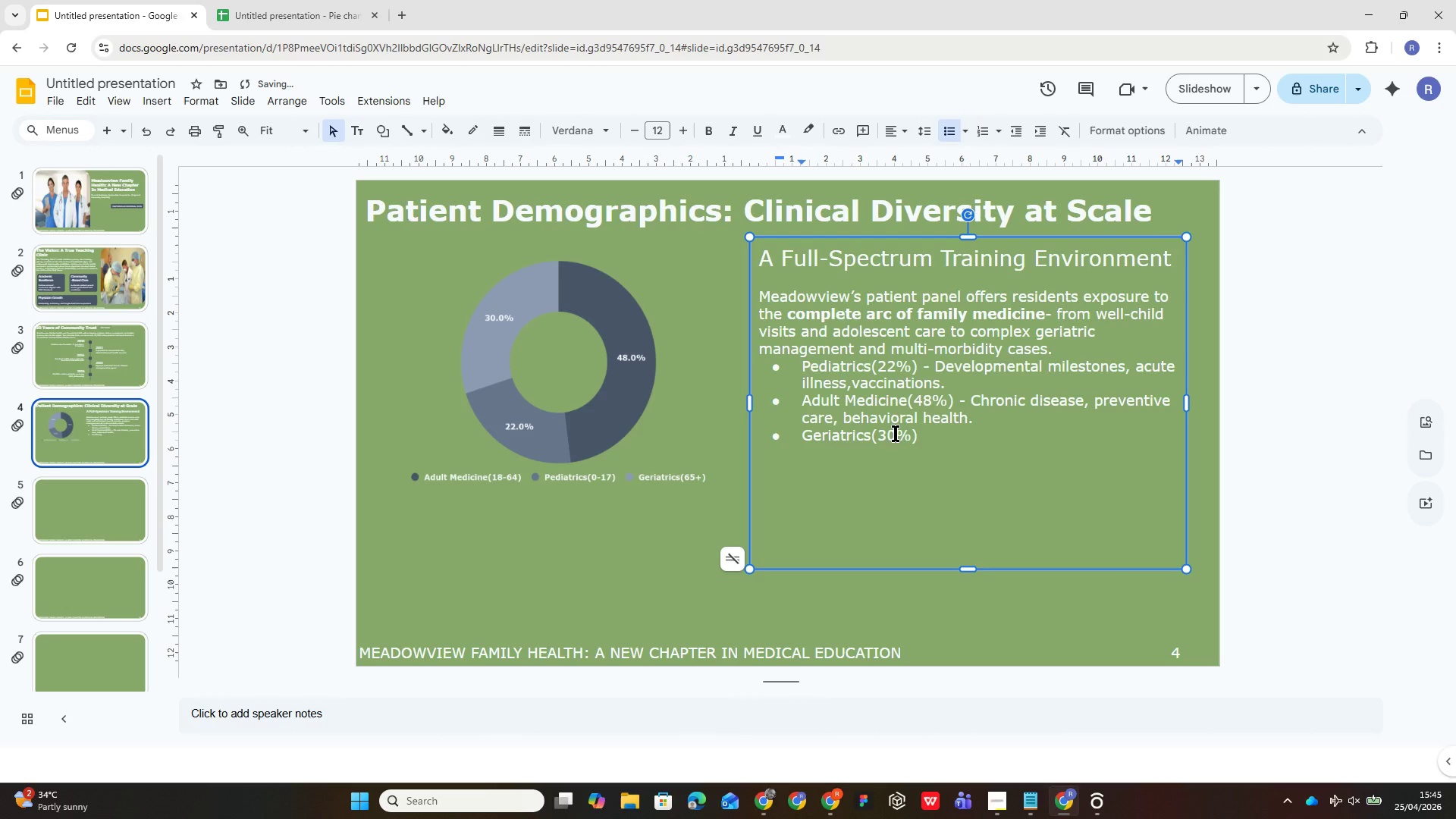 
left_click([532, 571])
 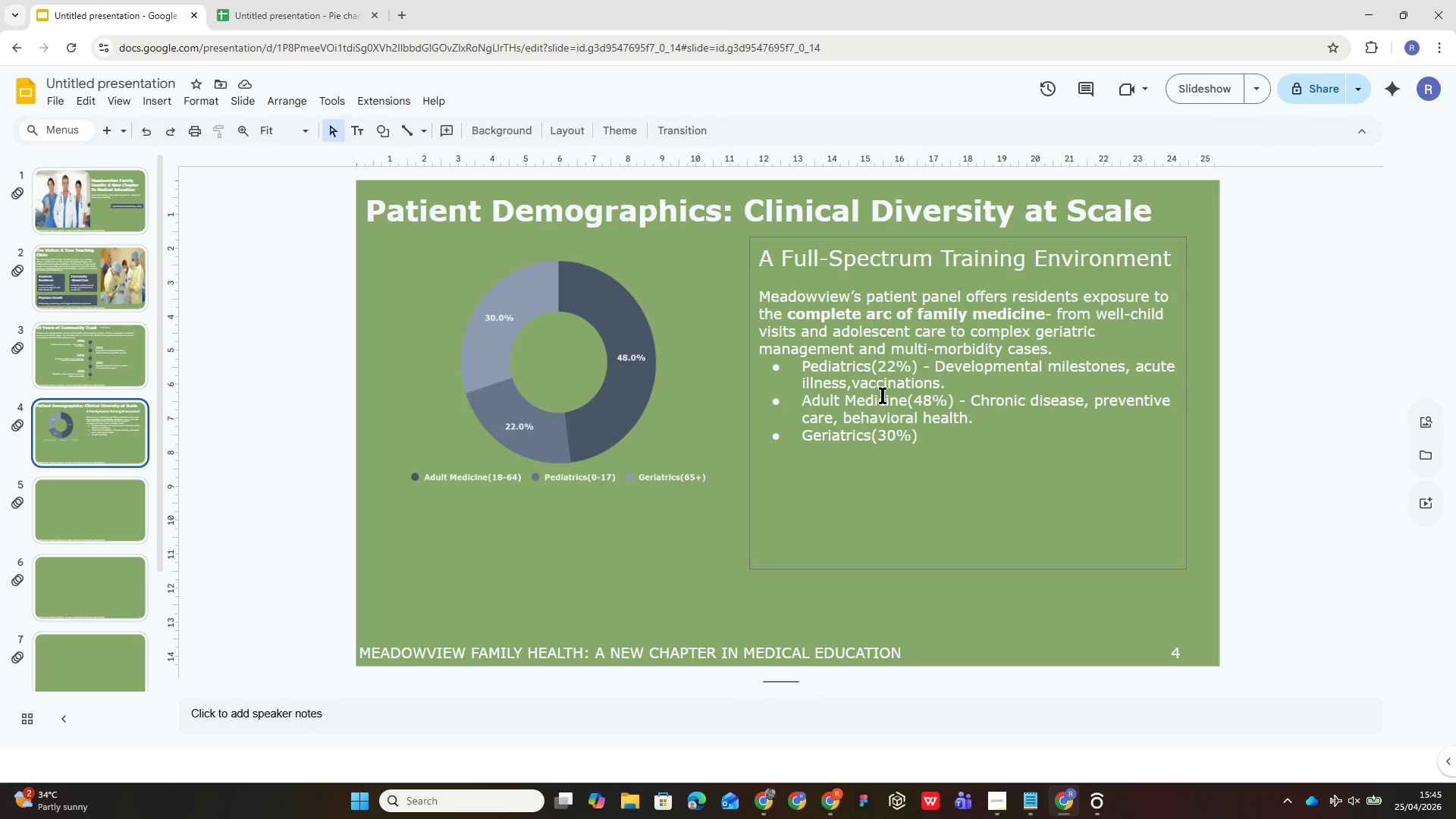 
wait(5.48)
 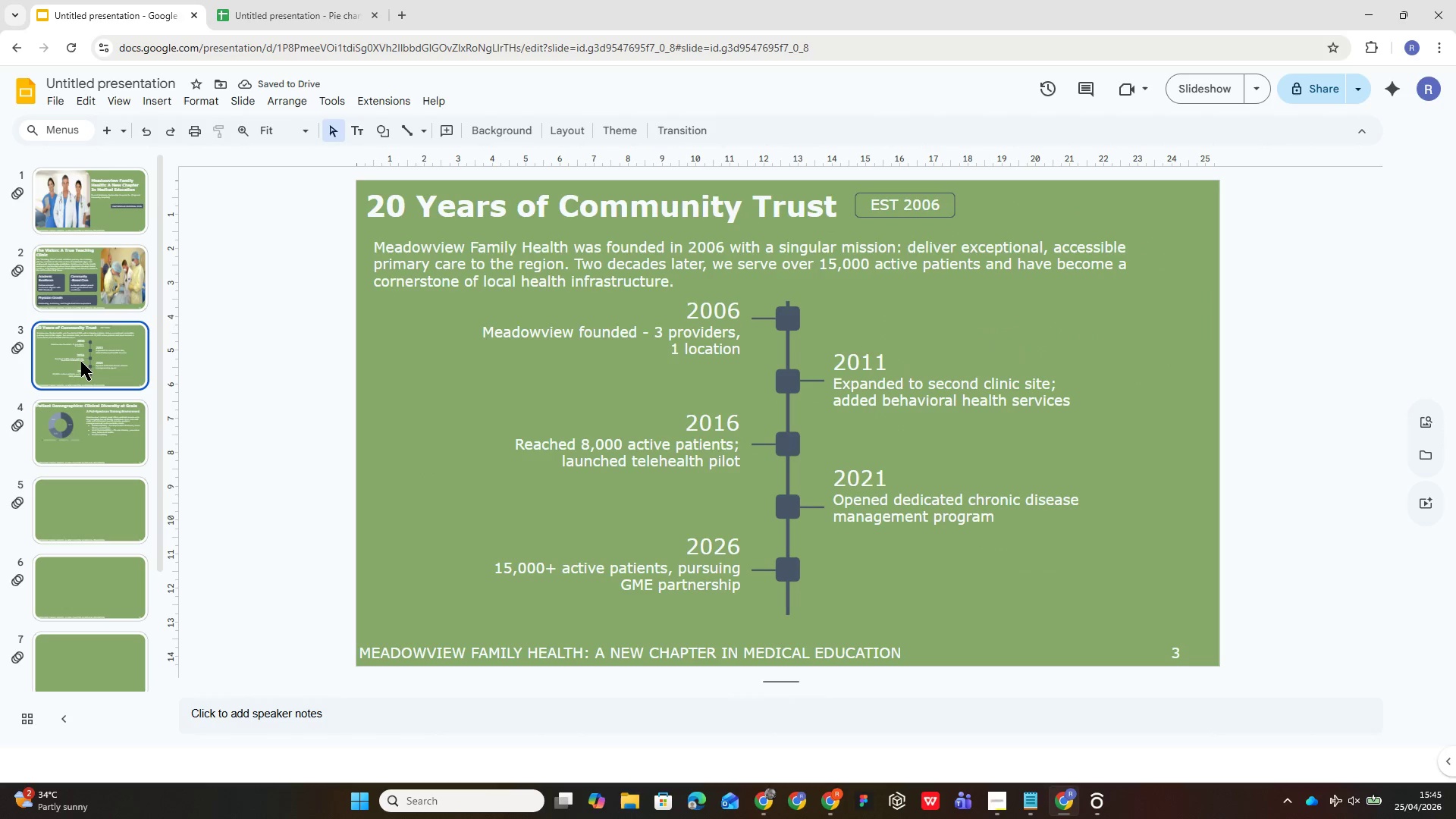 
left_click([944, 444])
 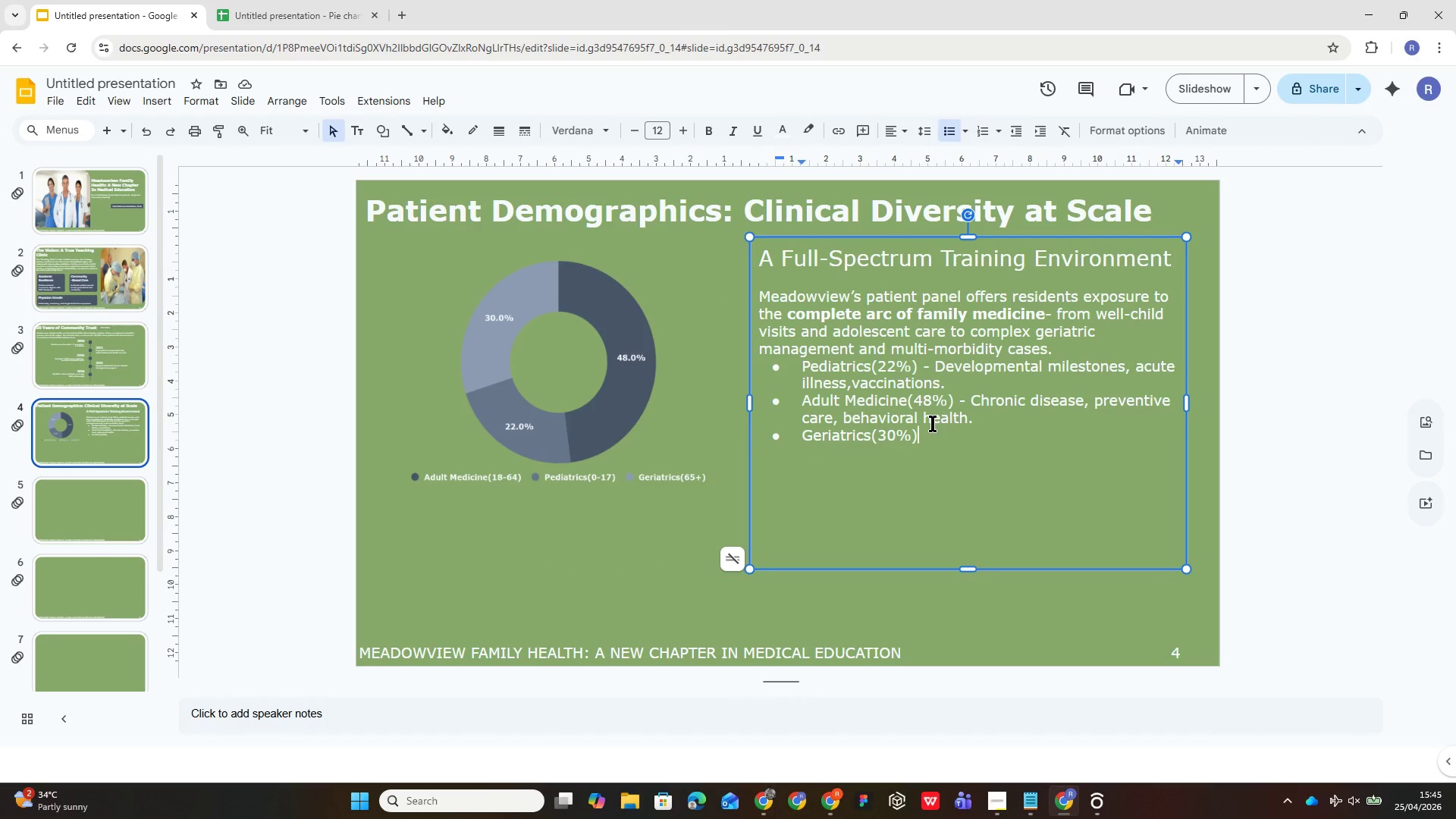 
key(Space)
 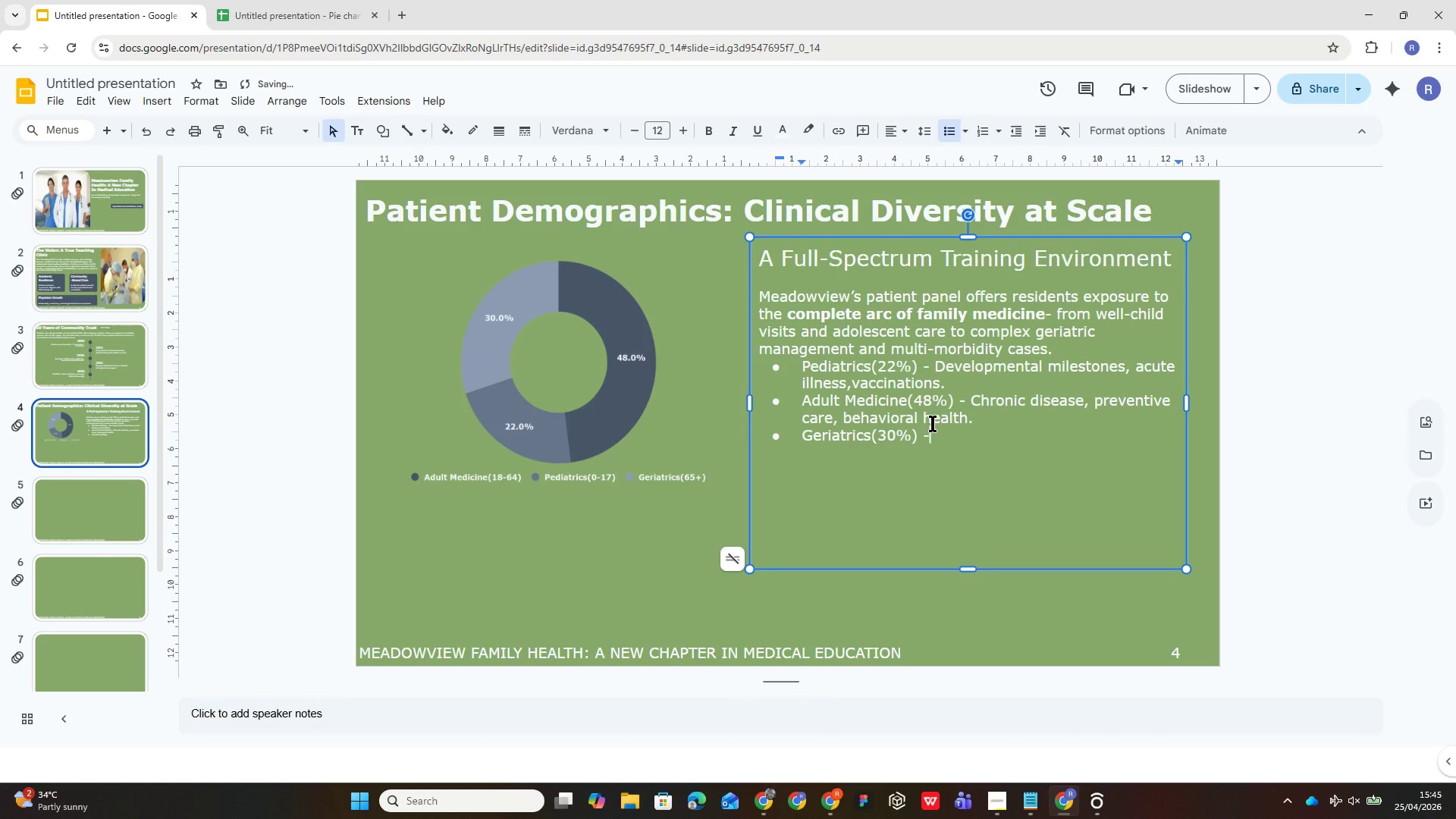 
key(Minus)
 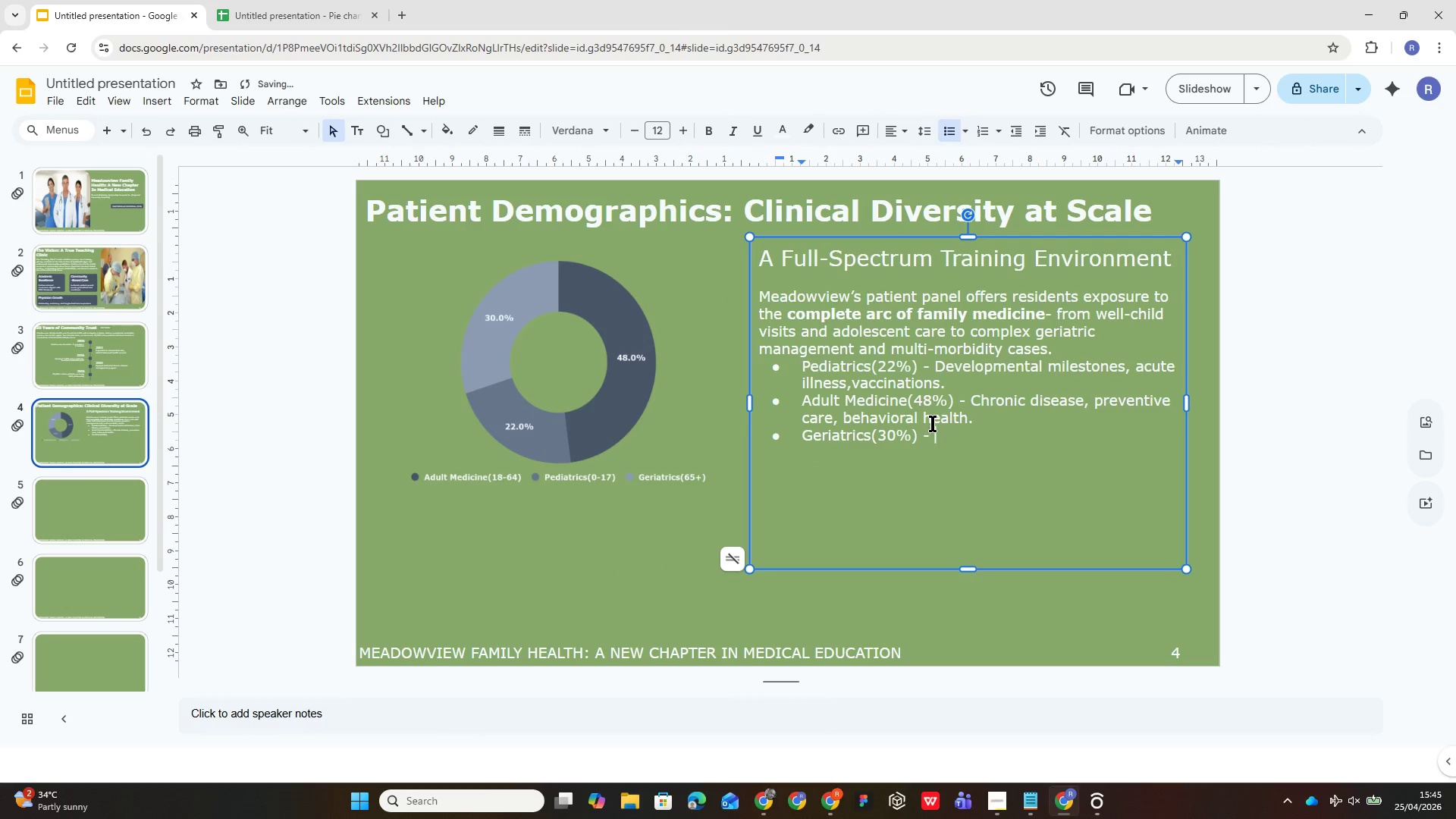 
key(Space)
 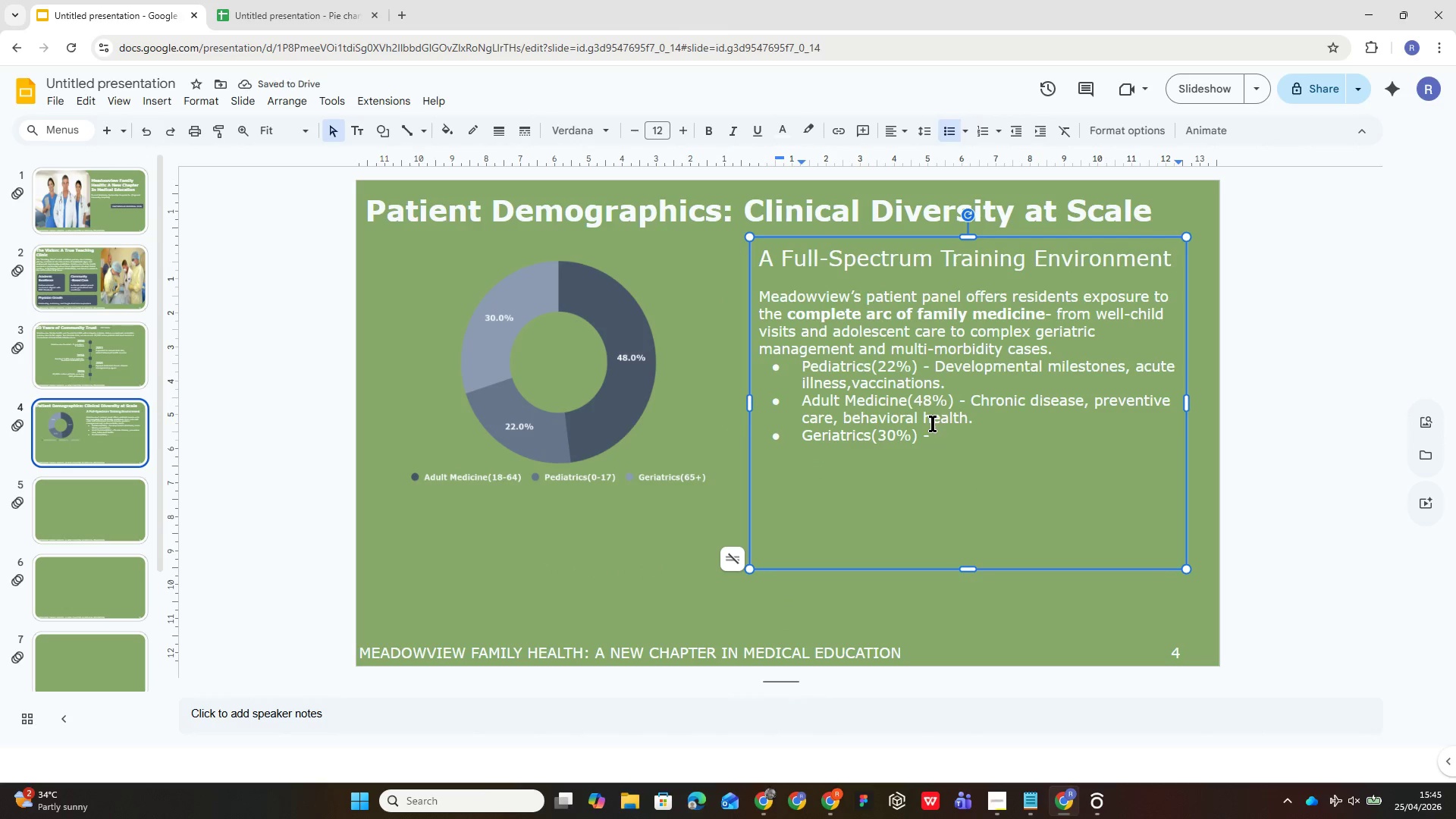 
type(Polypharmacy, fall prevention, end )
key(Backspace)
type(-of-lifs)
key(Backspace)
type(e planning)
 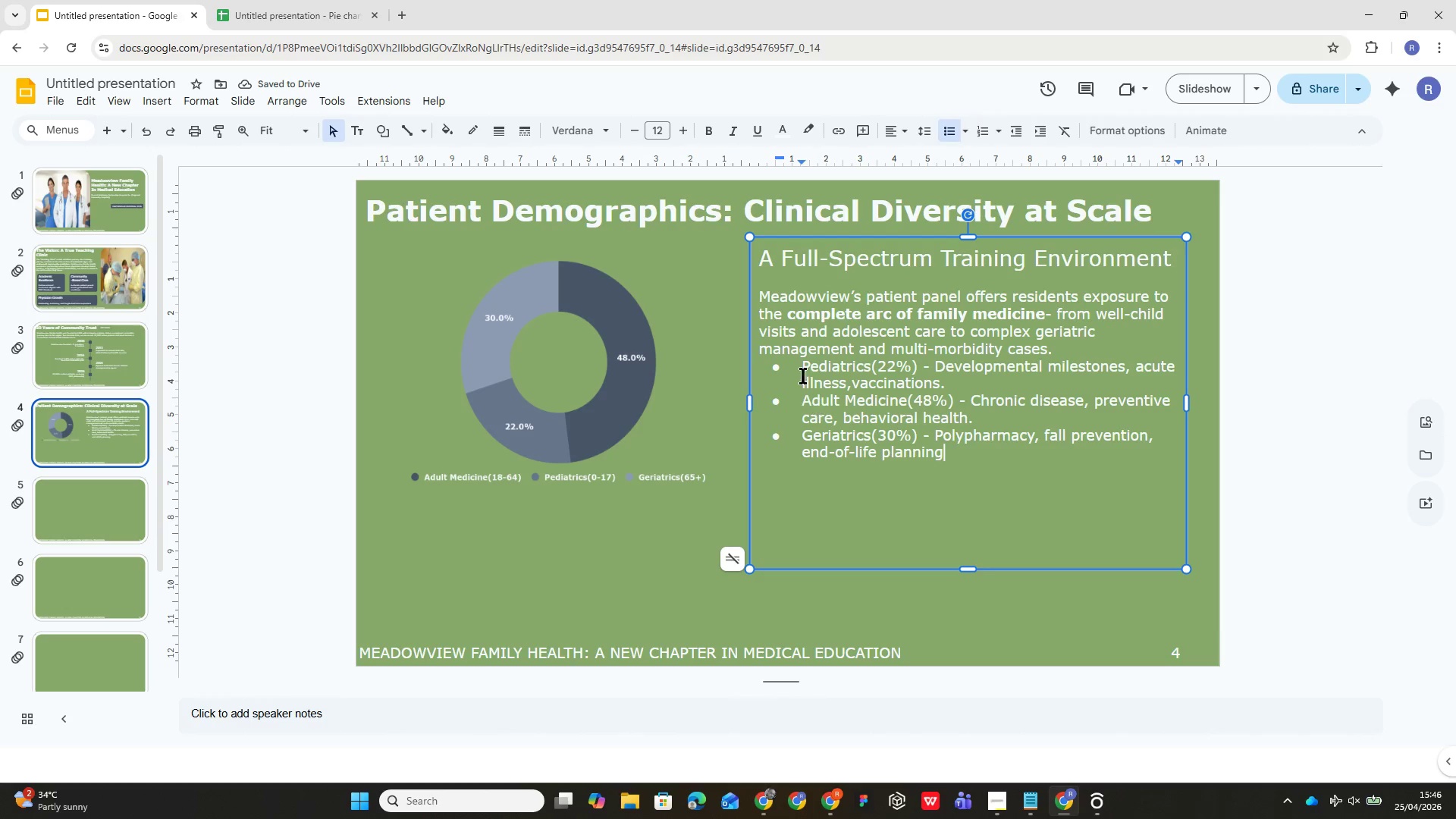 
left_click_drag(start_coordinate=[798, 368], to_coordinate=[920, 369])
 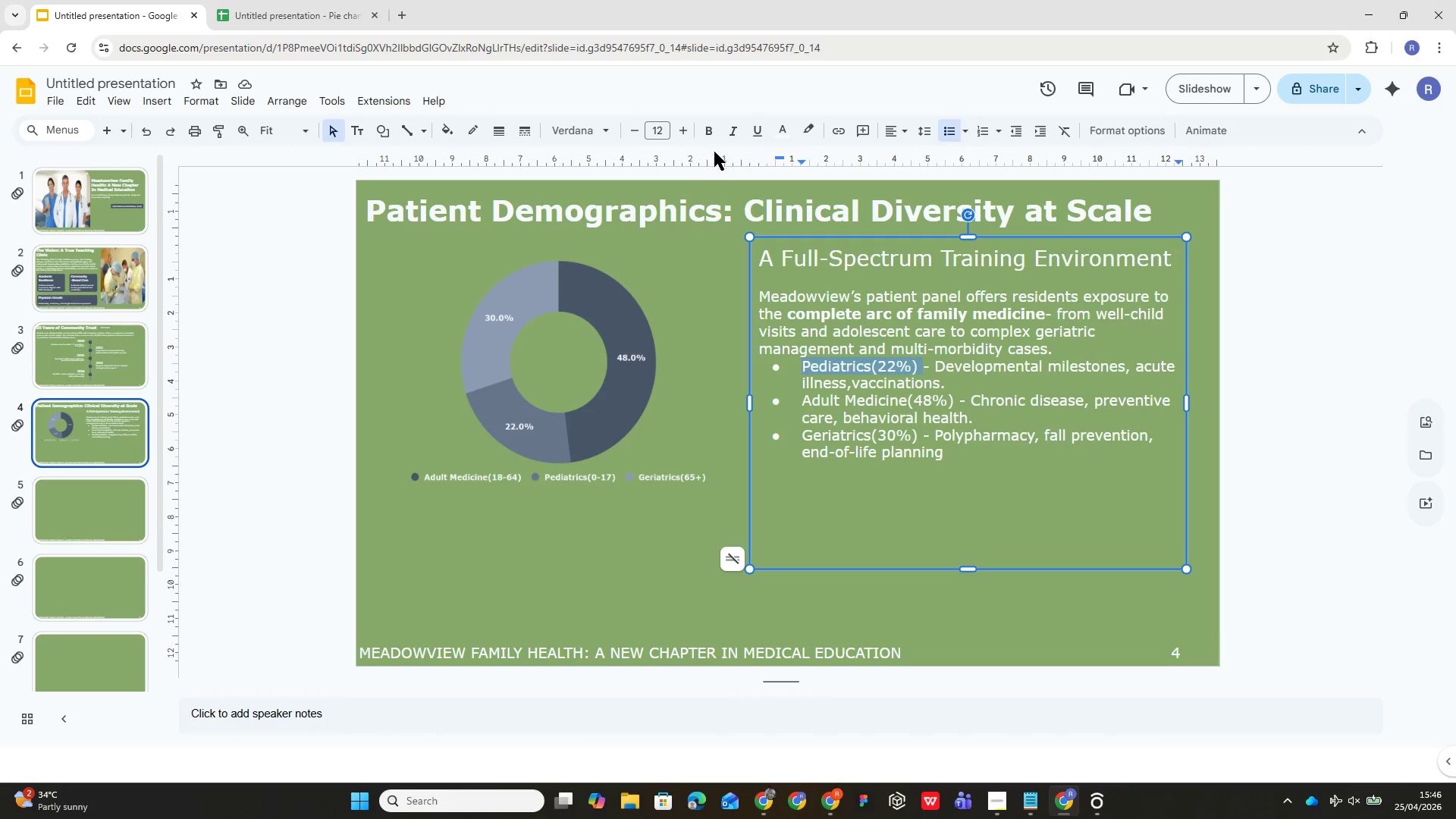 
left_click([708, 136])
 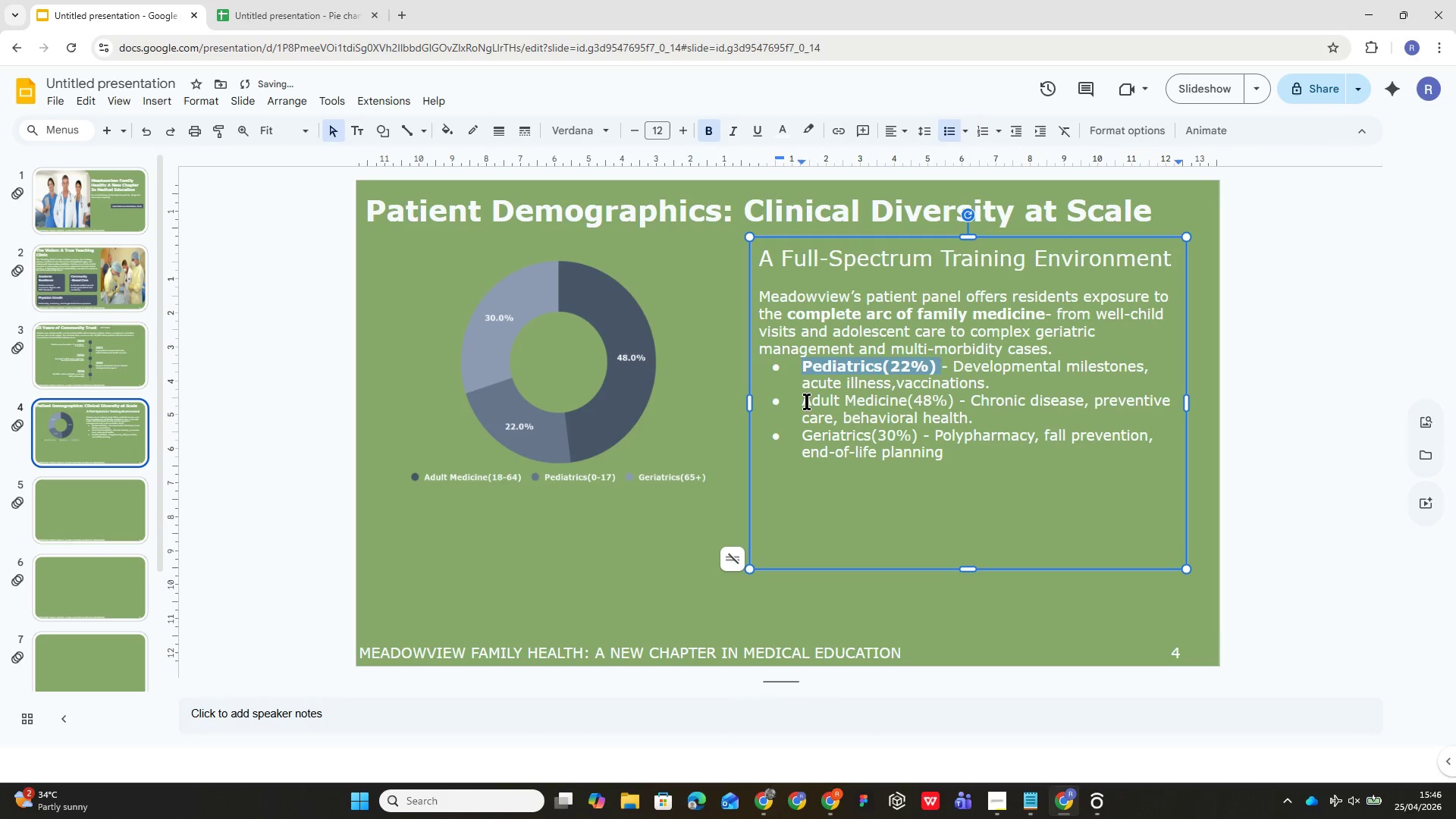 
left_click_drag(start_coordinate=[803, 402], to_coordinate=[953, 401])
 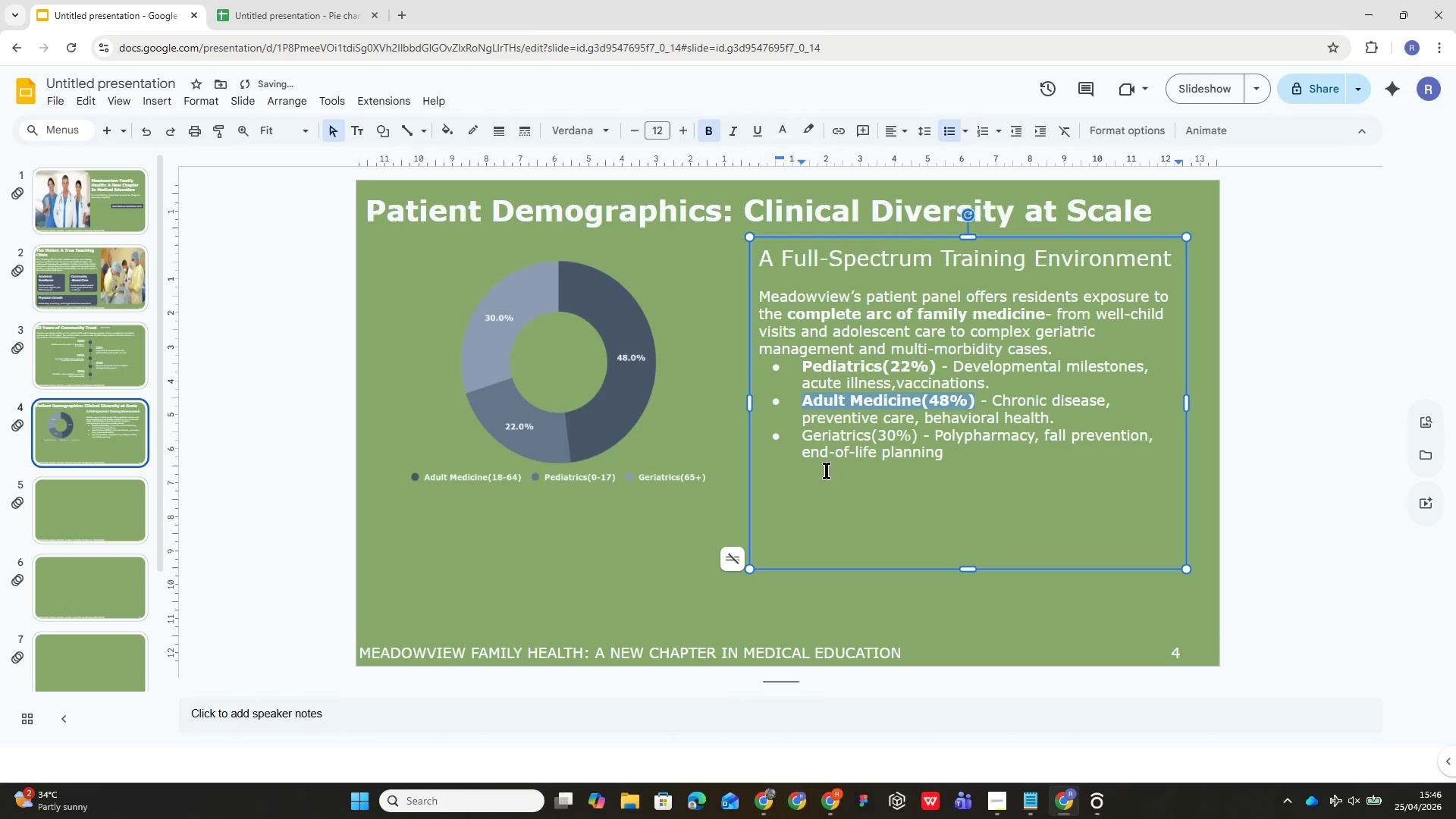 
left_click_drag(start_coordinate=[803, 435], to_coordinate=[917, 435])
 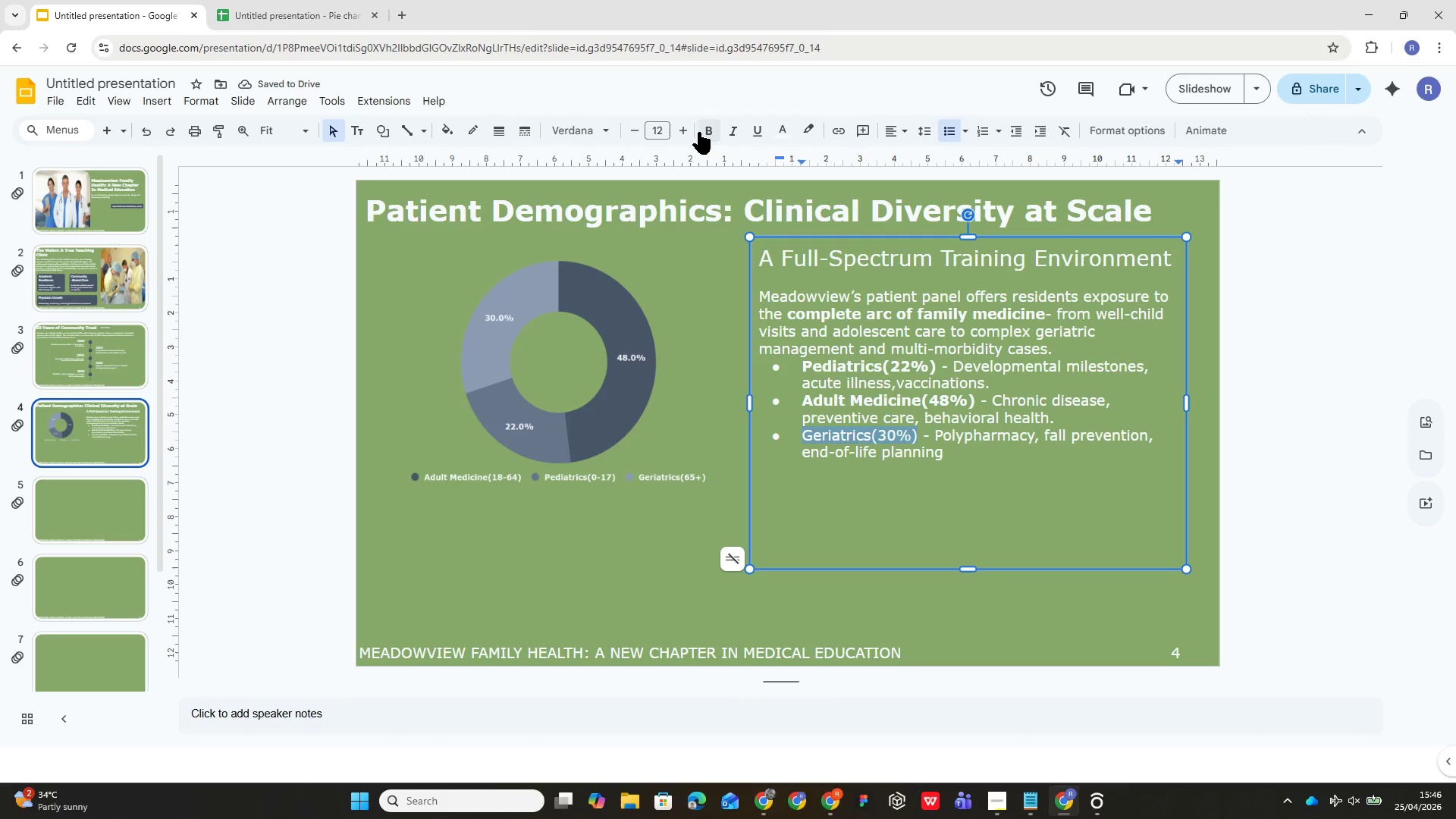 
left_click([705, 134])
 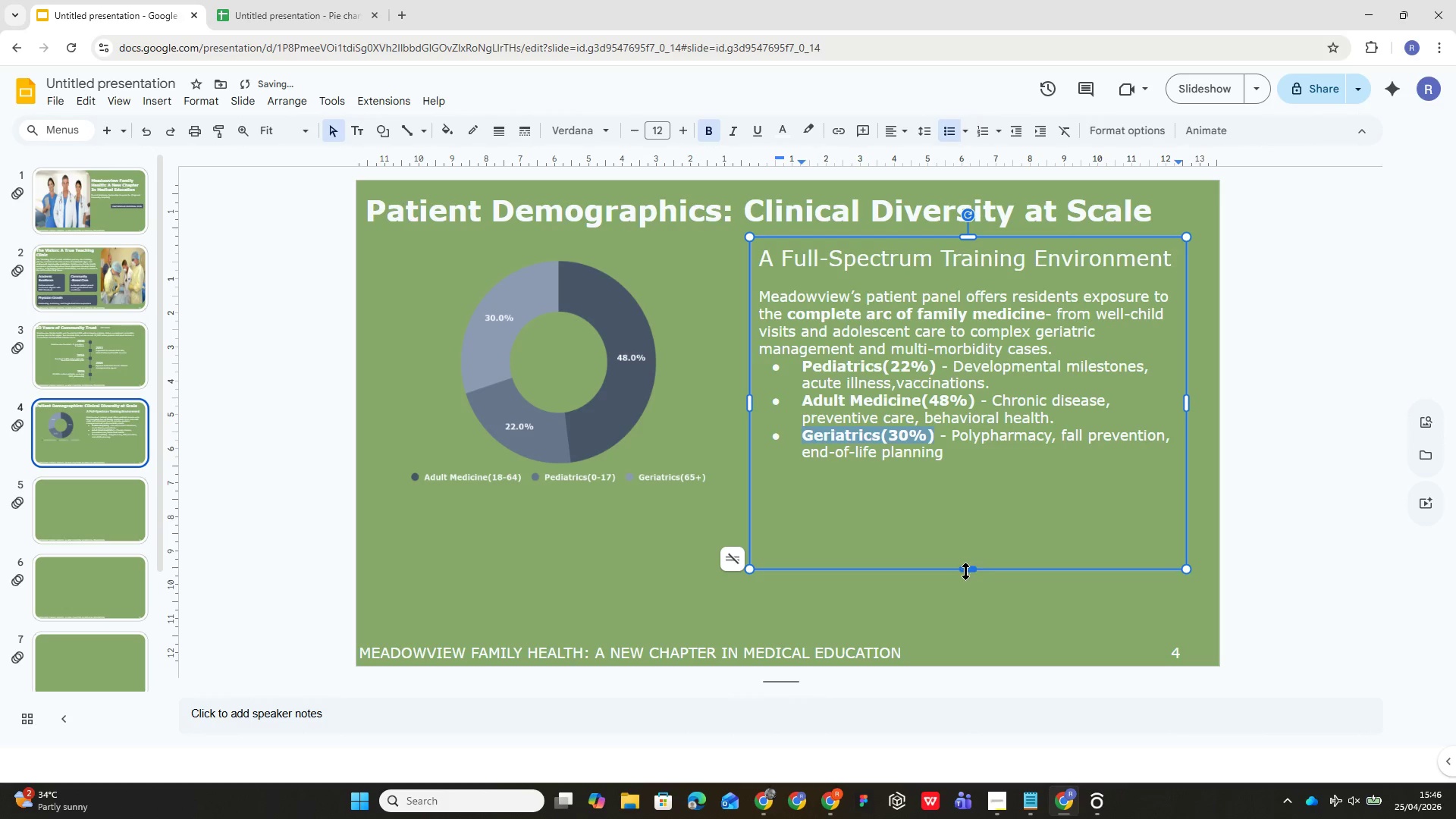 
left_click_drag(start_coordinate=[966, 570], to_coordinate=[966, 488])
 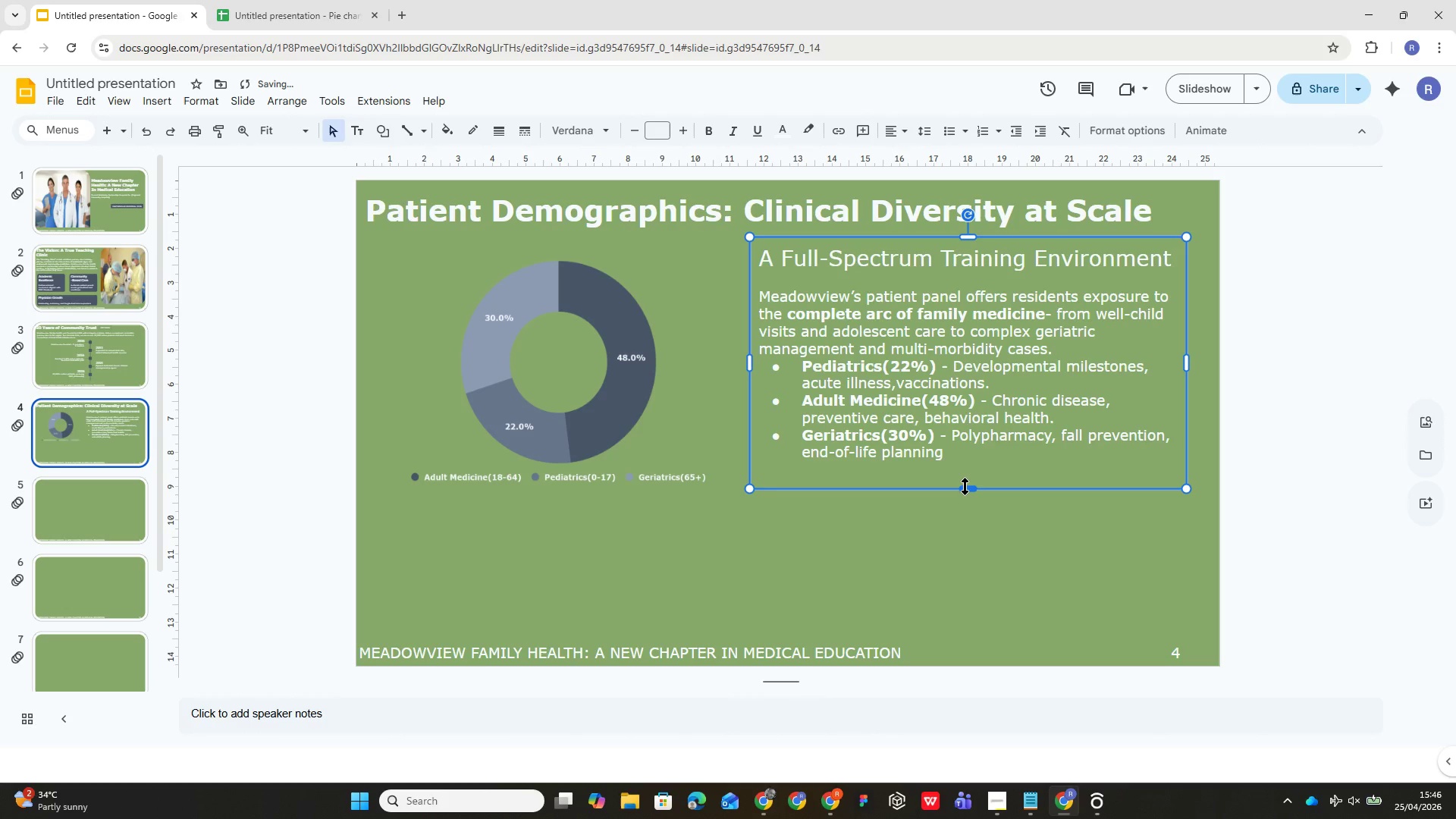 
left_click_drag(start_coordinate=[965, 486], to_coordinate=[965, 494])
 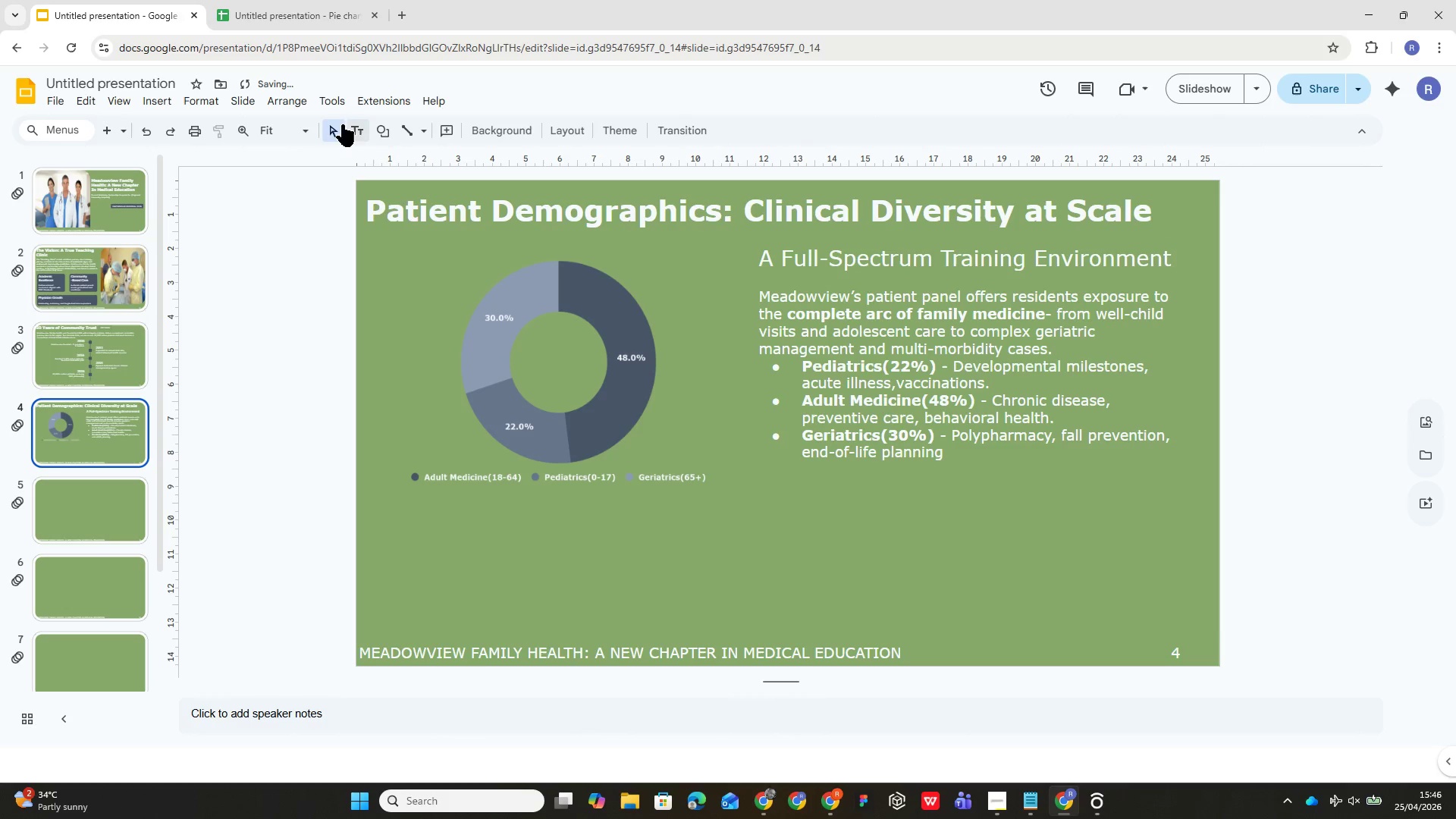 
left_click([119, 209])
 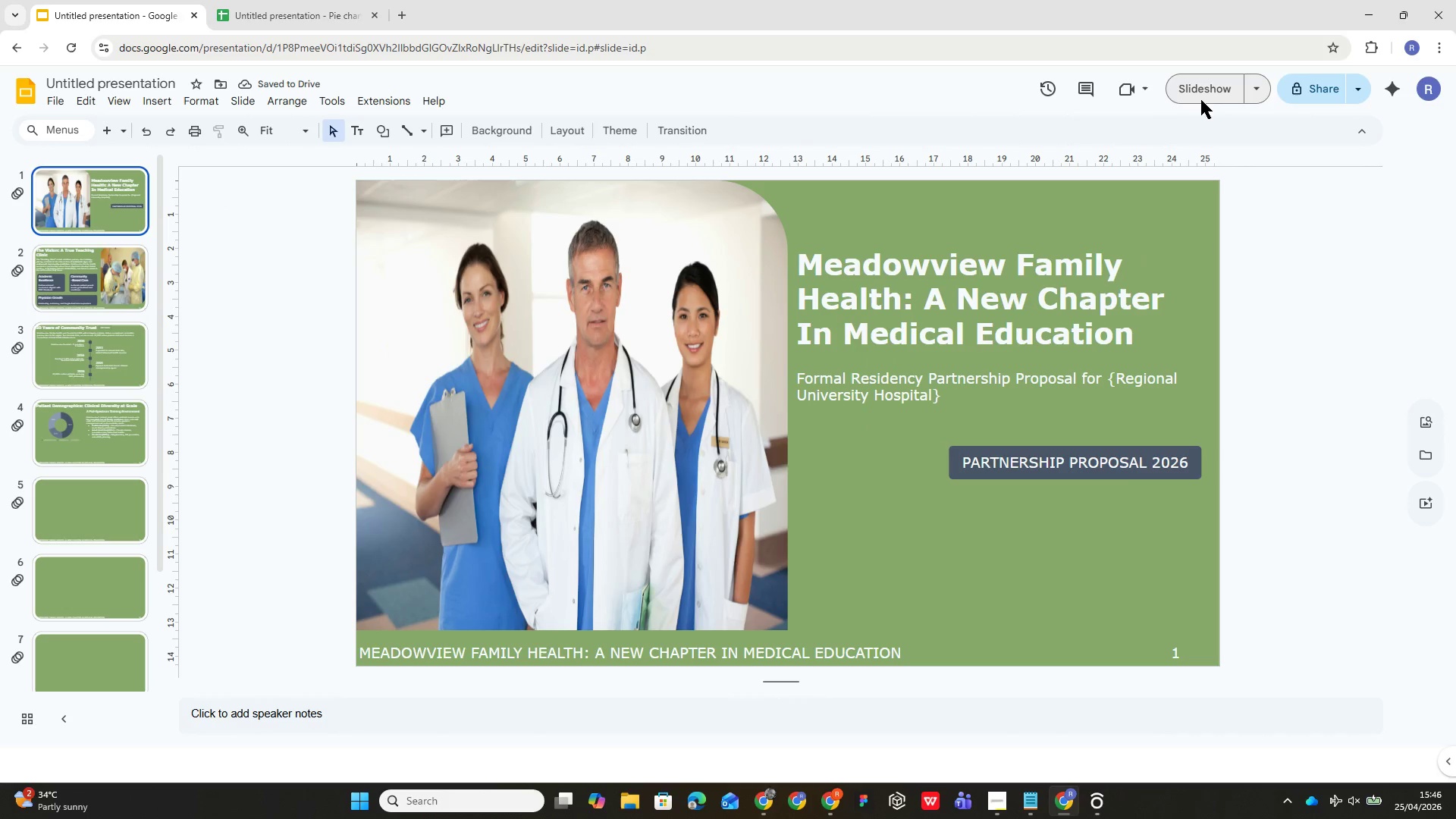 
left_click([1201, 97])
 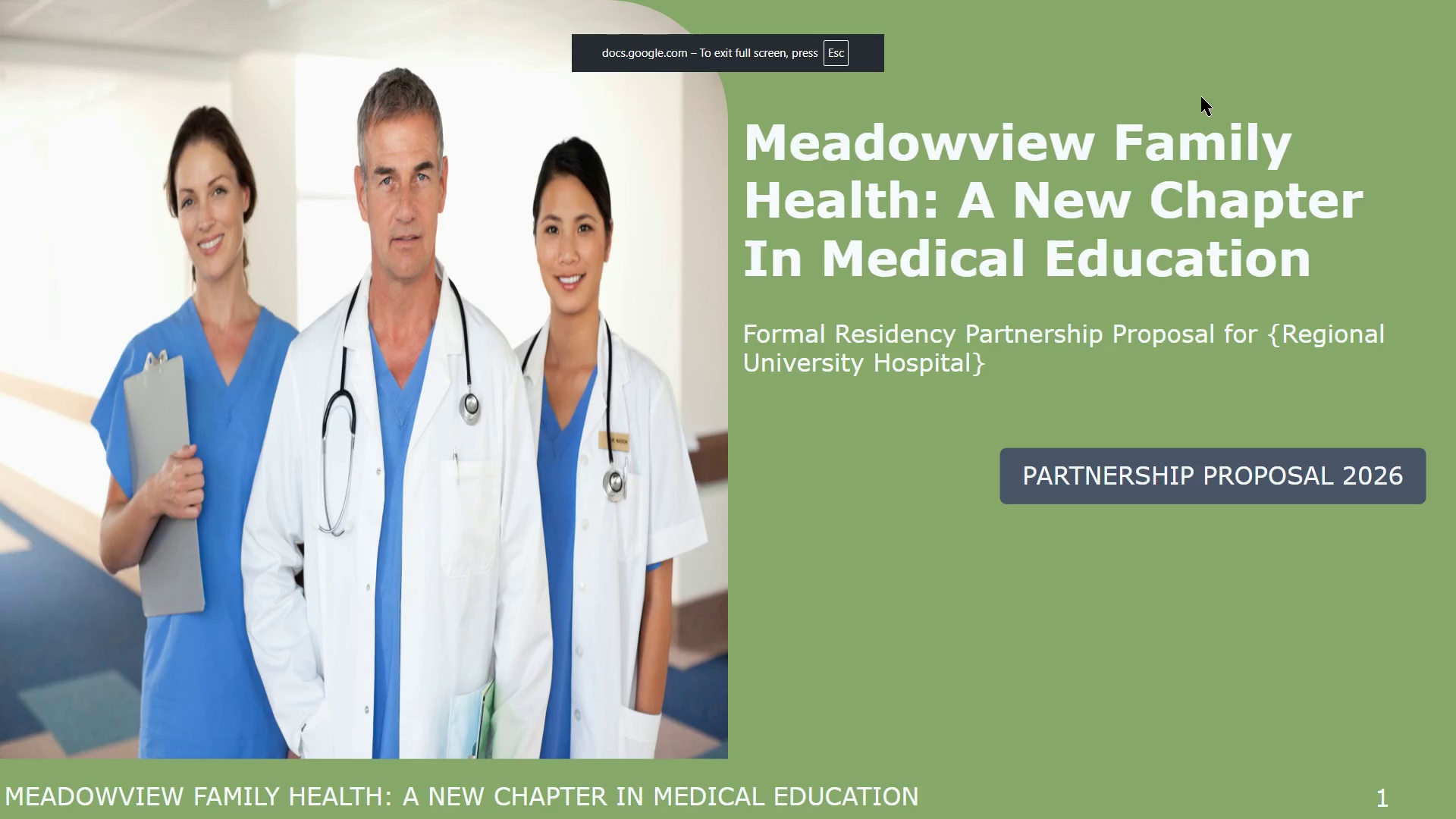 
key(ArrowRight)
 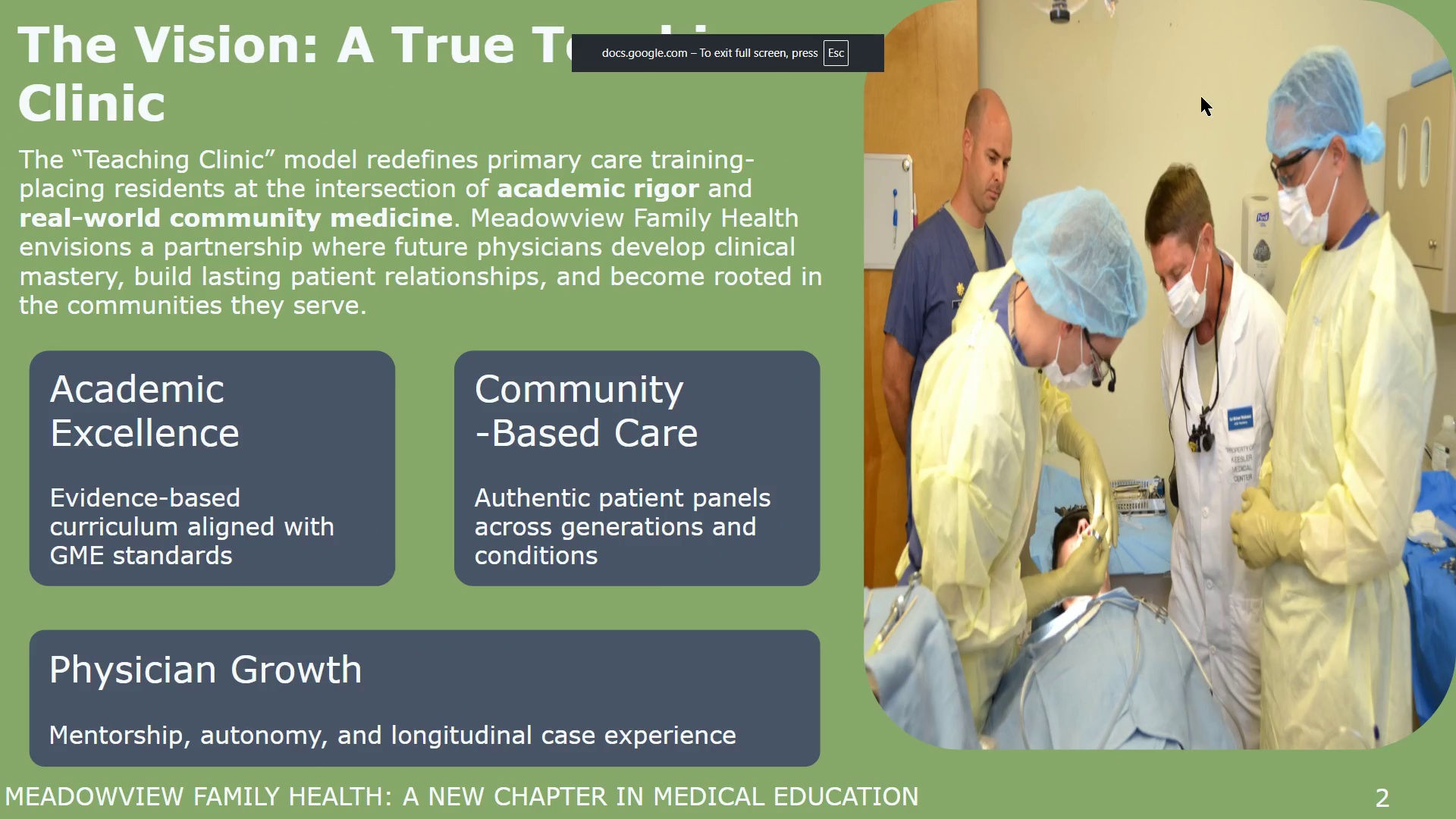 
key(ArrowLeft)
 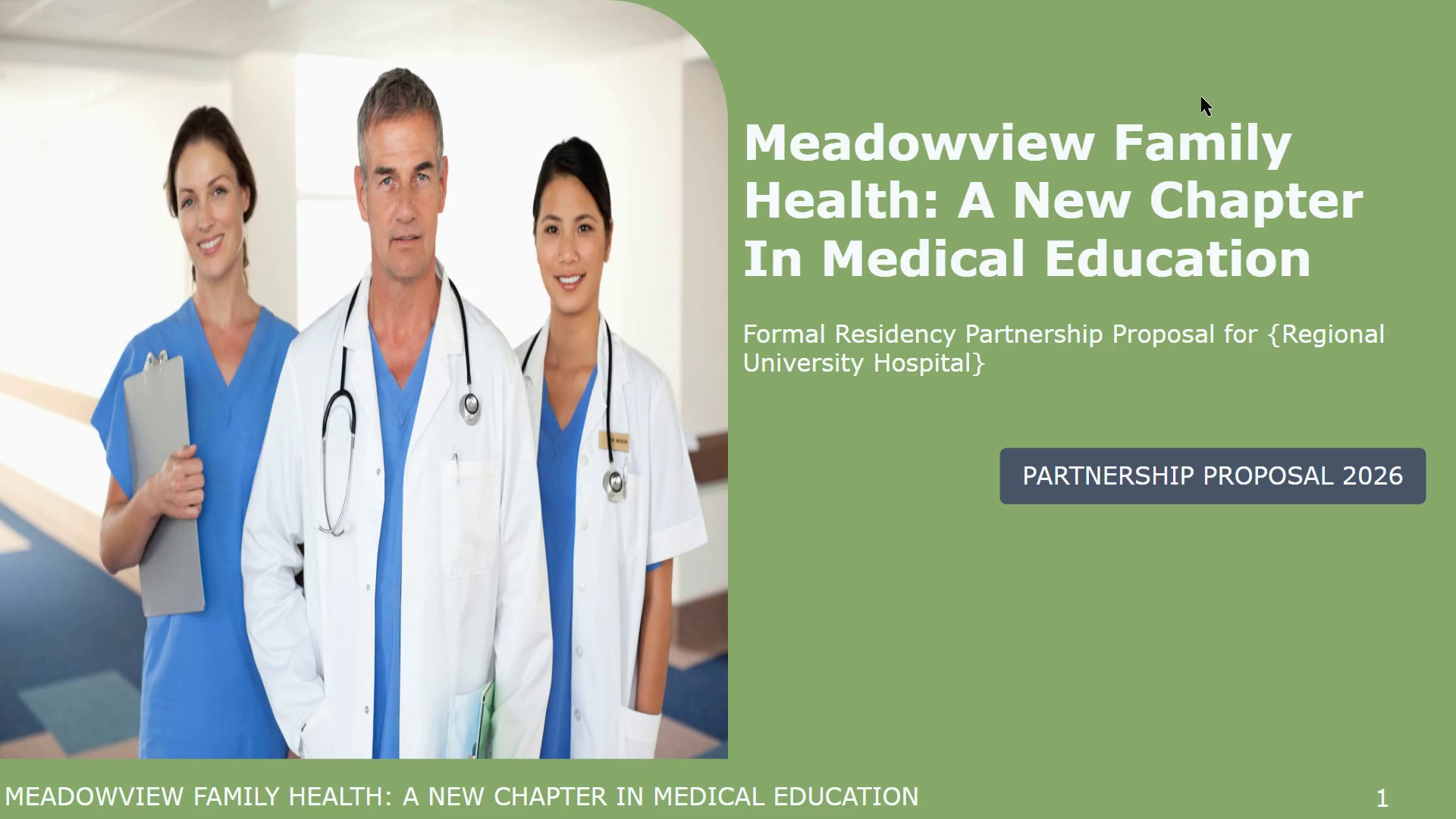 
key(ArrowRight)
 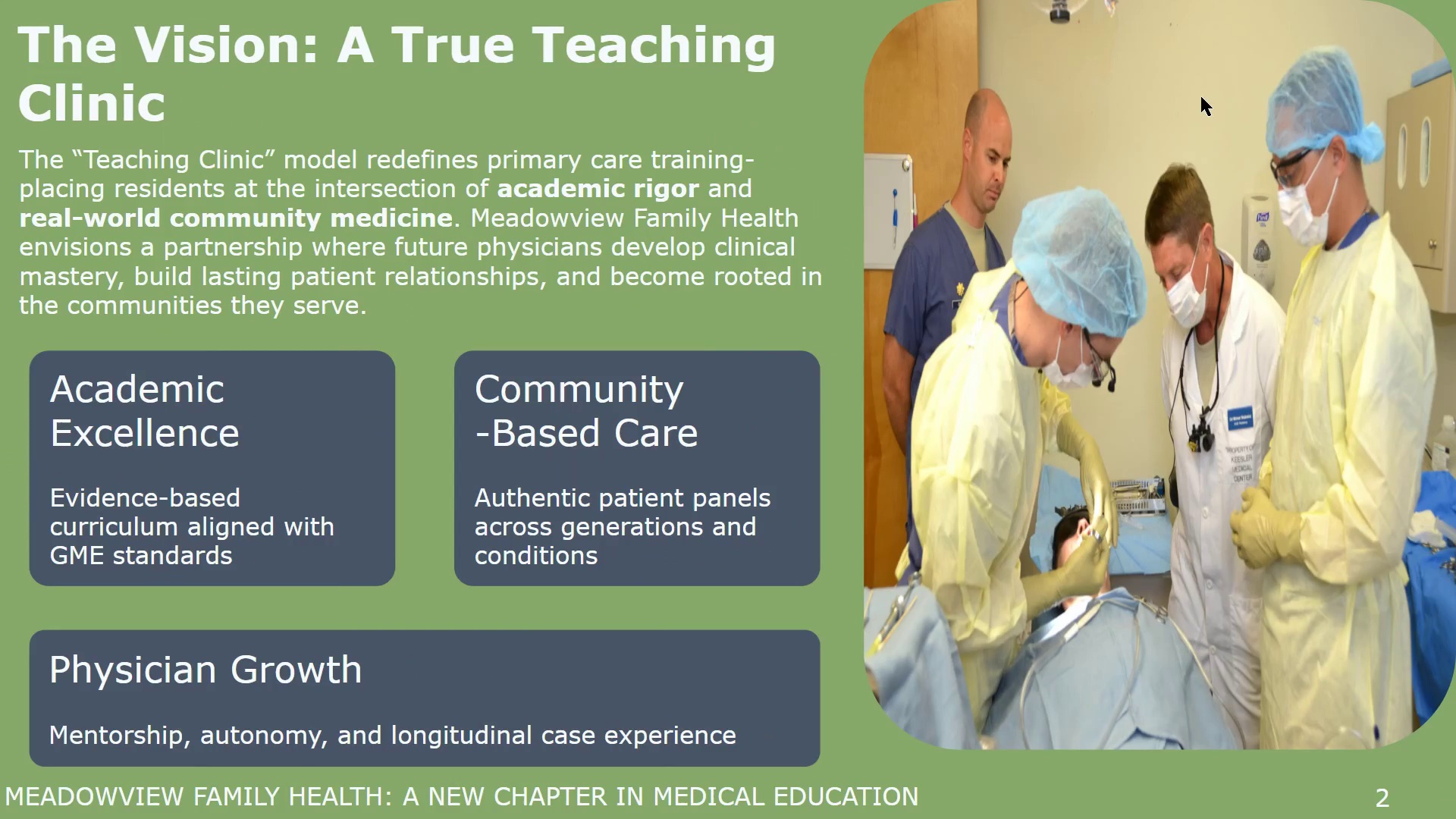 
key(ArrowRight)
 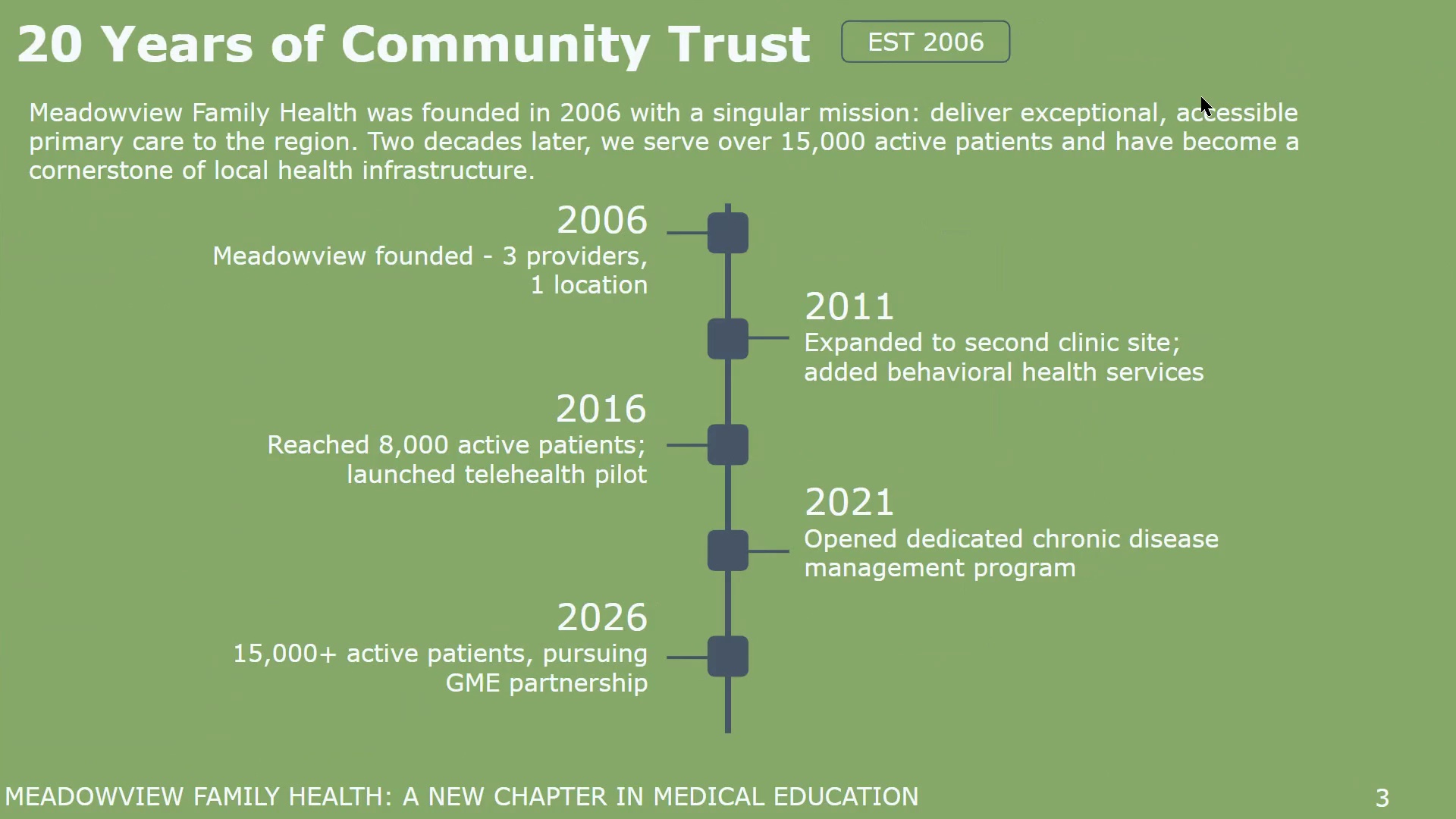 
wait(7.28)
 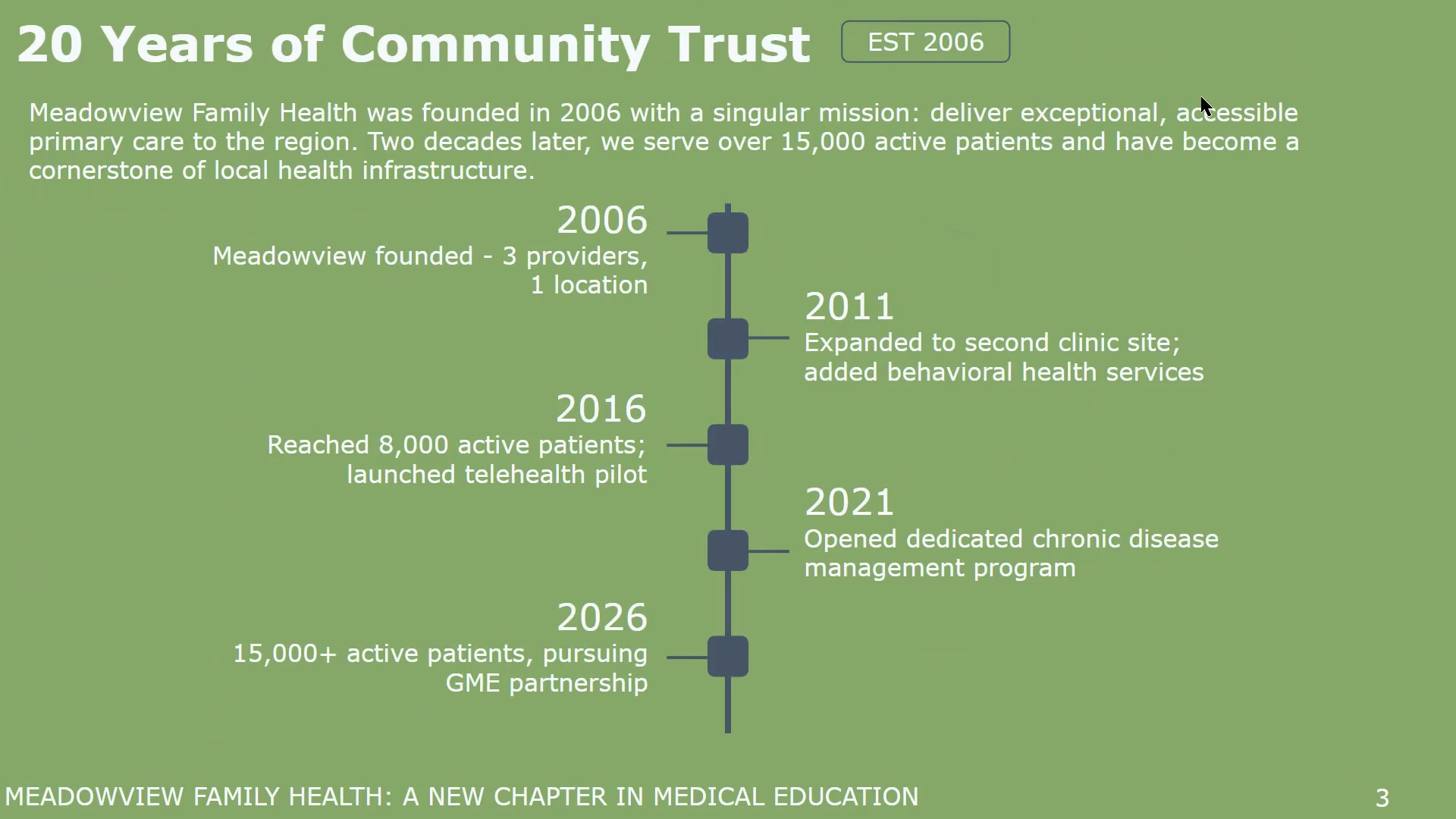 
key(ArrowRight)
 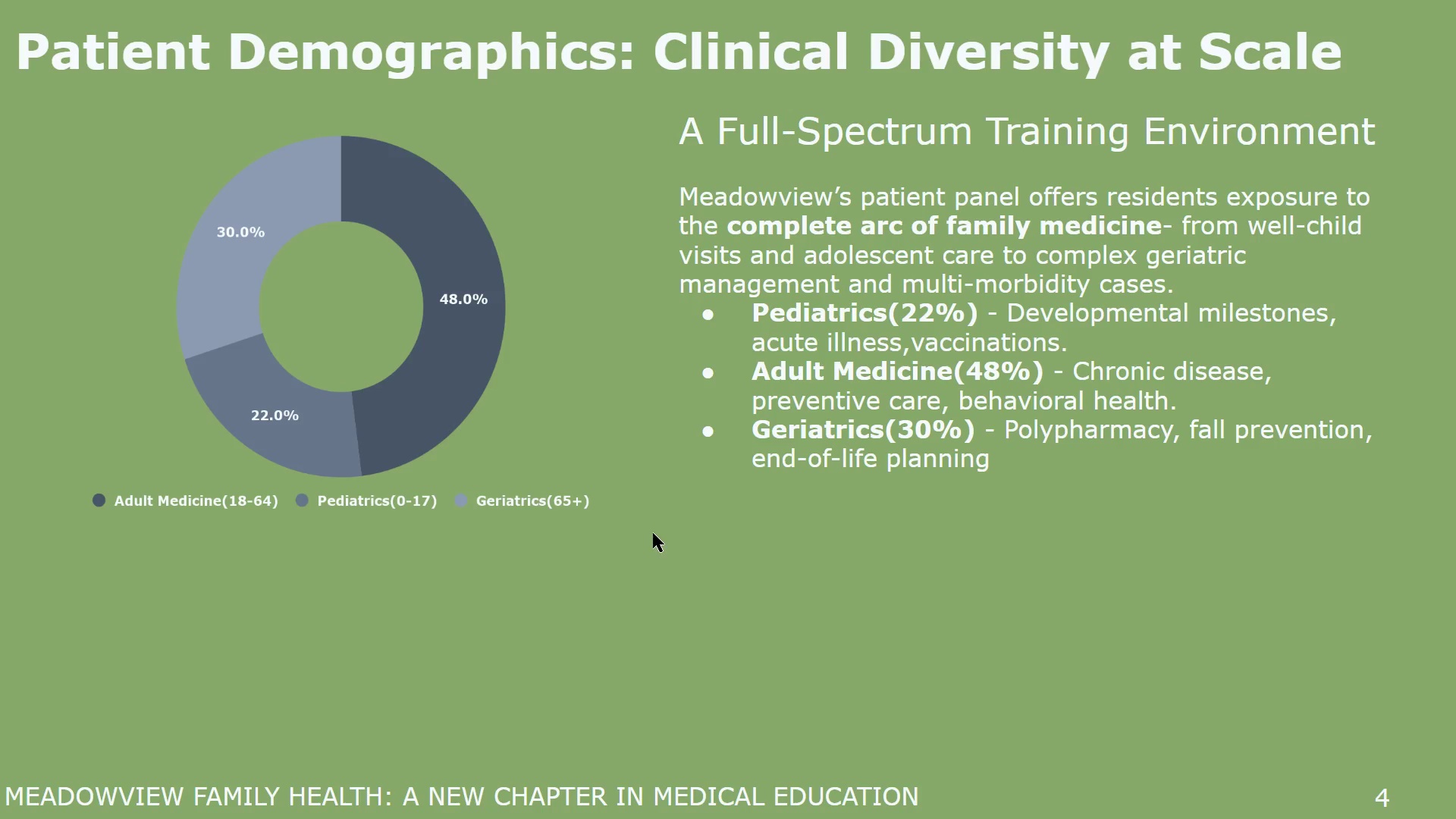 
wait(45.42)
 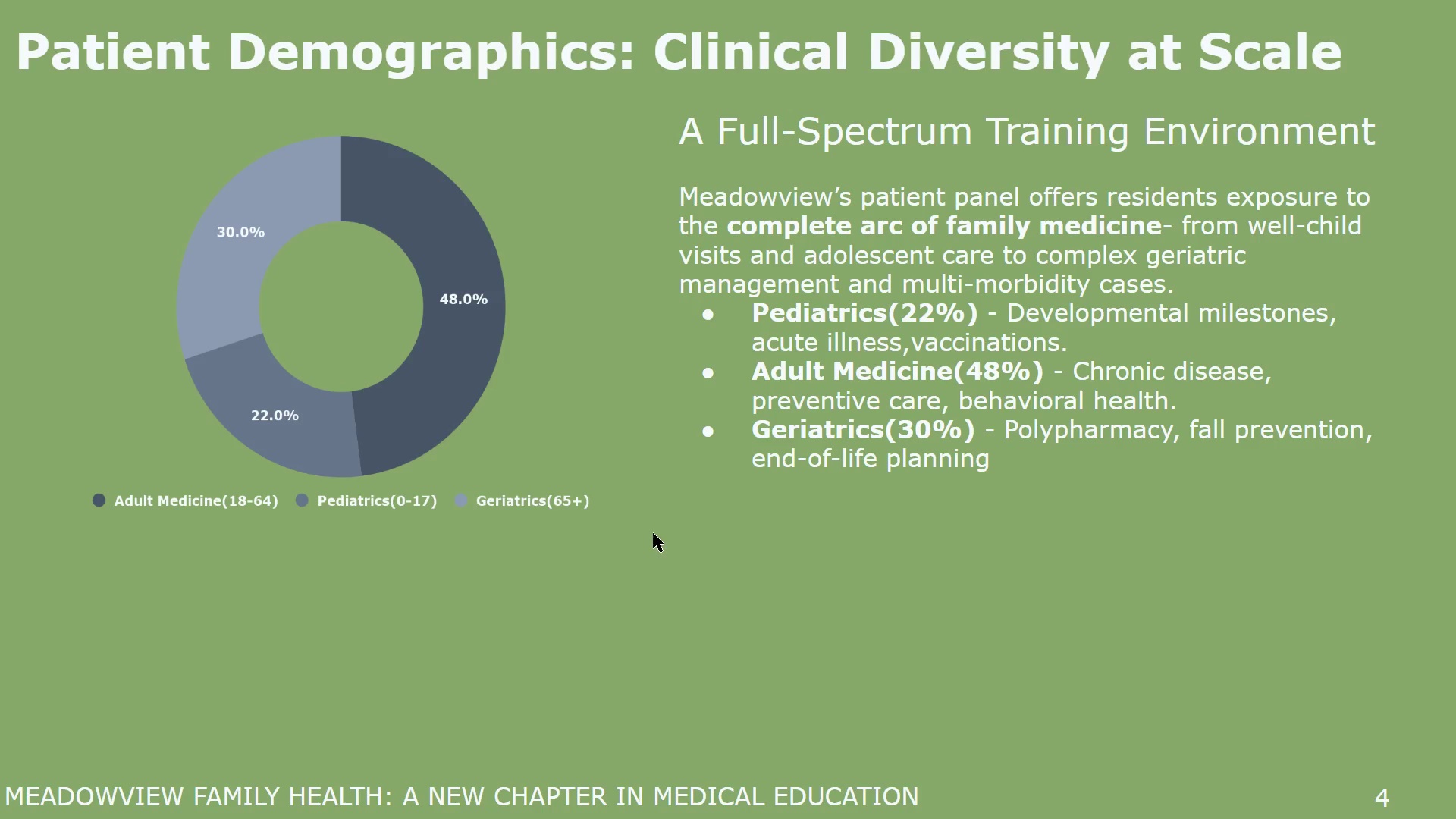 
key(Escape)
 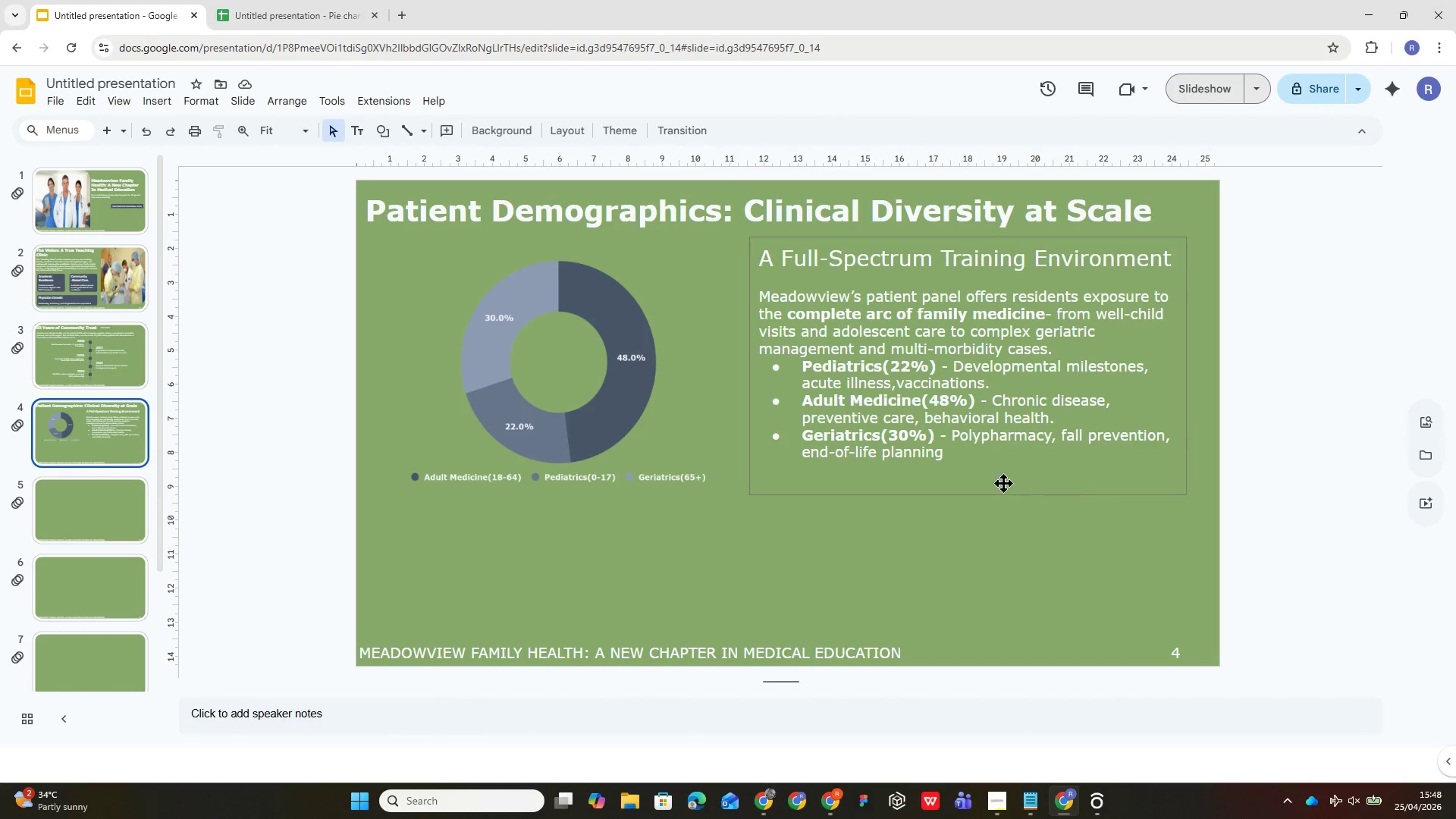 
left_click([973, 467])
 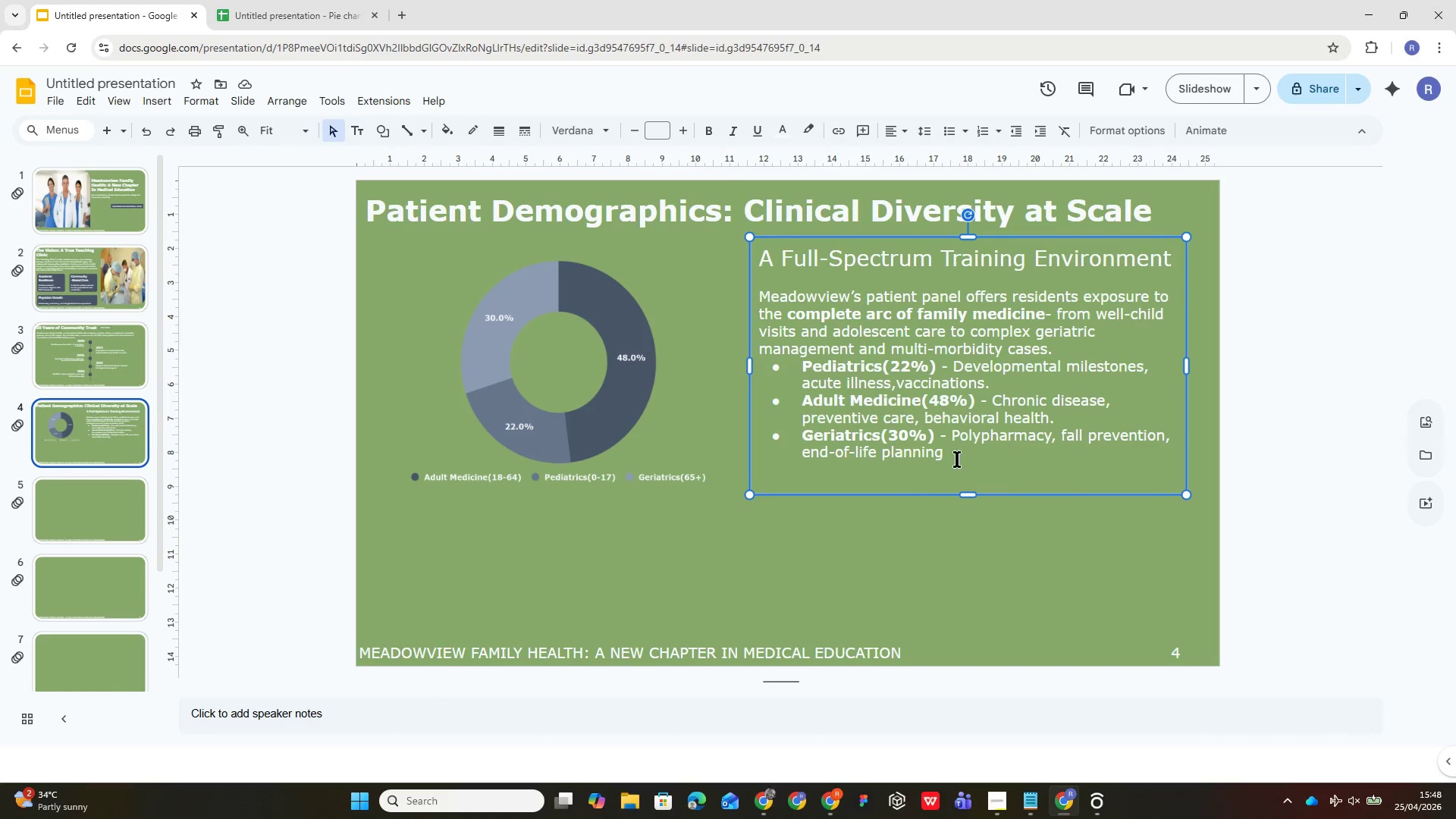 
left_click([956, 458])
 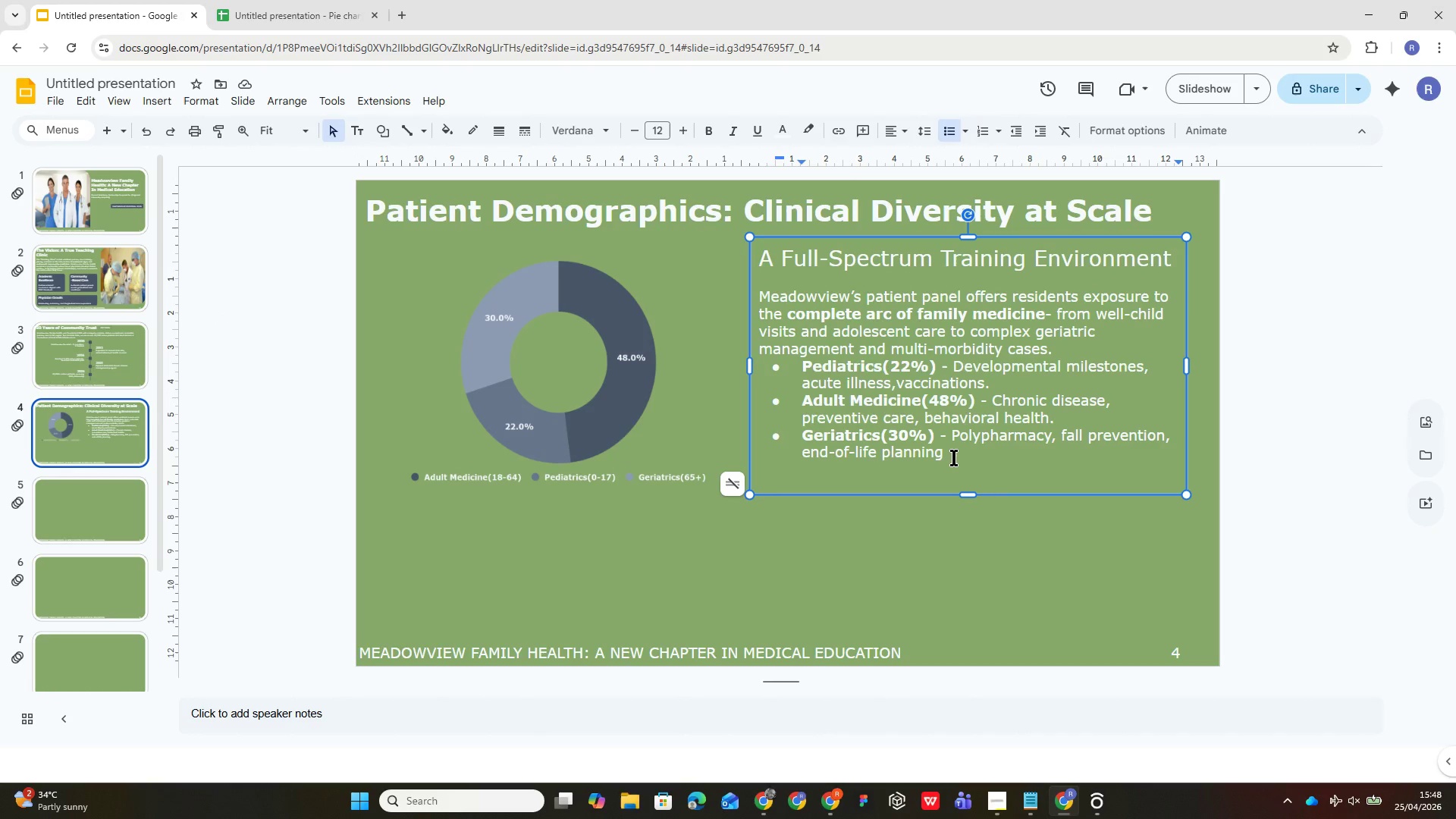 
key(Period)
 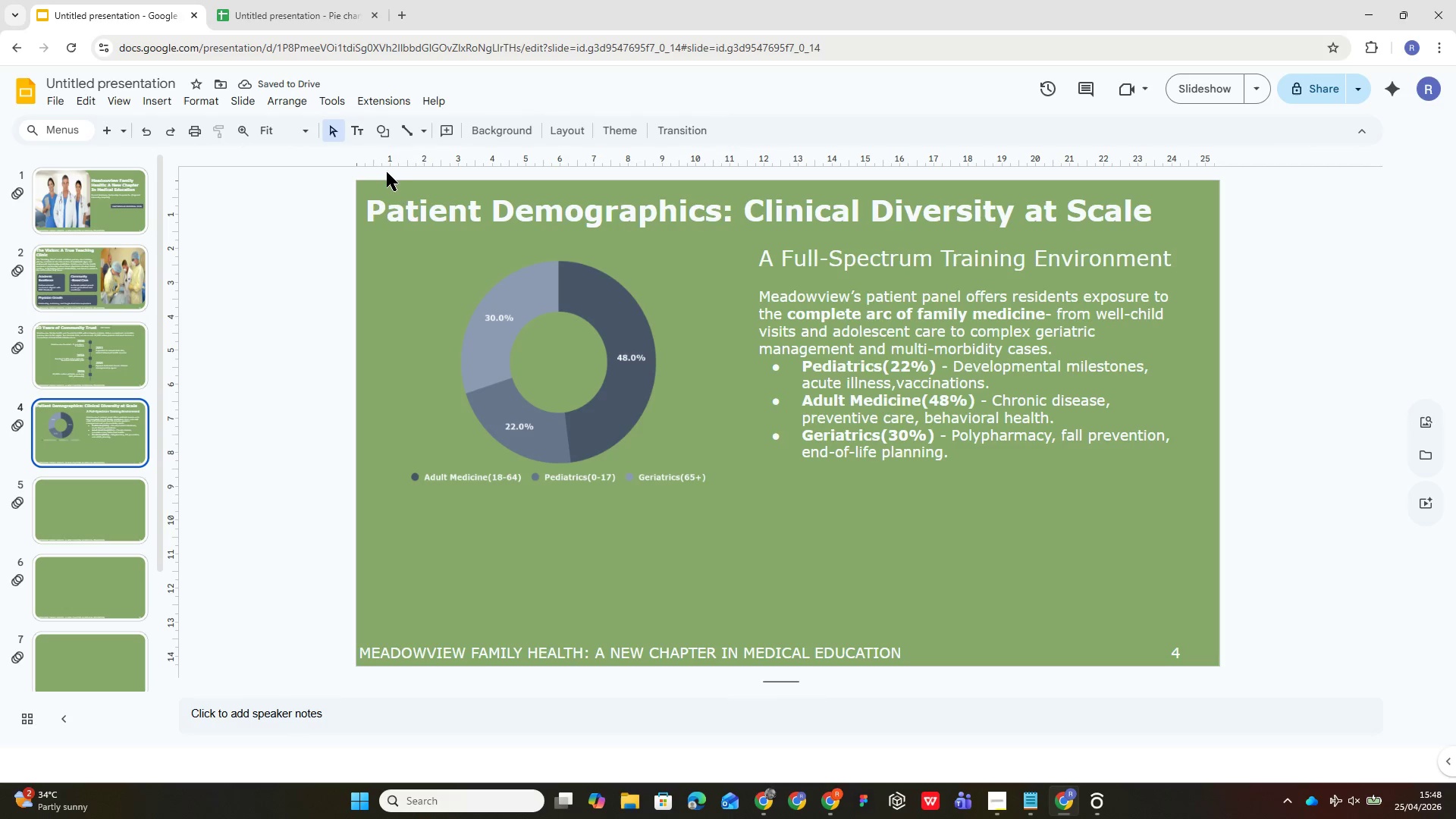 
left_click([384, 130])
 